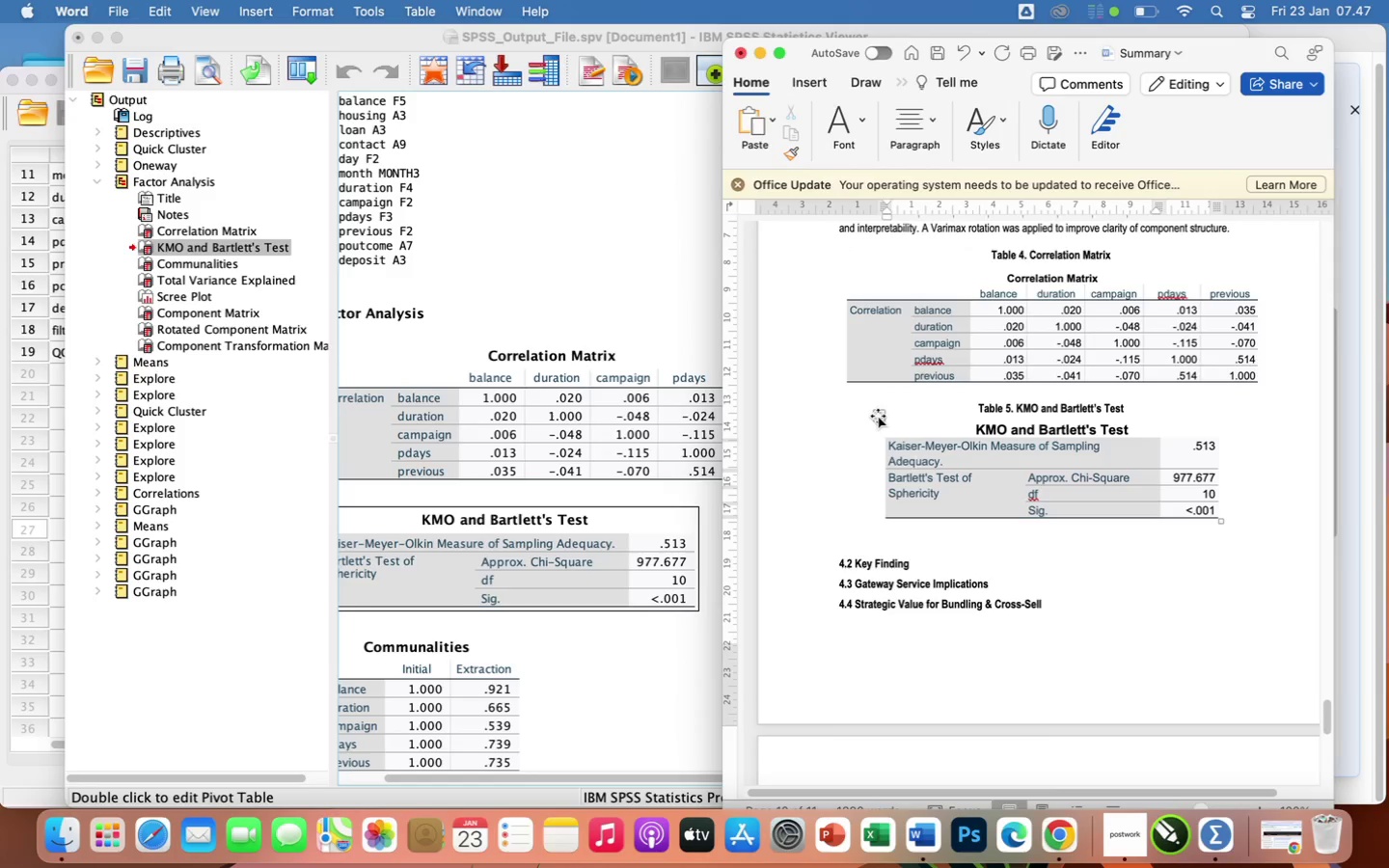 
left_click([878, 416])
 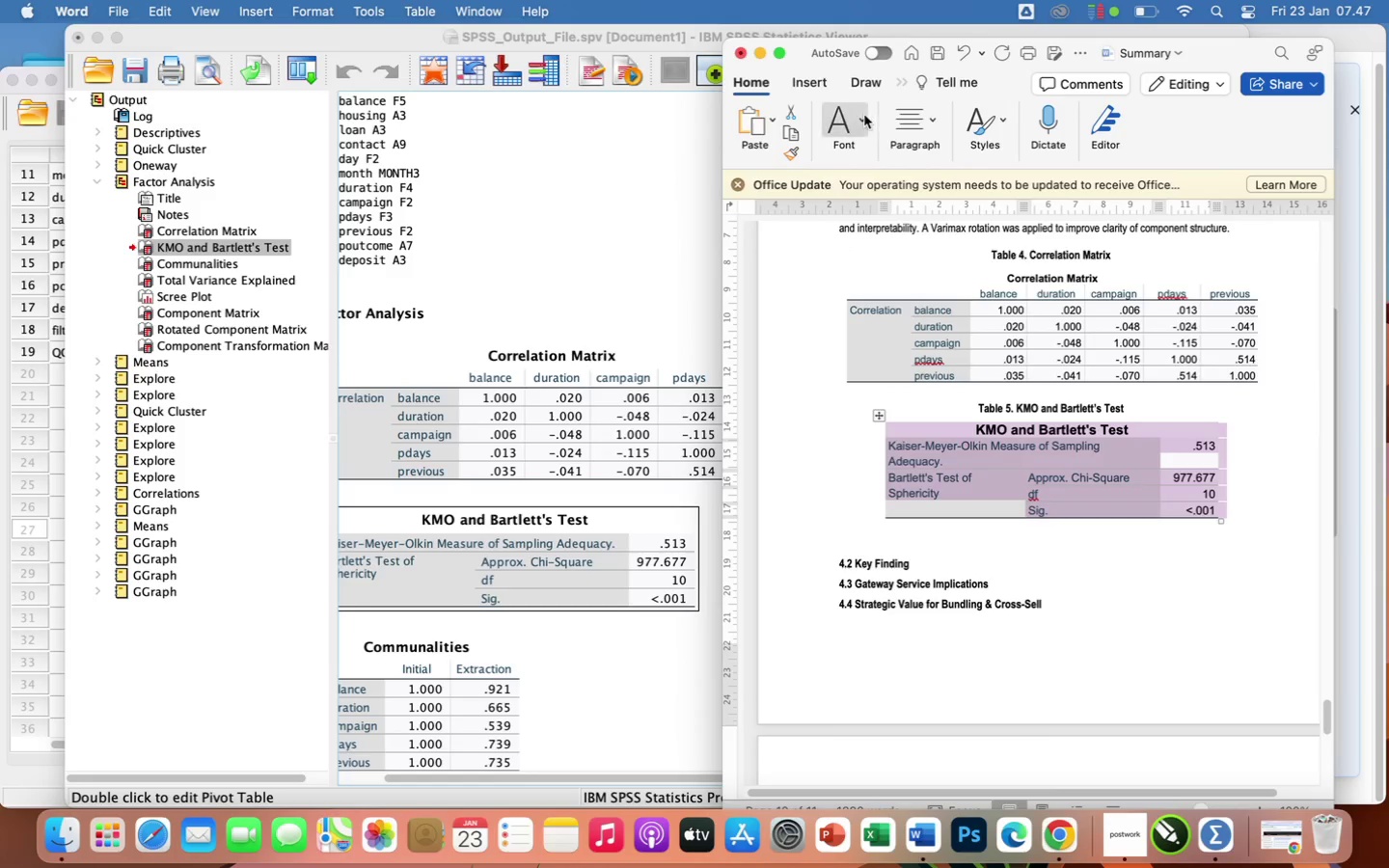 
left_click([859, 118])
 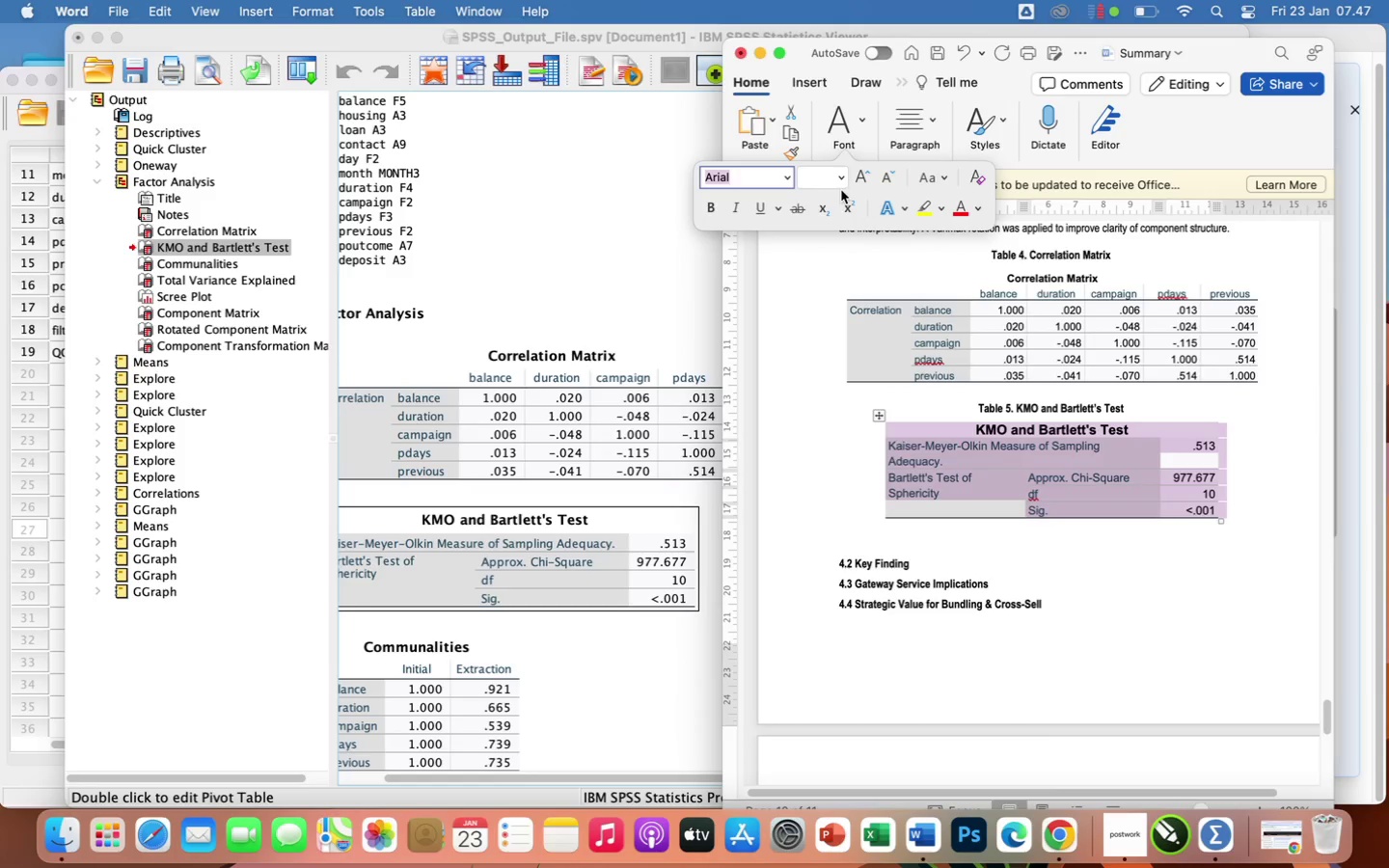 
left_click([840, 182])
 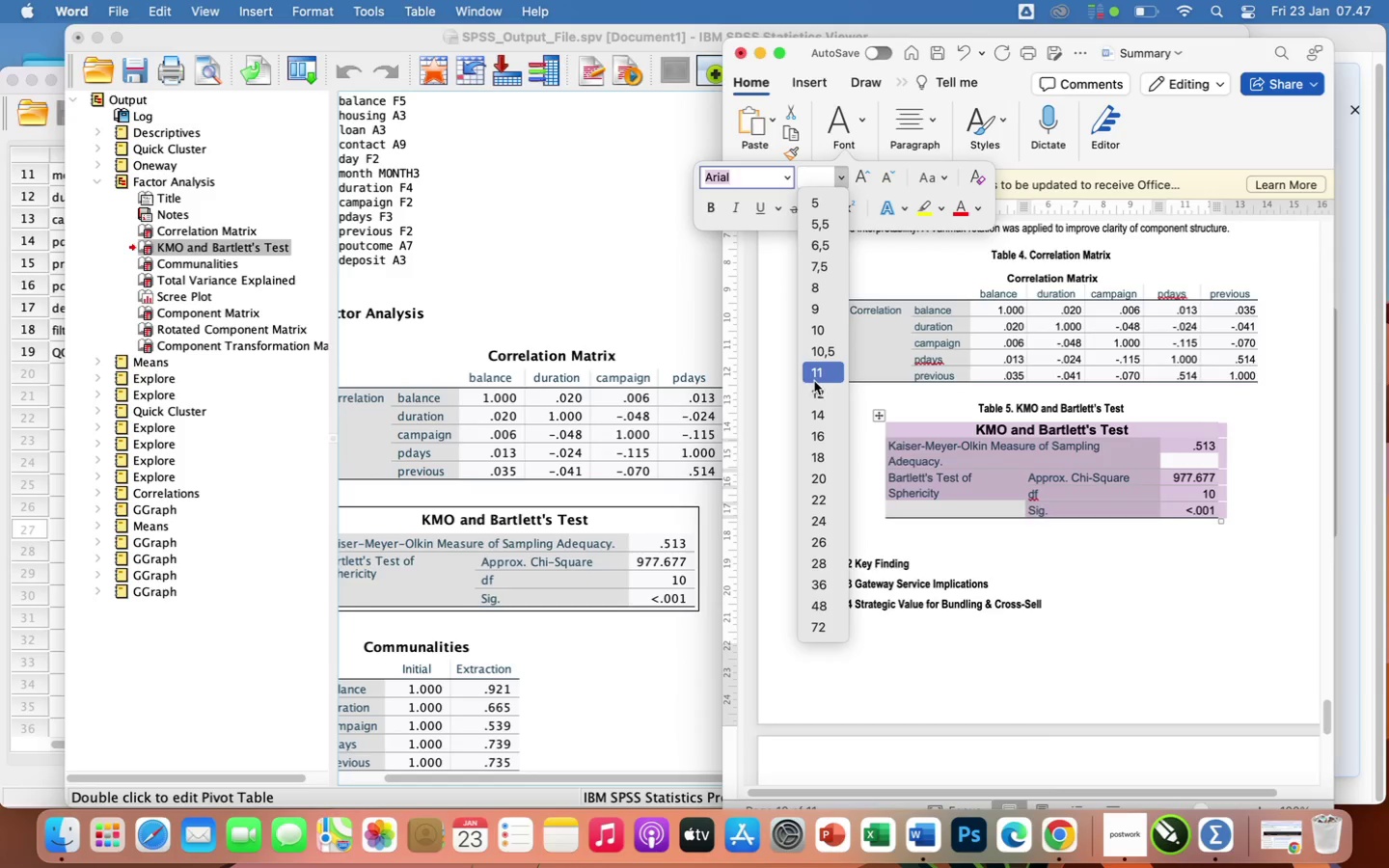 
left_click([816, 379])
 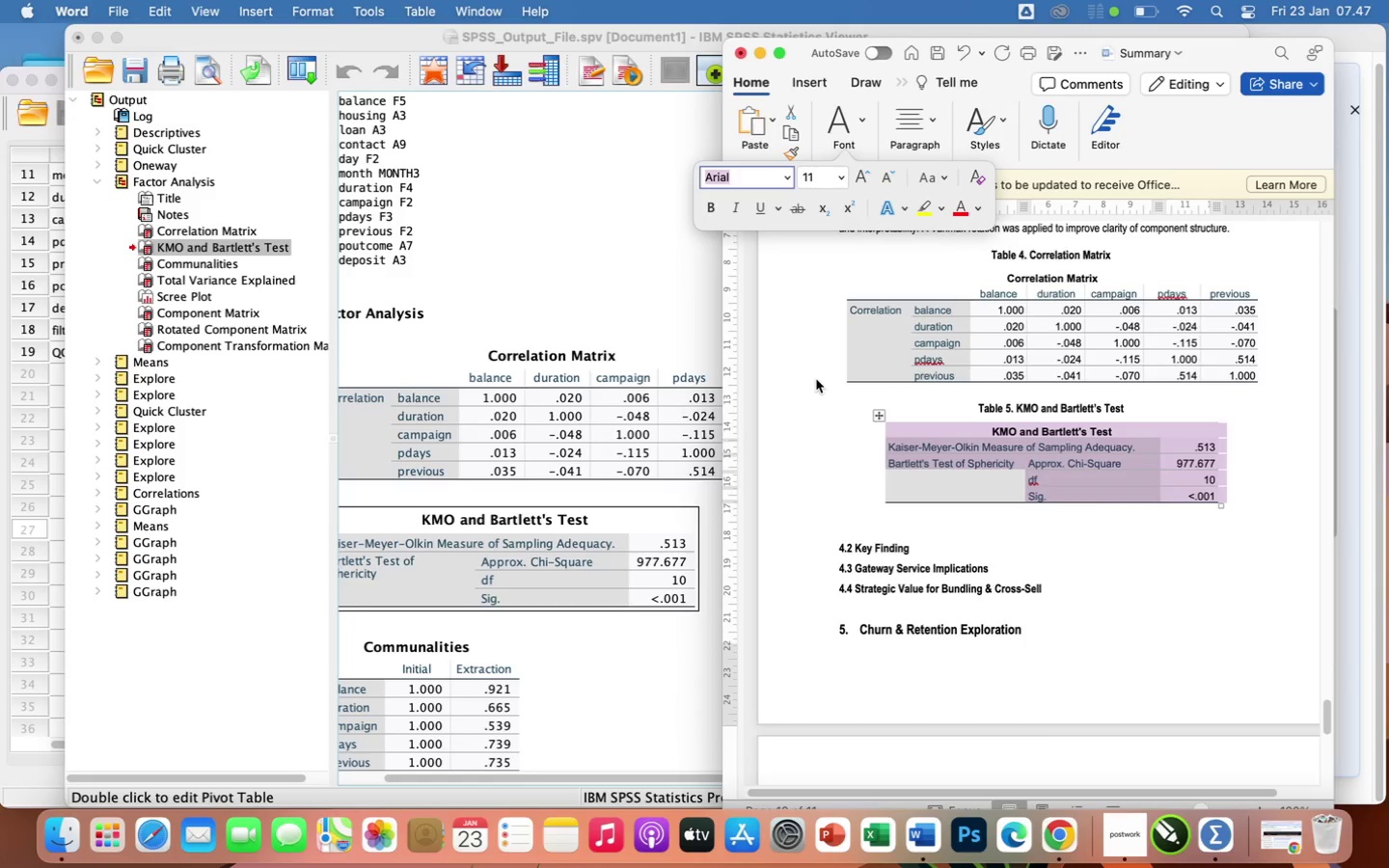 
wait(9.5)
 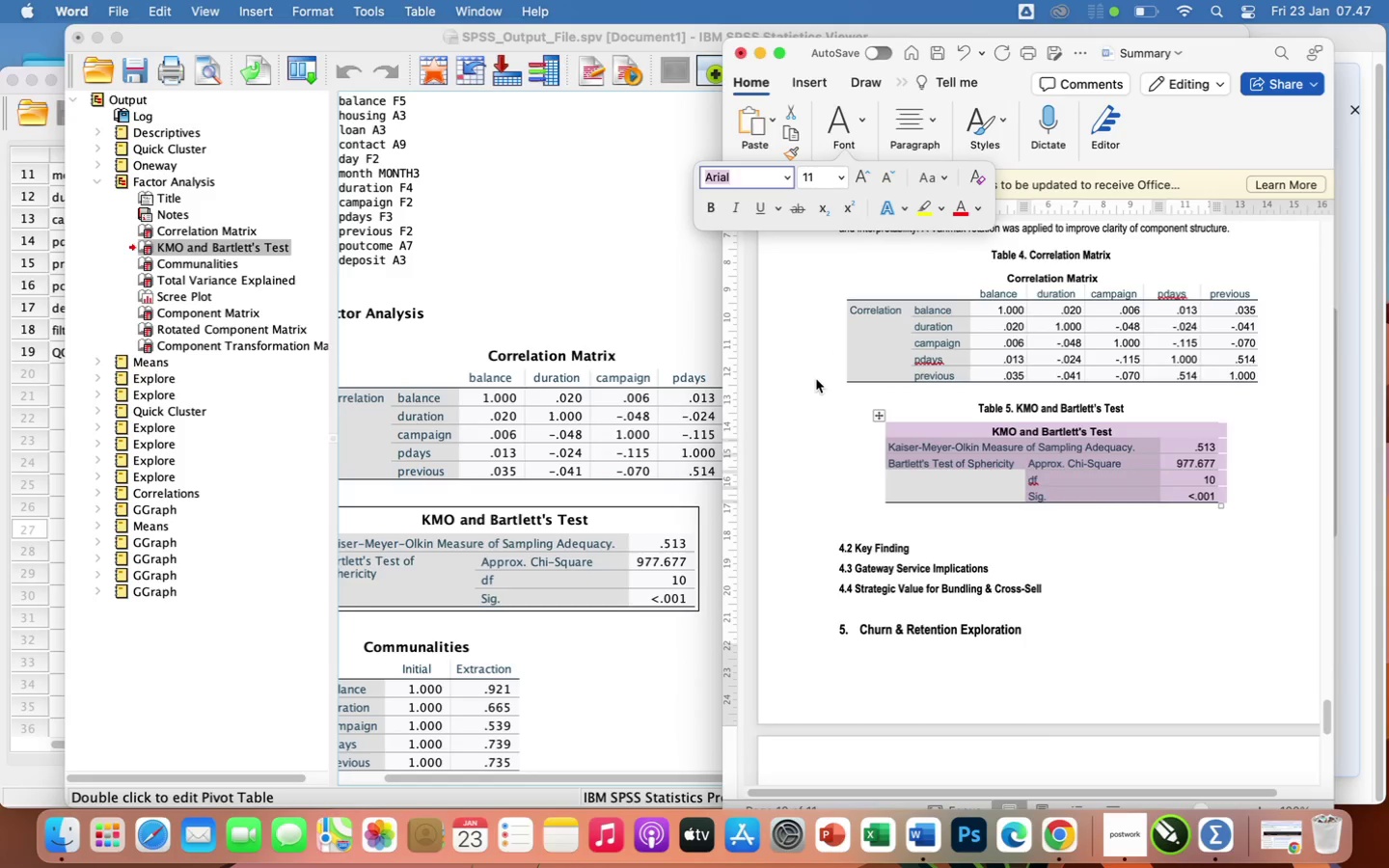 
scroll: coordinate [549, 684], scroll_direction: down, amount: 14.0
 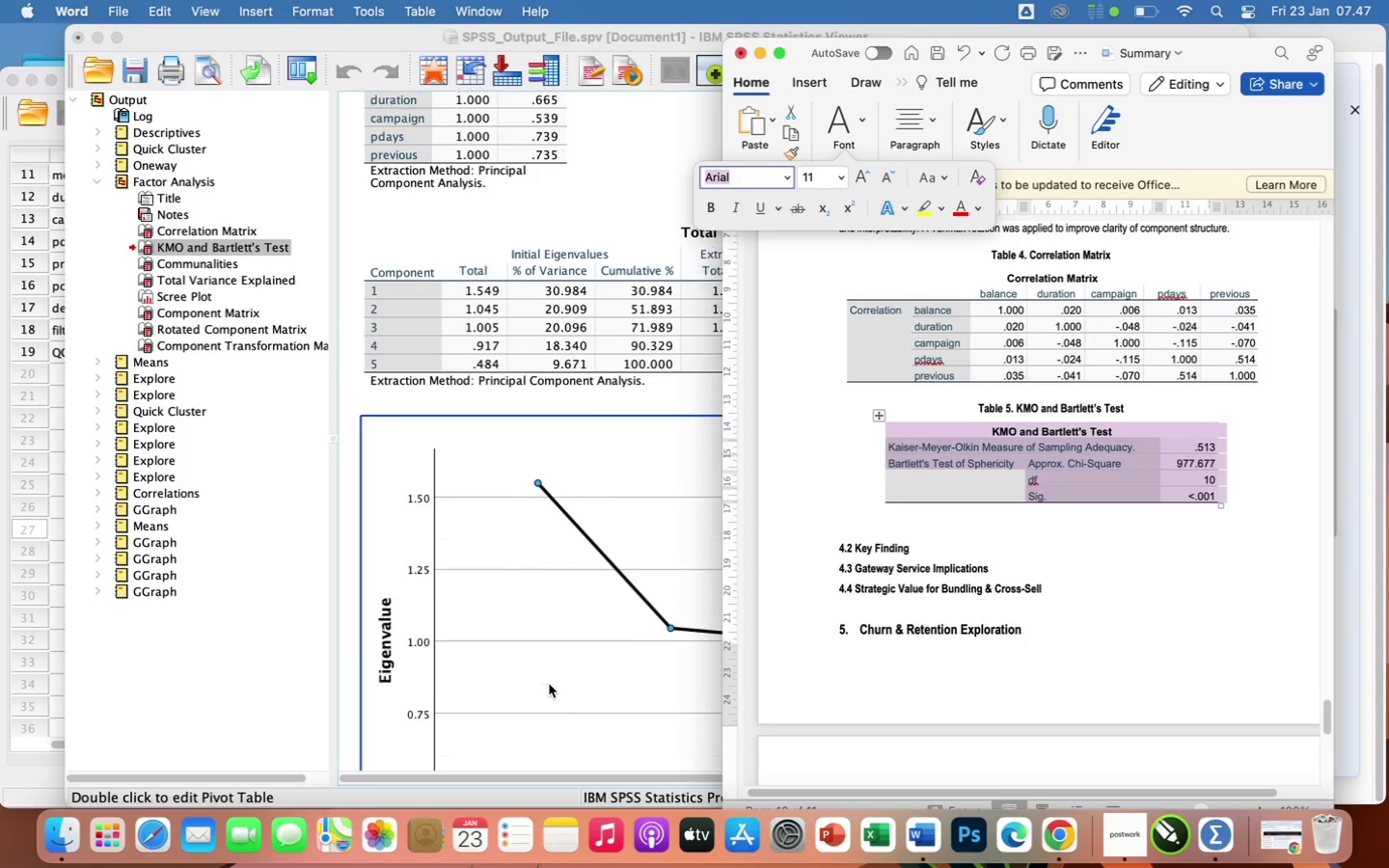 
scroll: coordinate [549, 684], scroll_direction: up, amount: 2.0
 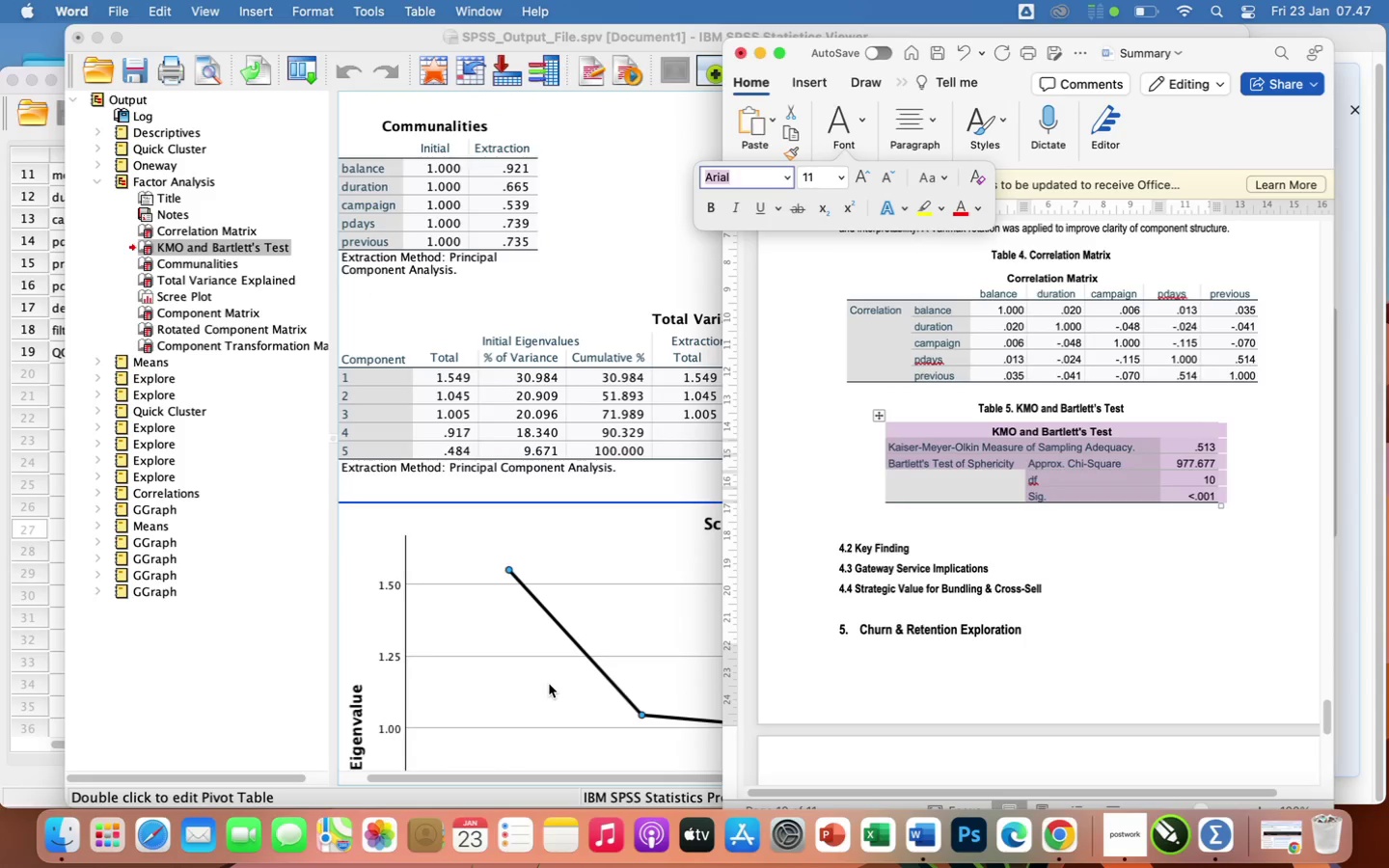 
scroll: coordinate [549, 684], scroll_direction: down, amount: 11.0
 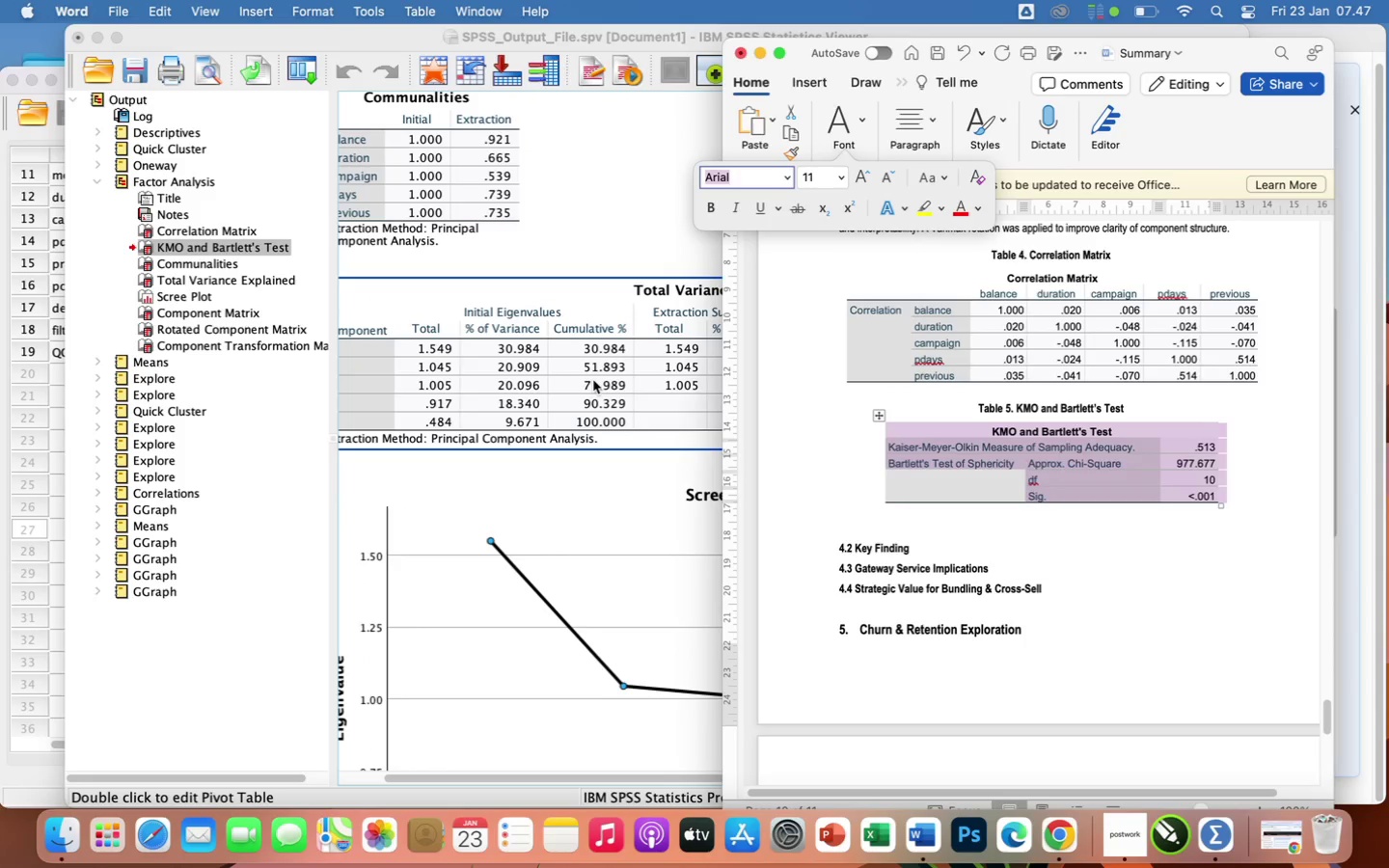 
left_click([593, 380])
 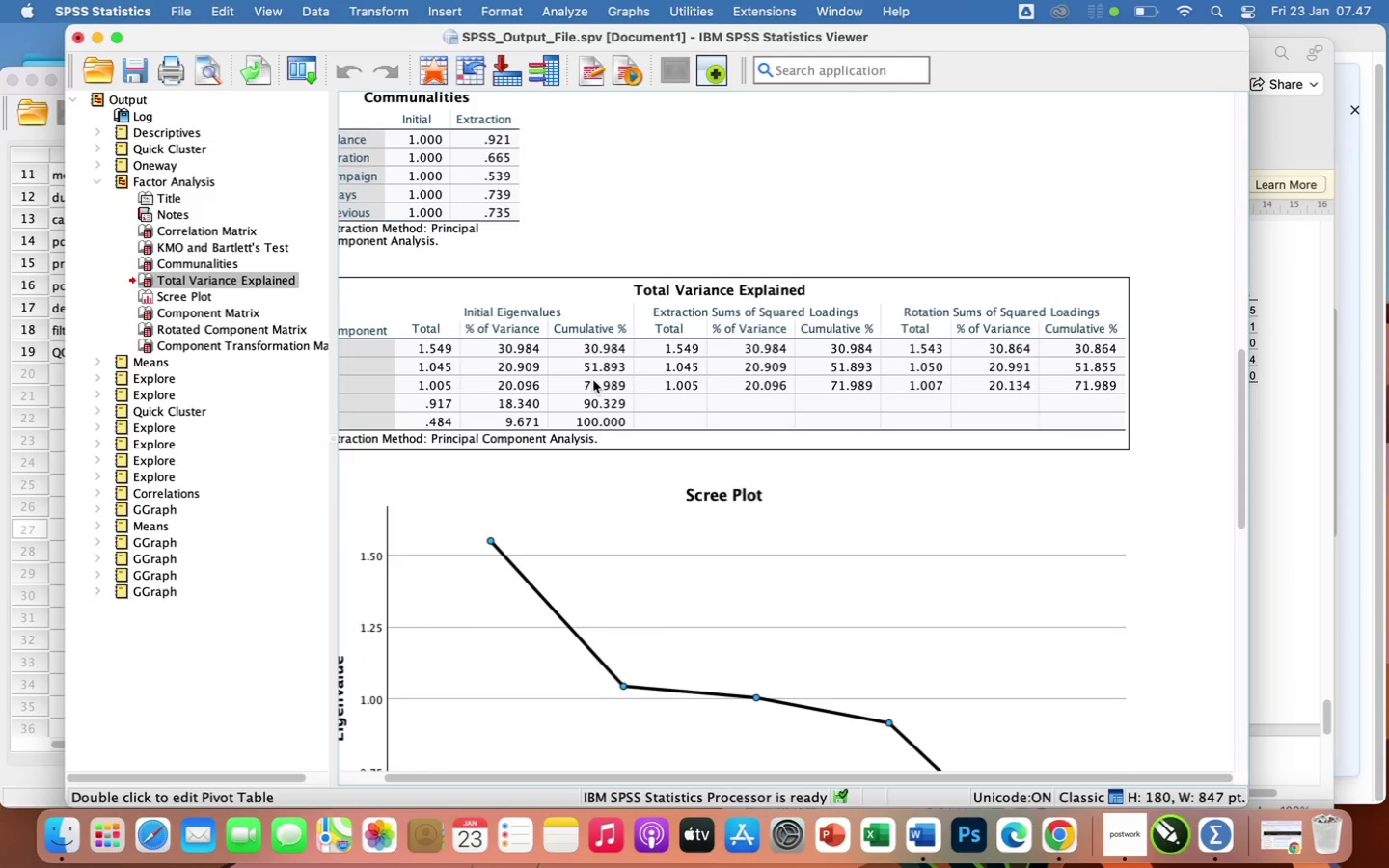 
hold_key(key=CommandLeft, duration=0.34)
 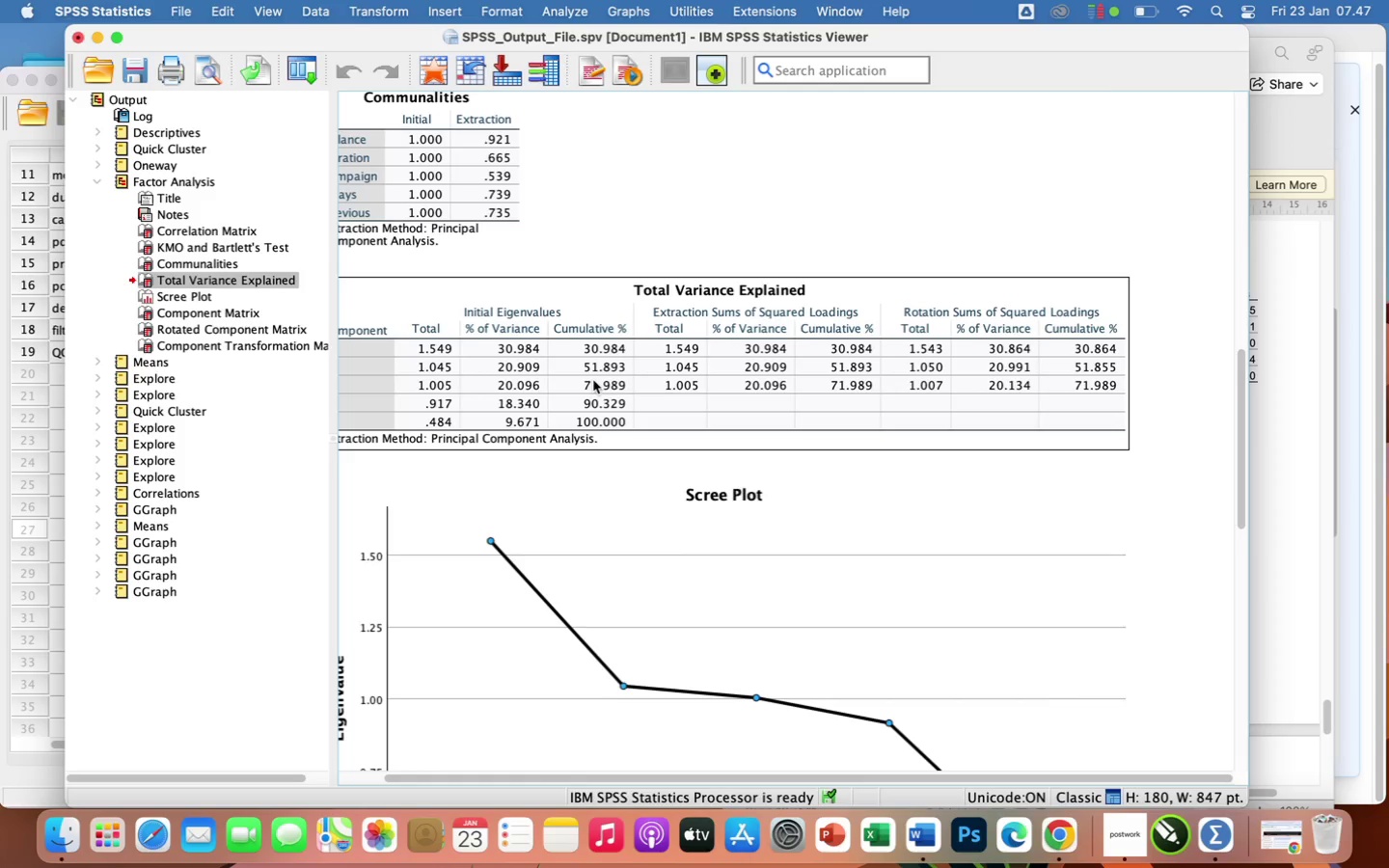 
right_click([593, 380])
 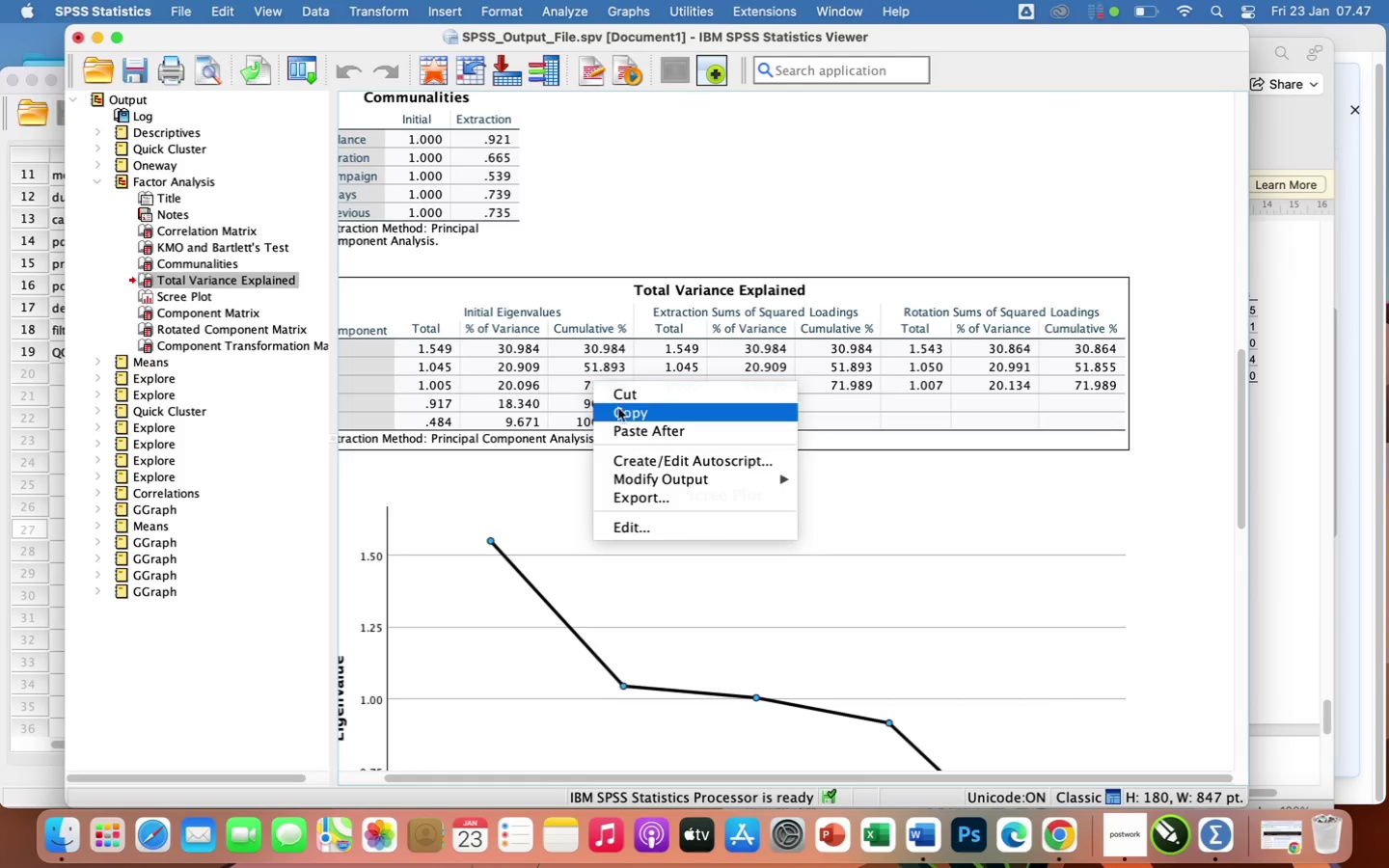 
left_click([625, 416])
 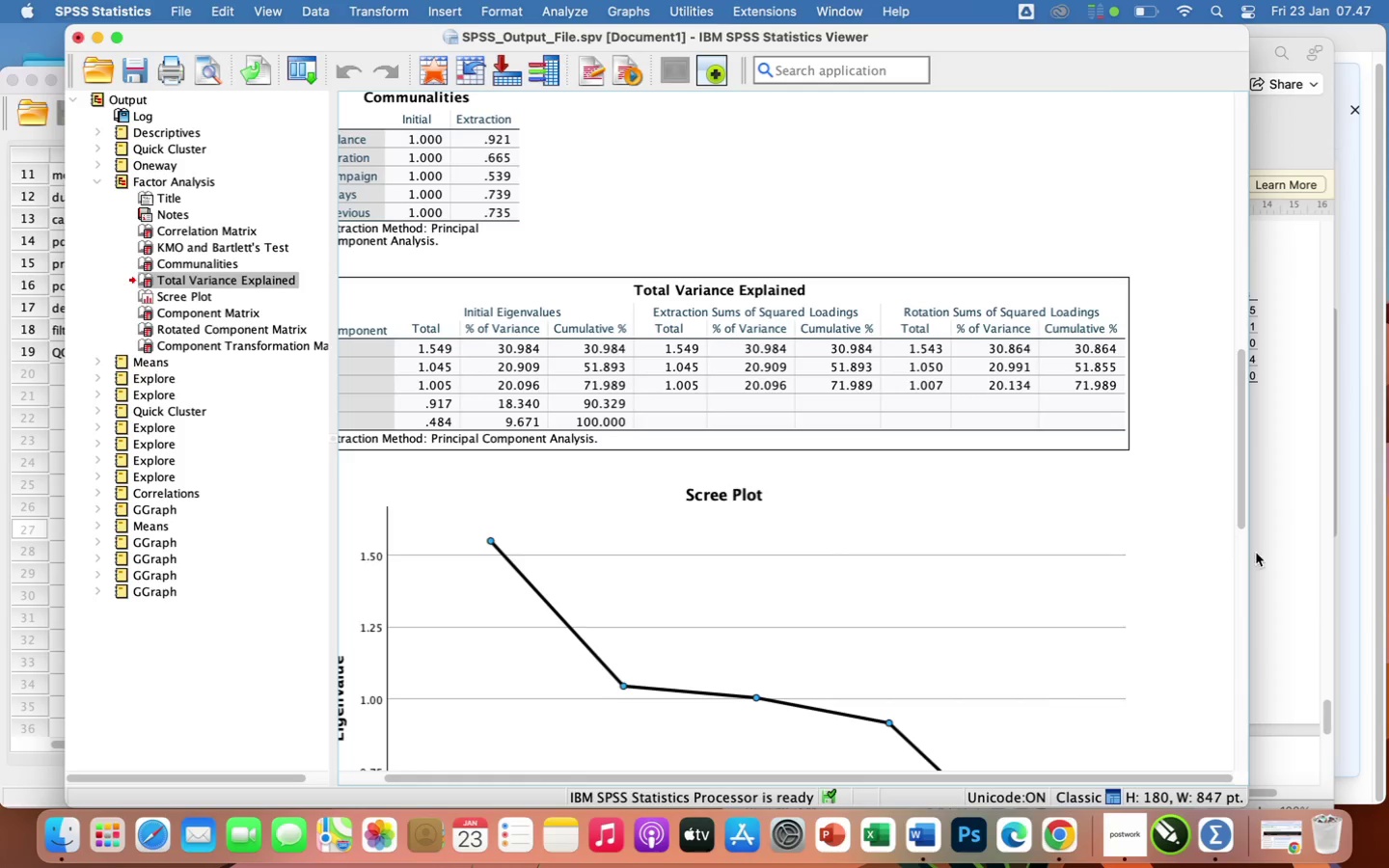 
left_click([1272, 560])
 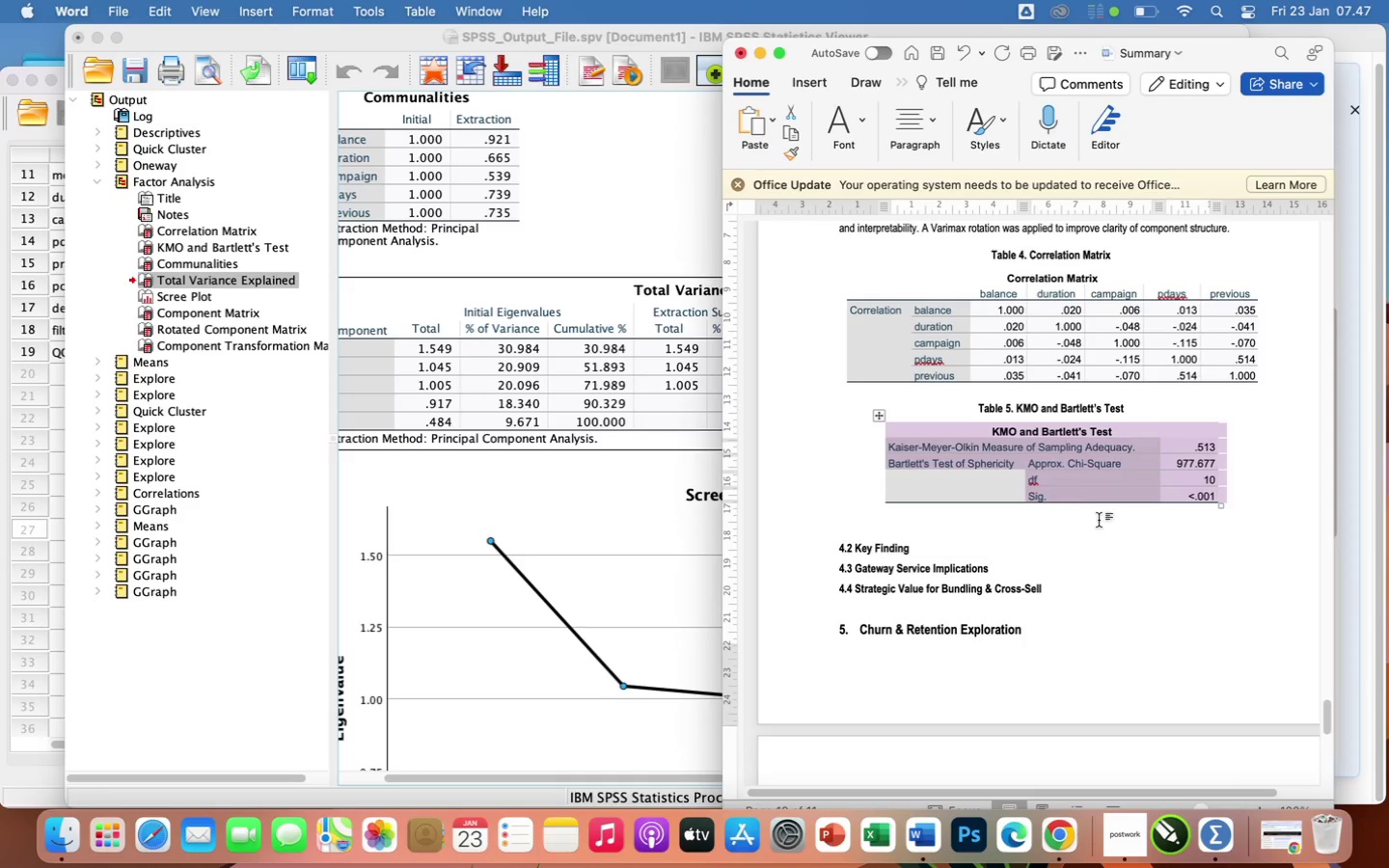 
left_click([1097, 526])
 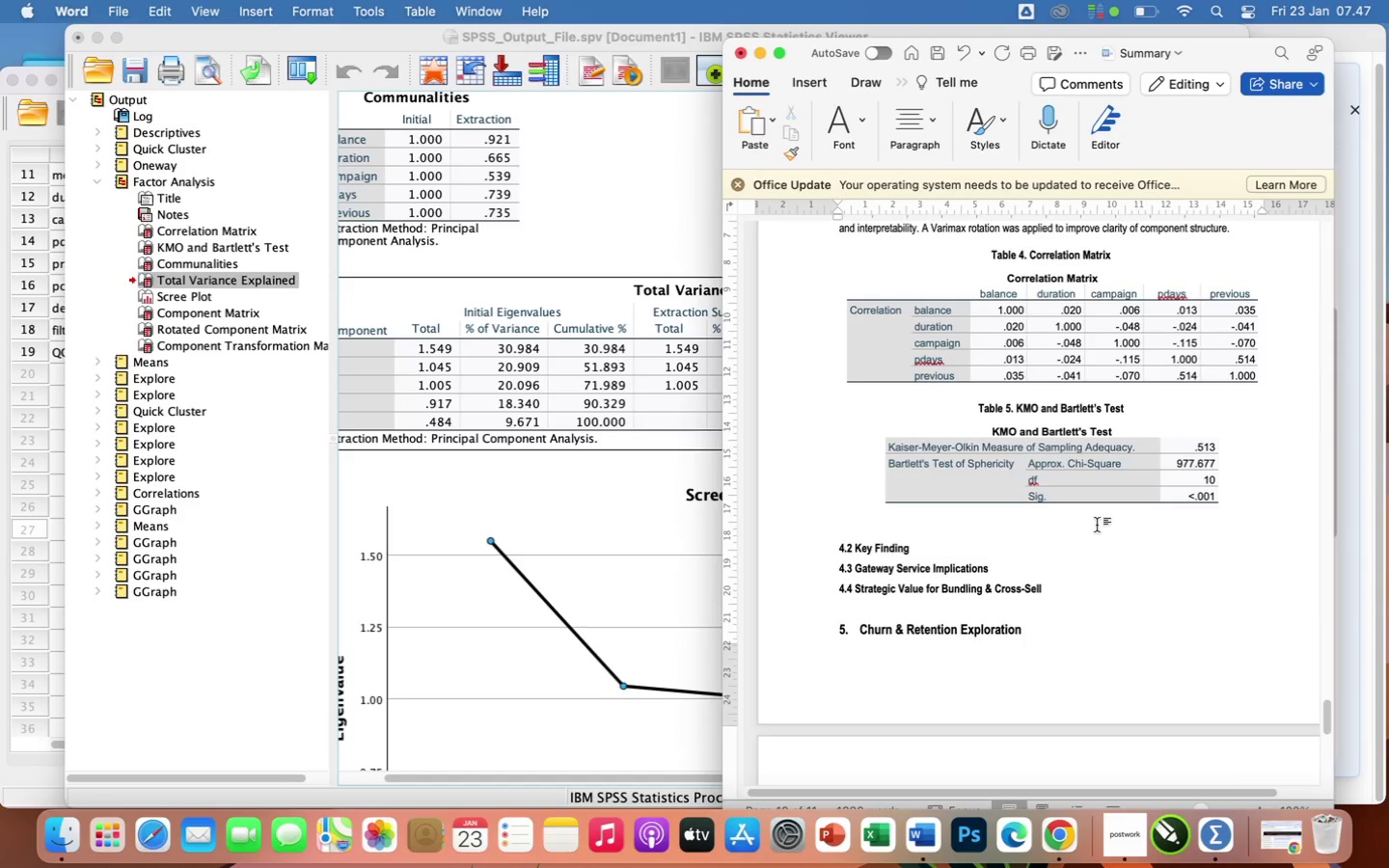 
type(table 6. Total Vari)
 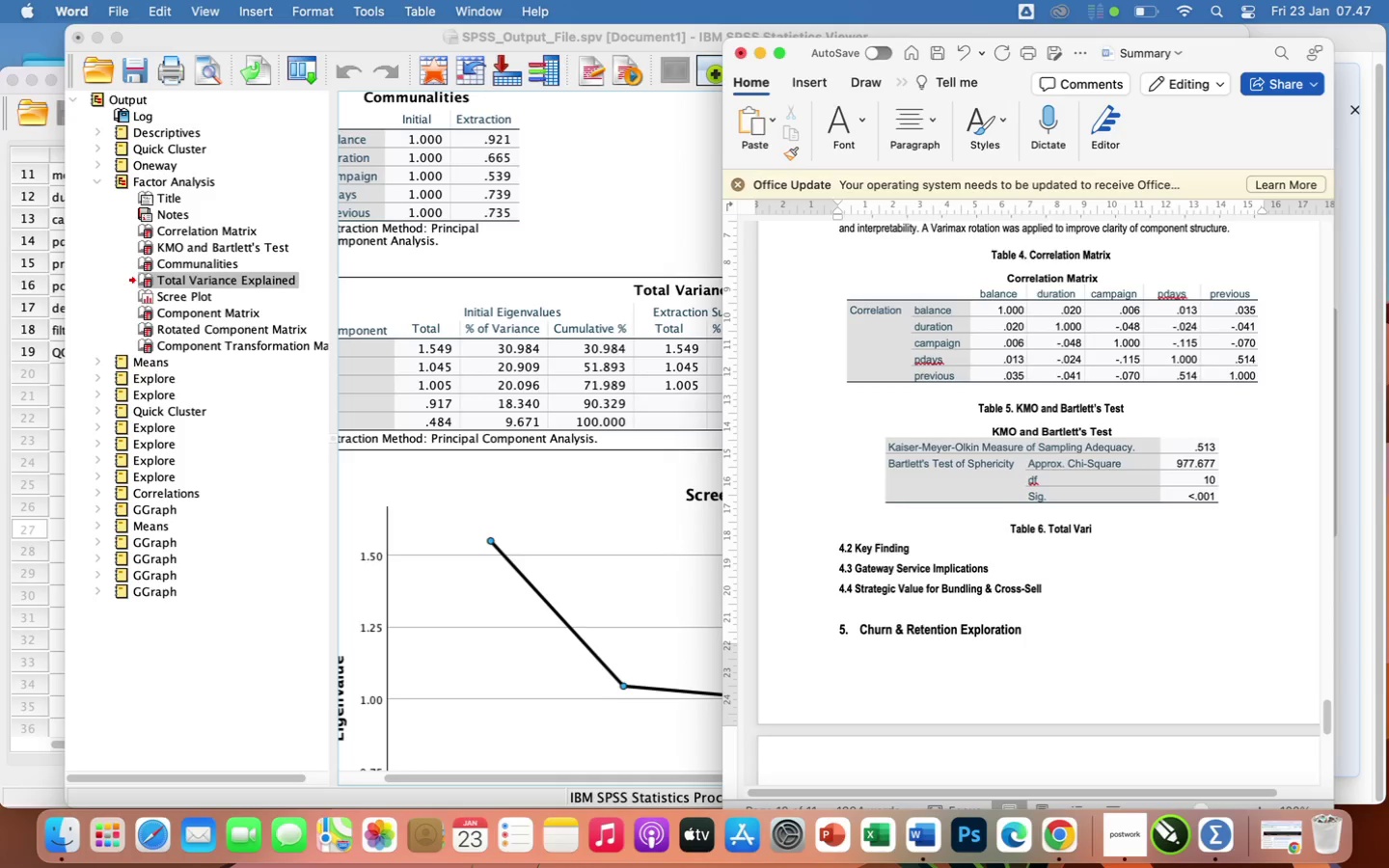 
wait(8.26)
 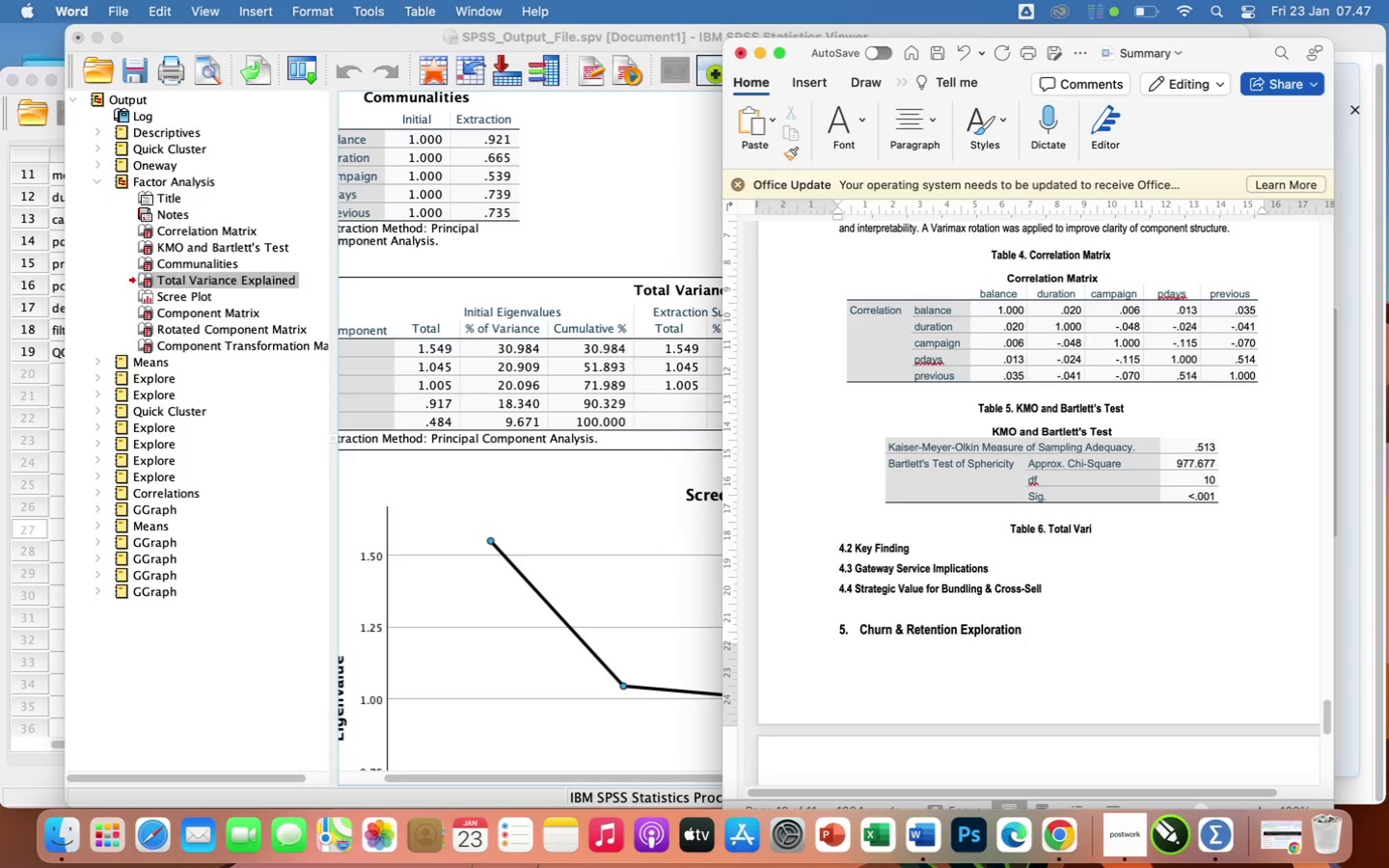 
type(ance Explained)
 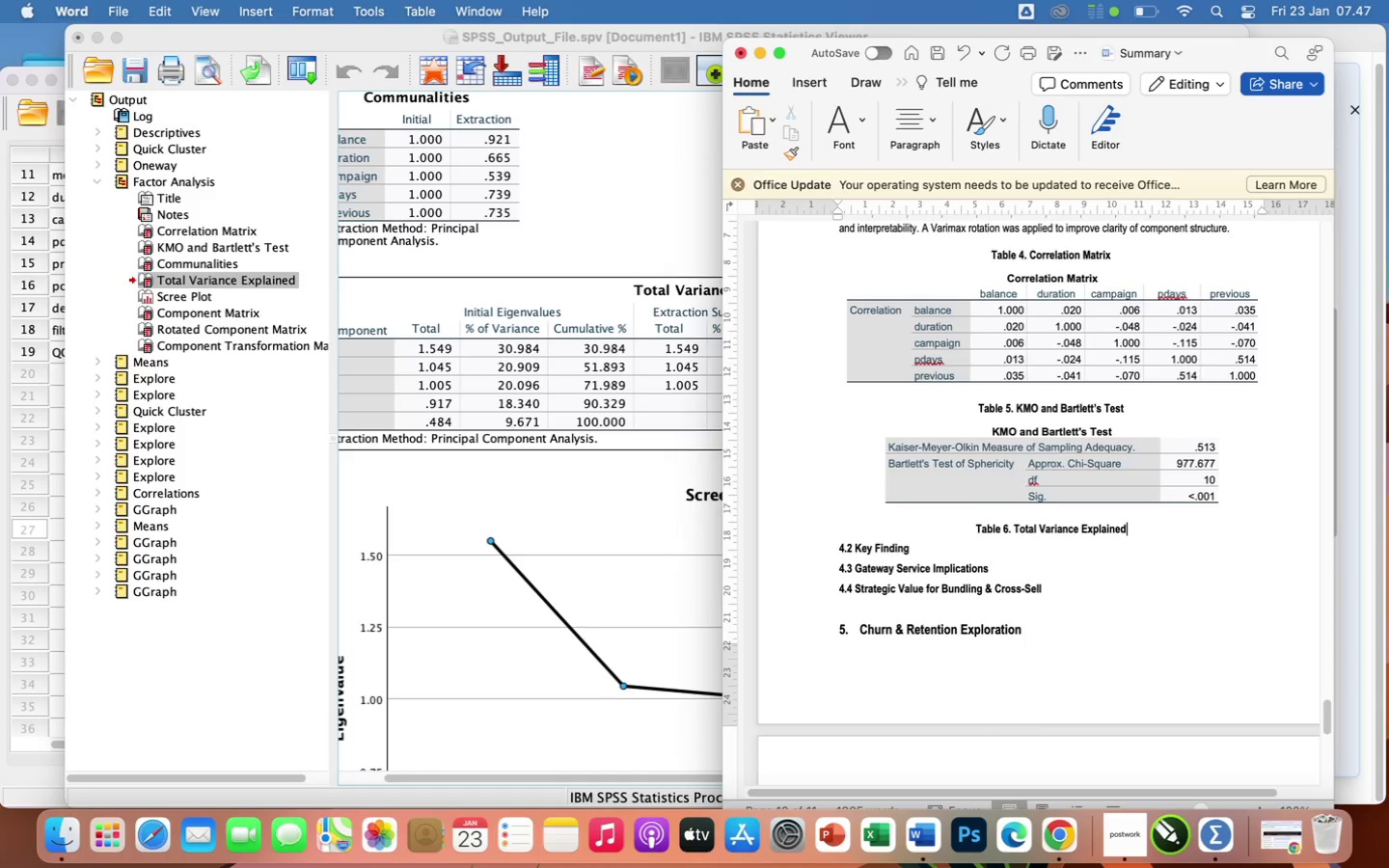 
key(Enter)
 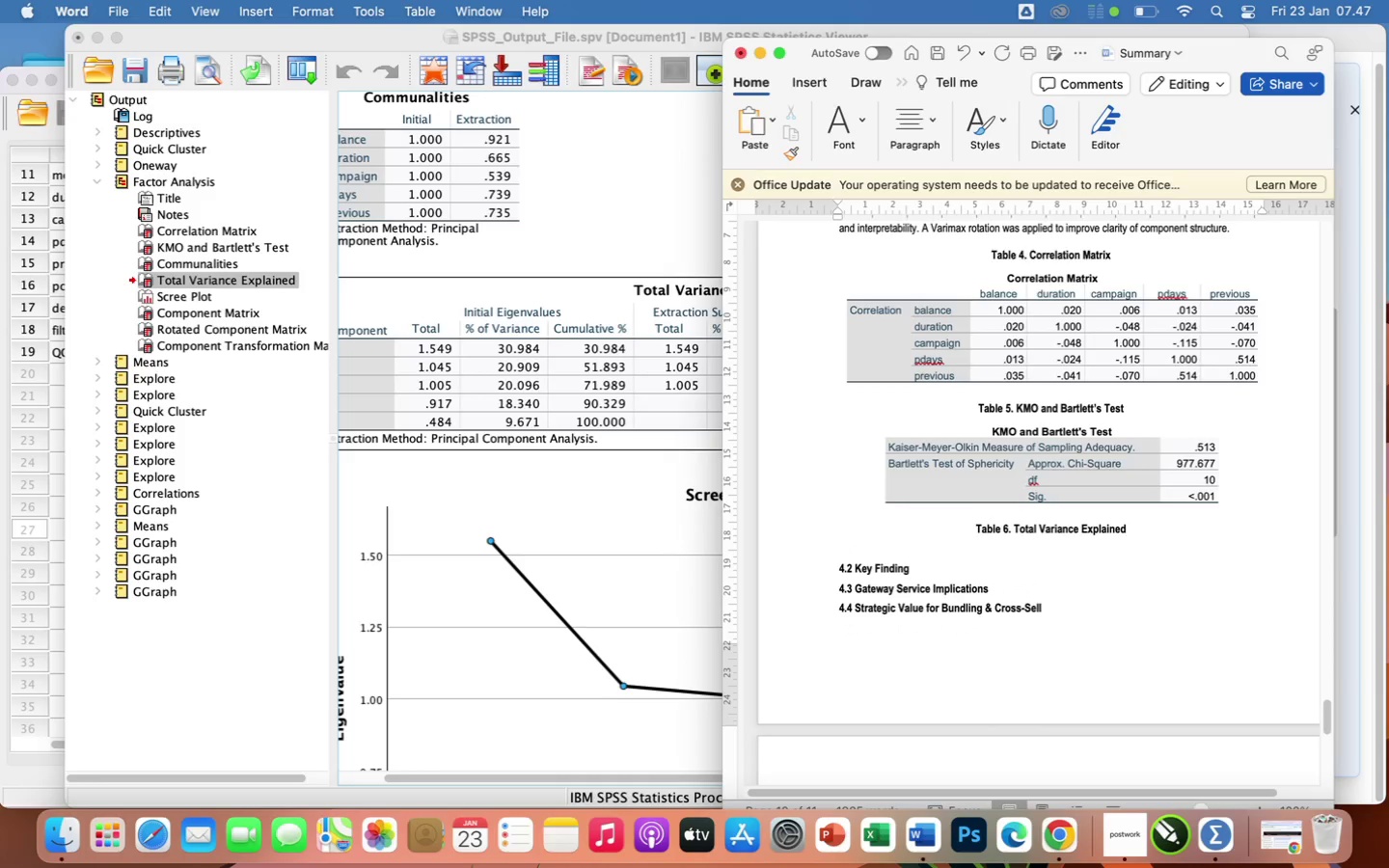 
key(Meta+V)
 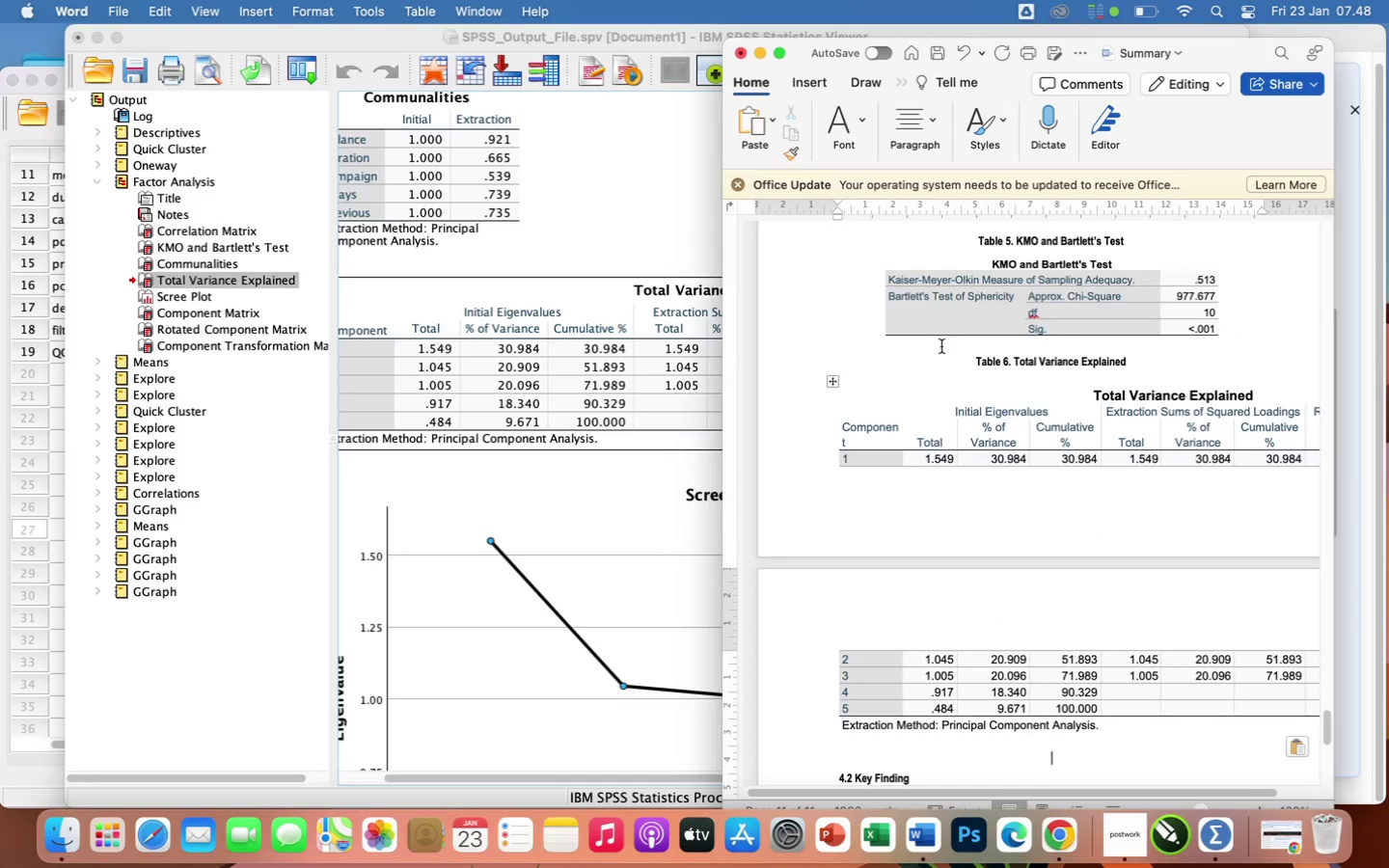 
left_click([831, 383])
 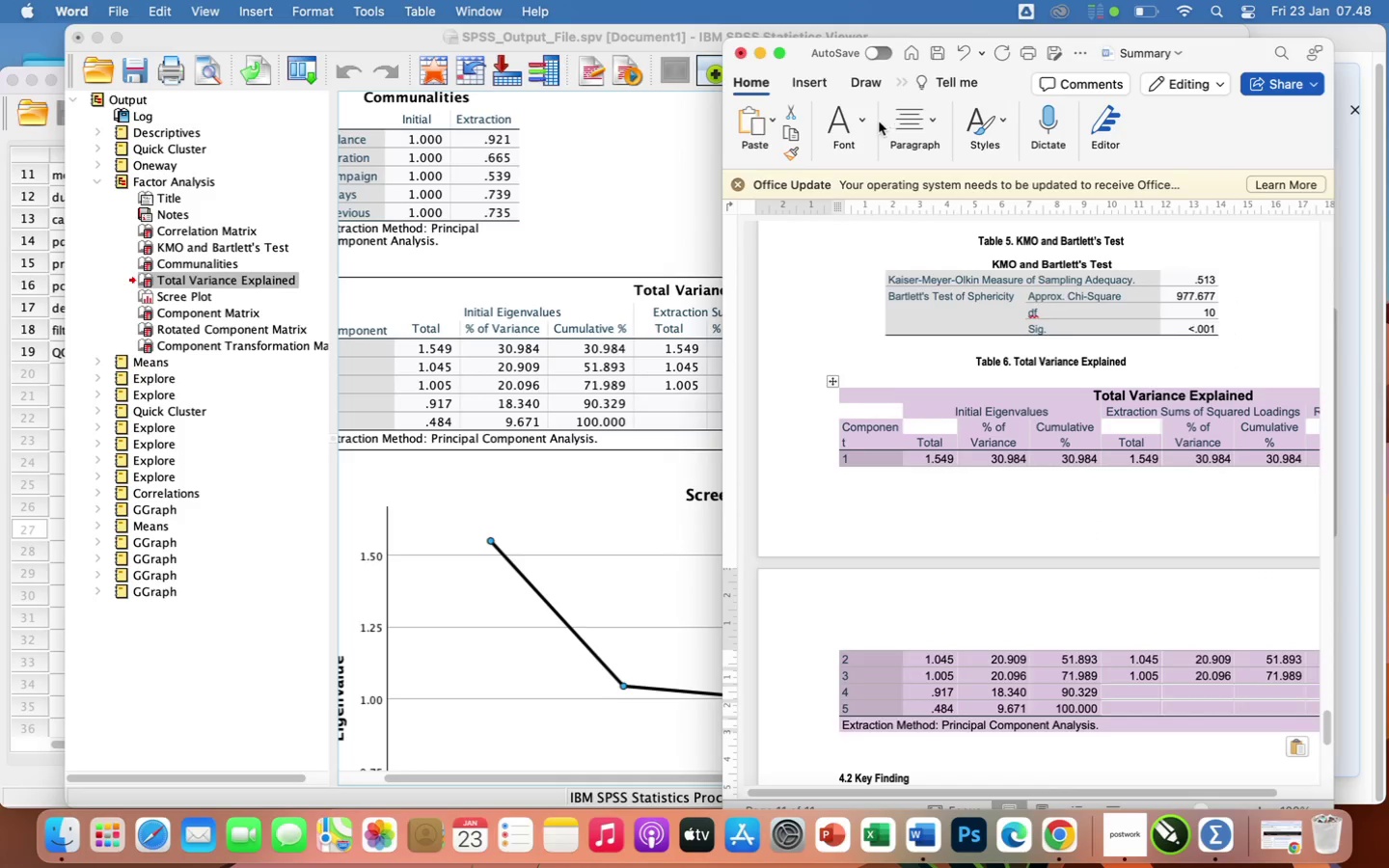 
left_click([866, 119])
 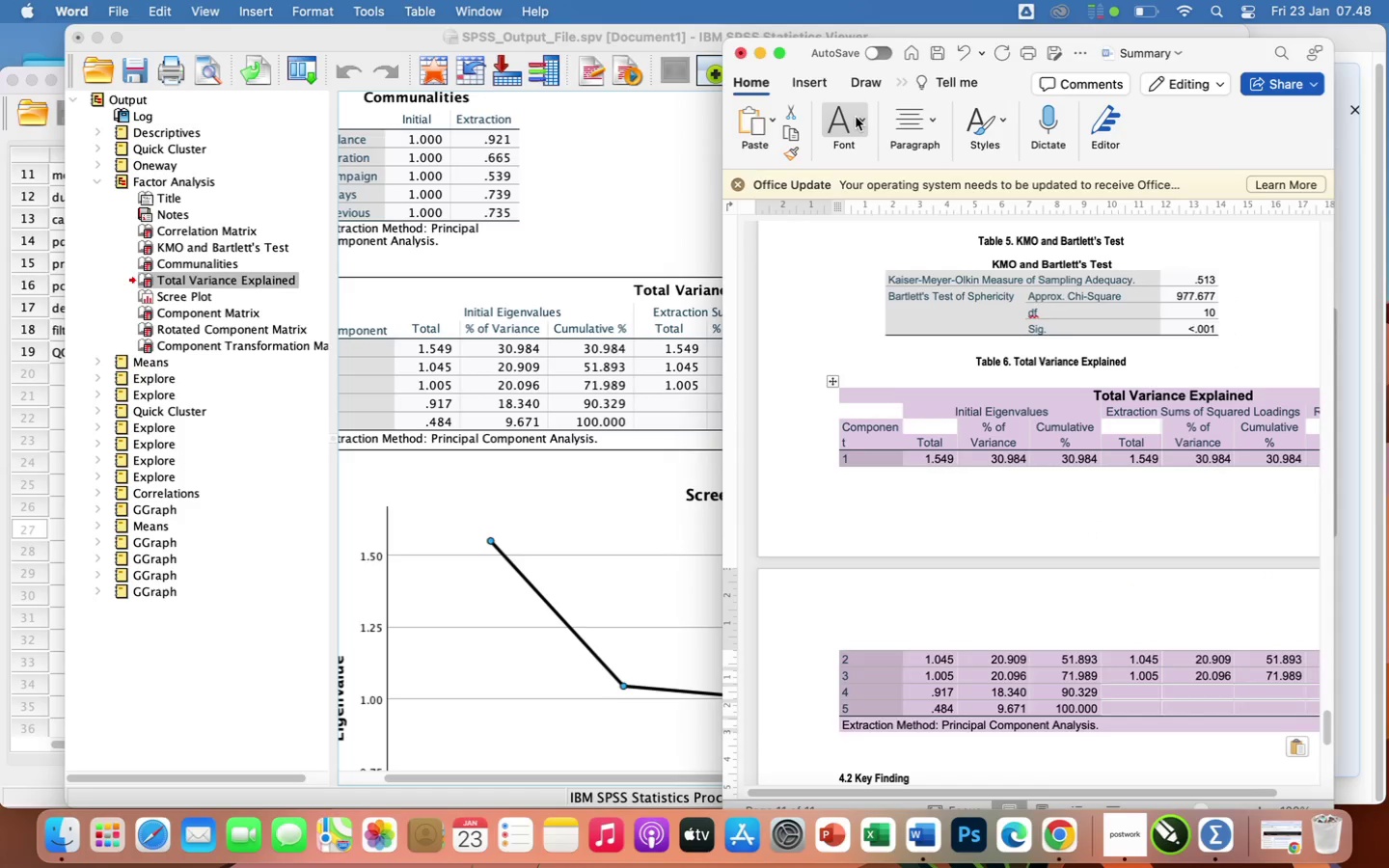 
left_click([856, 117])
 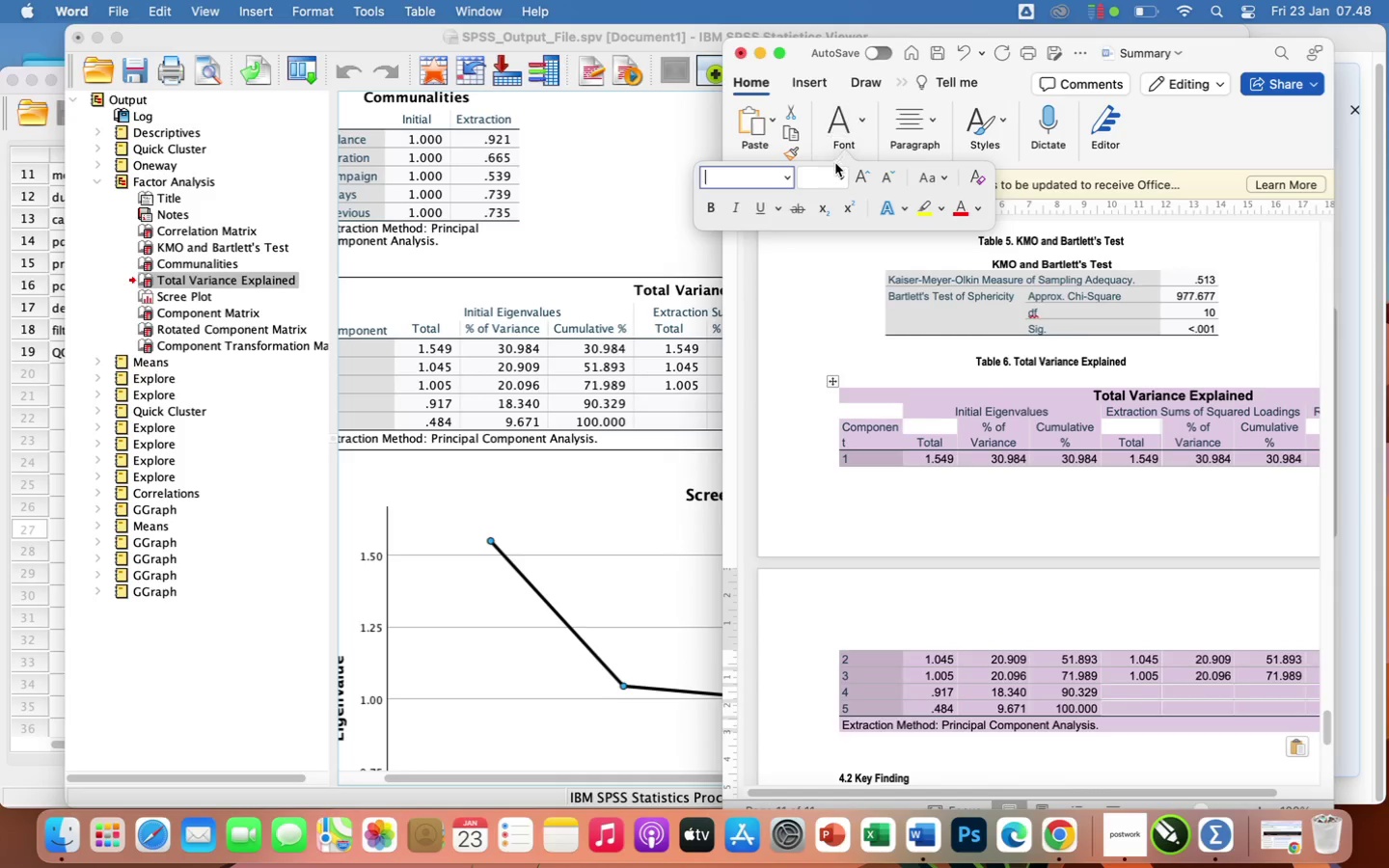 
left_click([839, 176])
 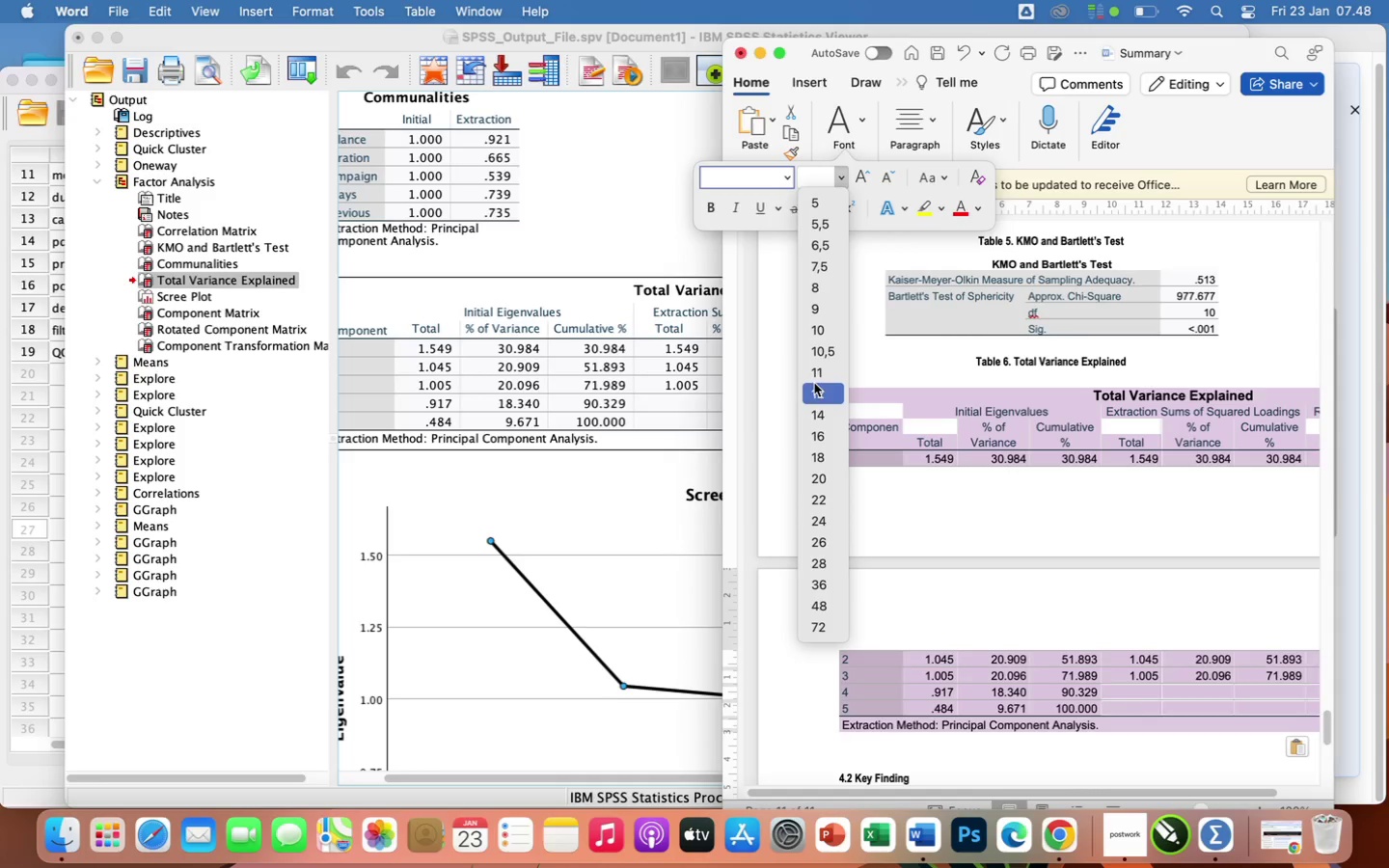 
left_click([814, 379])
 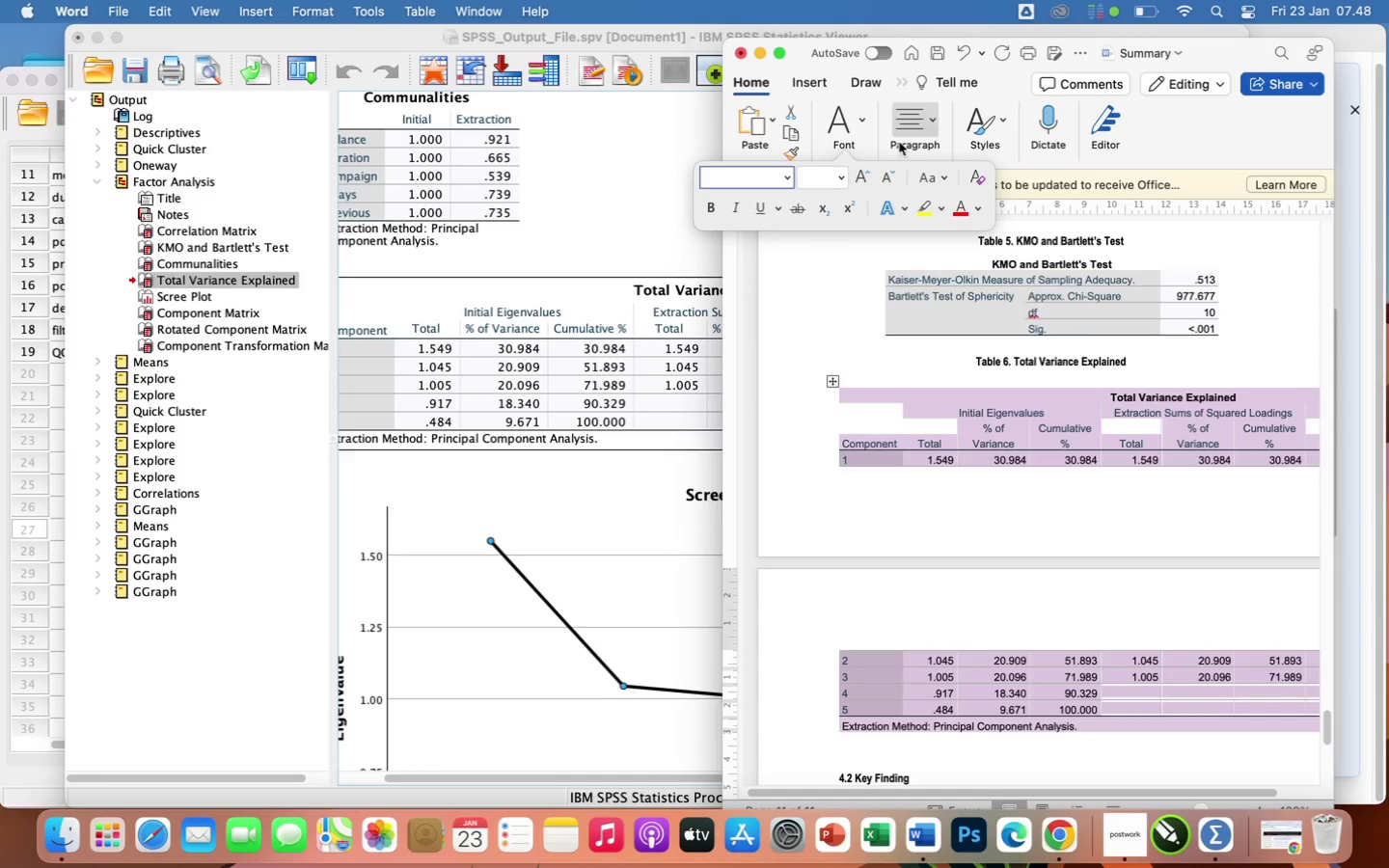 
left_click([924, 127])
 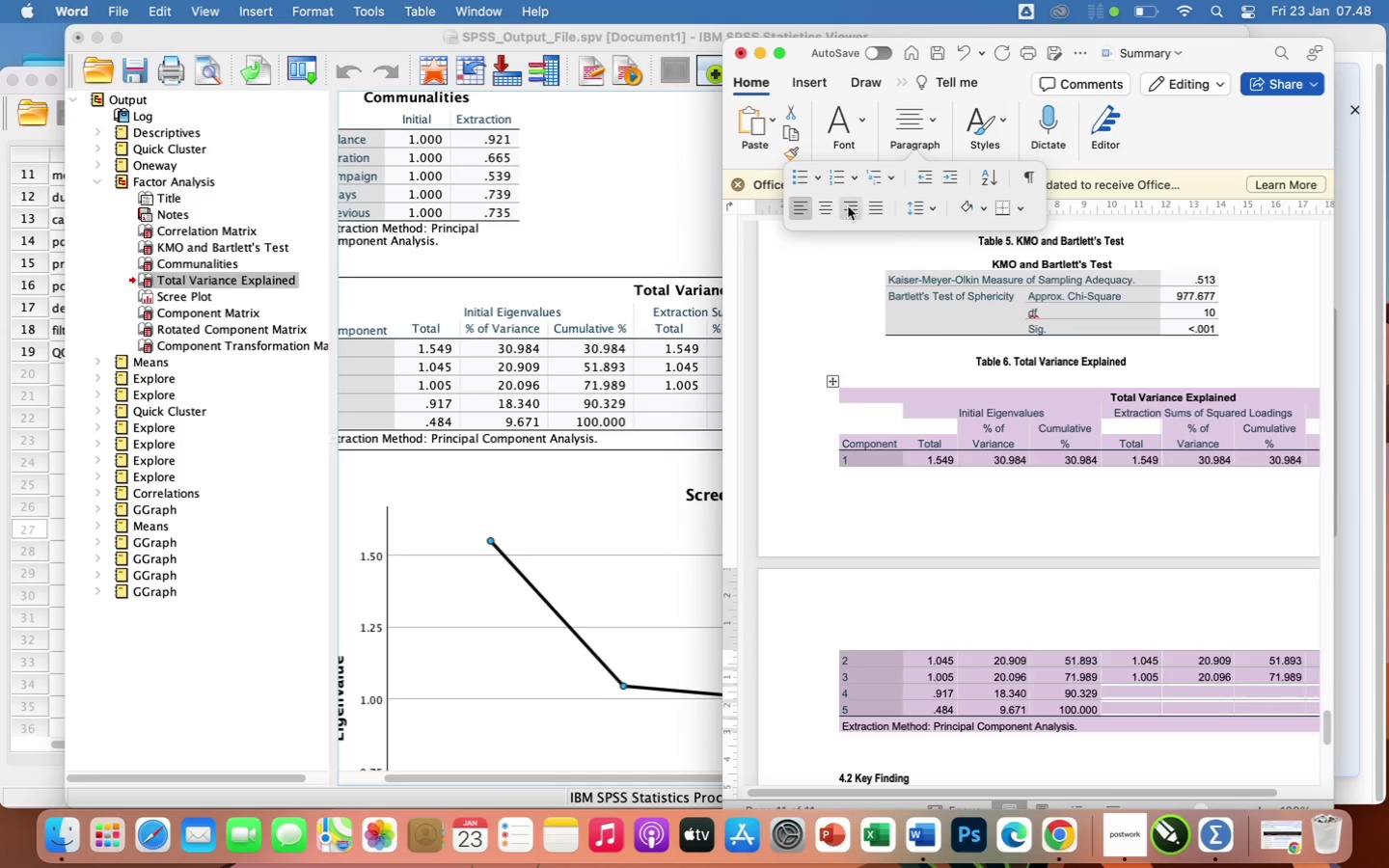 
left_click([829, 209])
 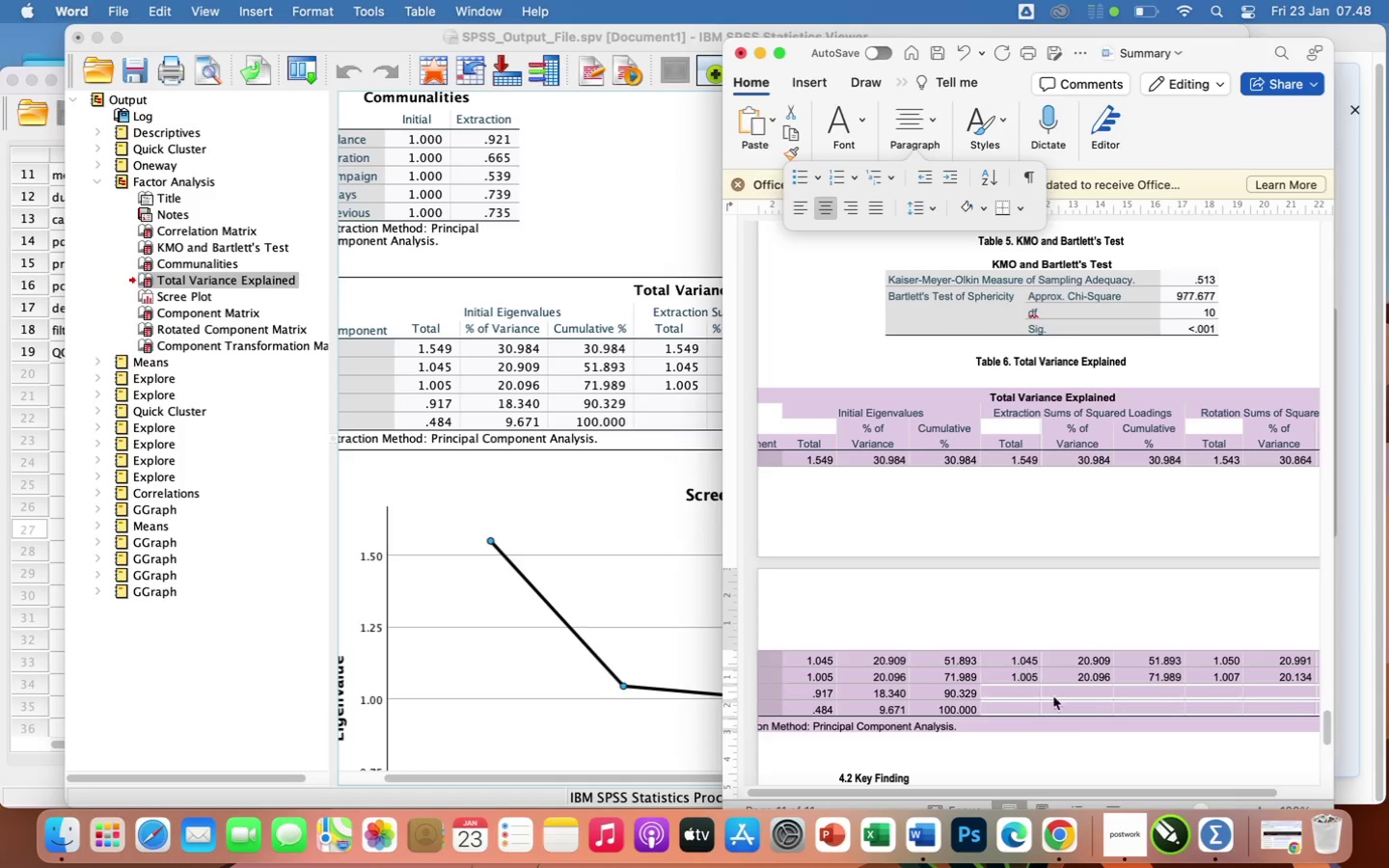 
left_click([1113, 763])
 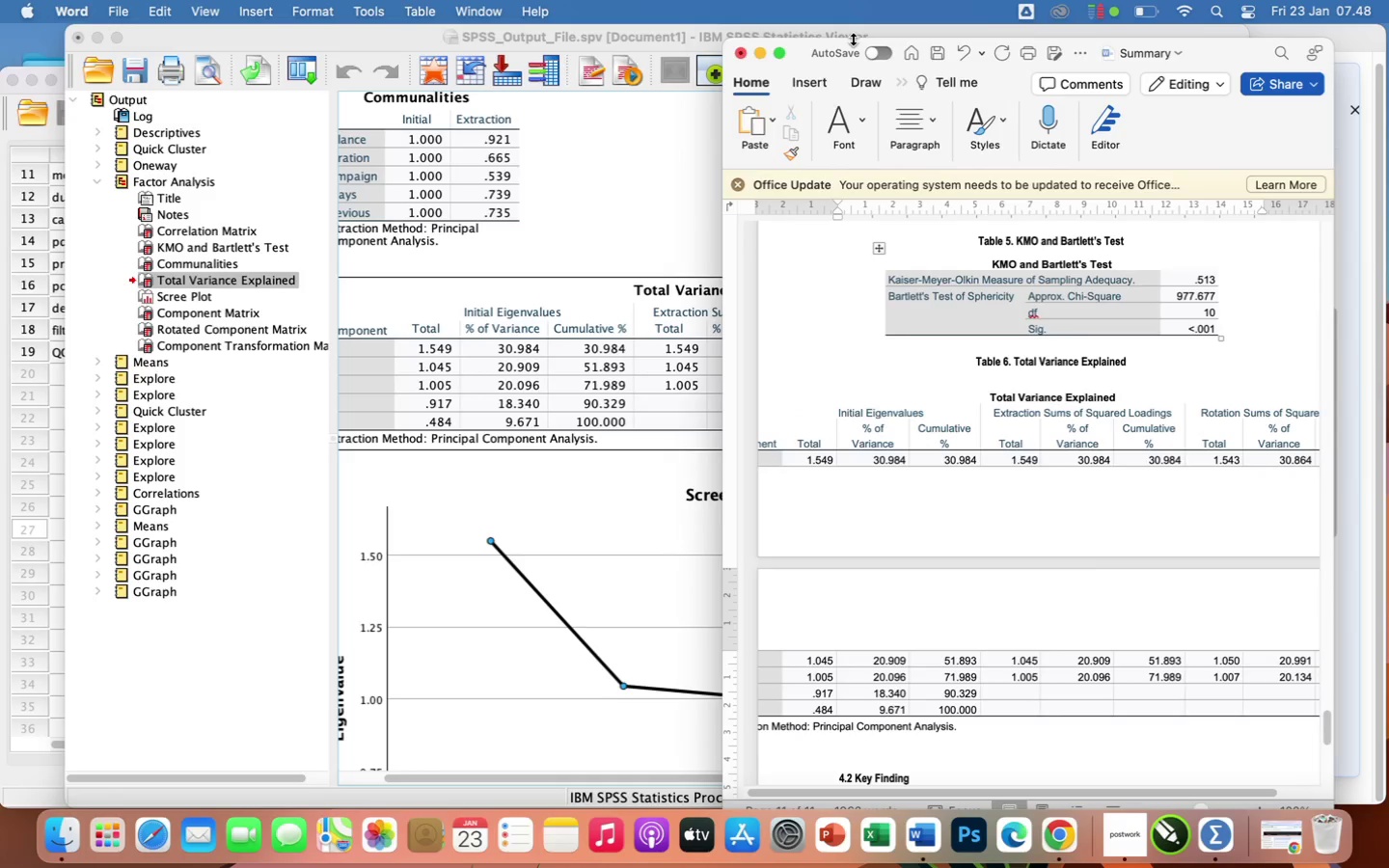 
left_click([781, 65])
 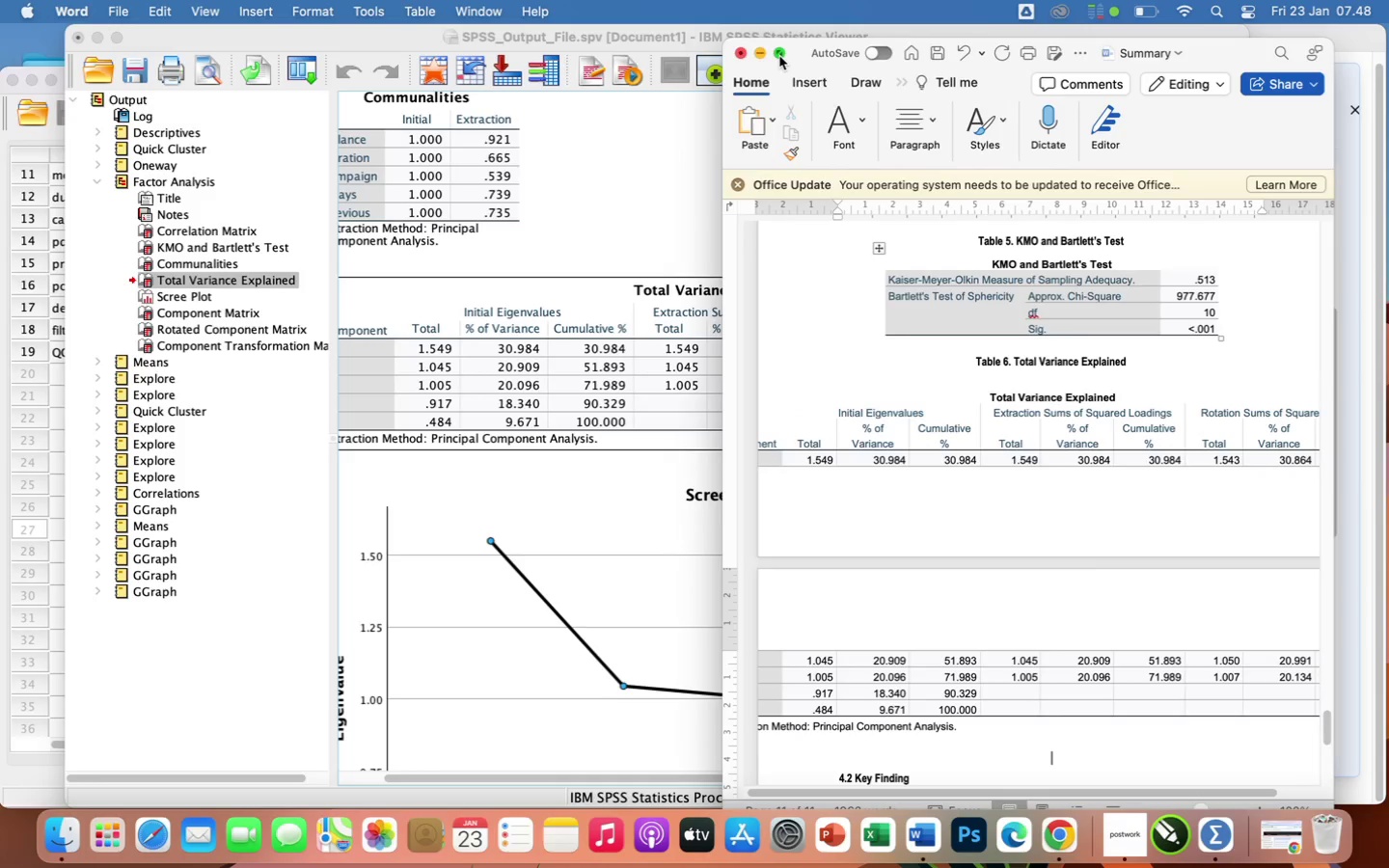 
left_click([779, 56])
 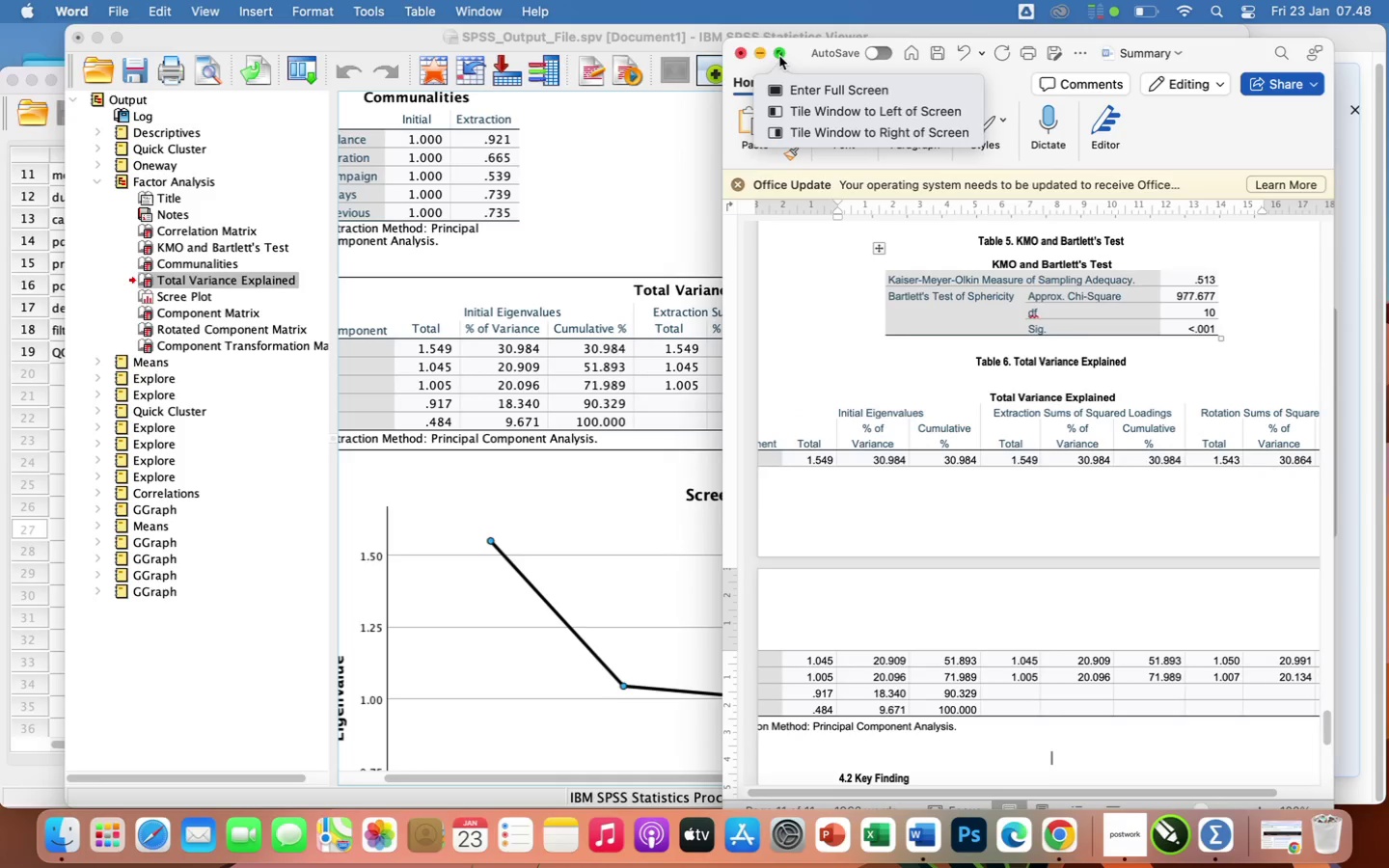 
left_click([779, 56])
 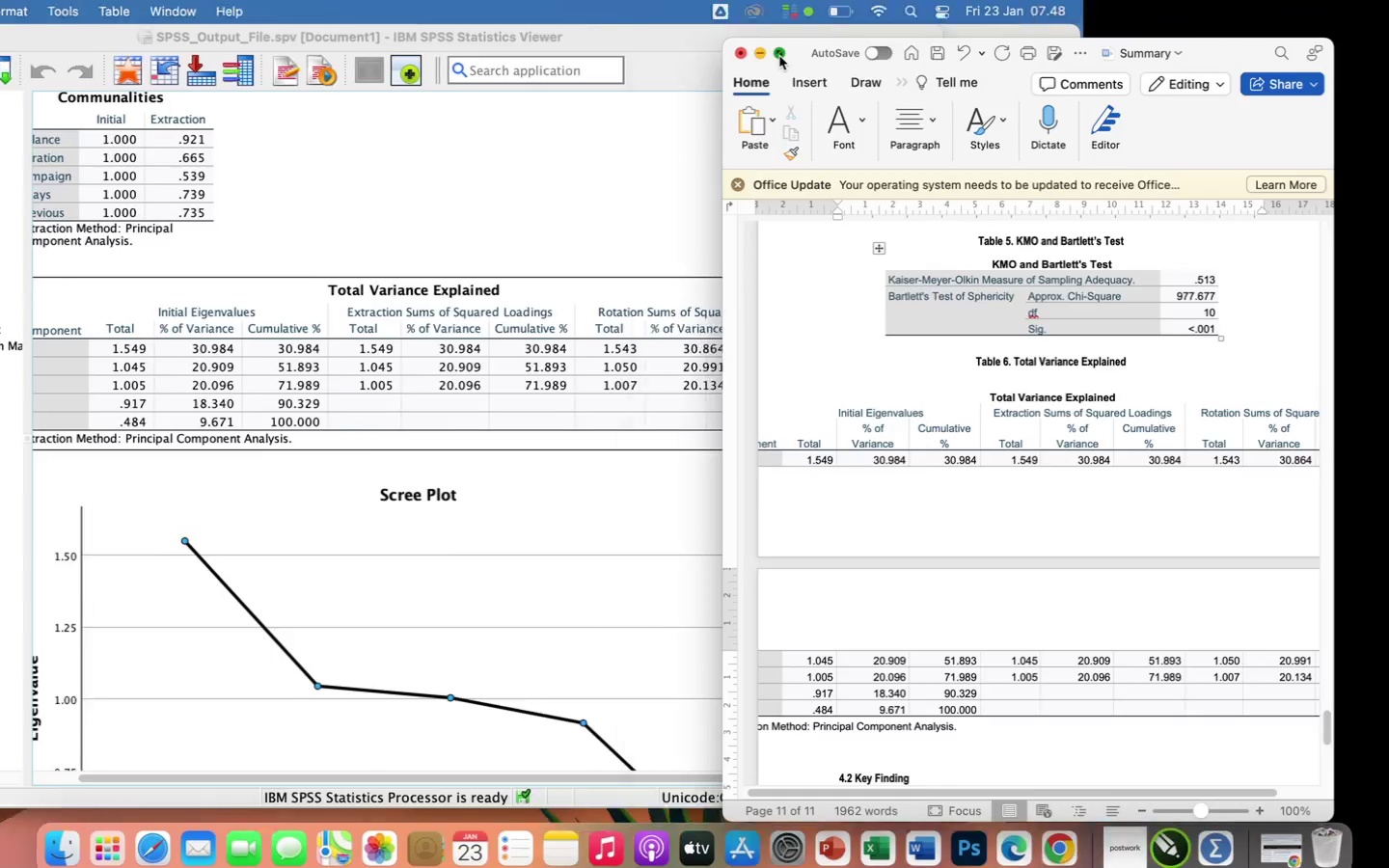 
left_click([779, 56])
 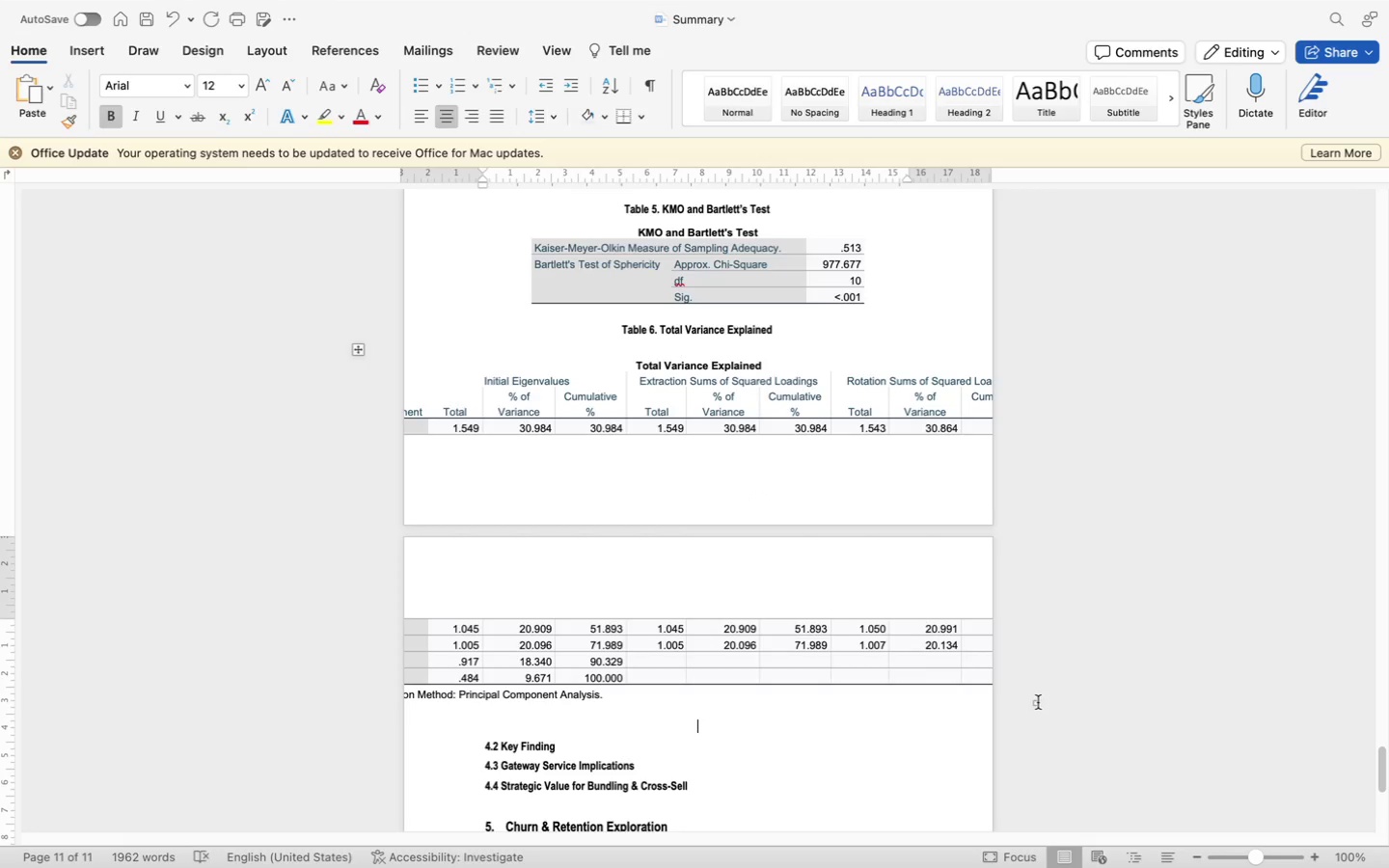 
left_click_drag(start_coordinate=[1035, 702], to_coordinate=[959, 676])
 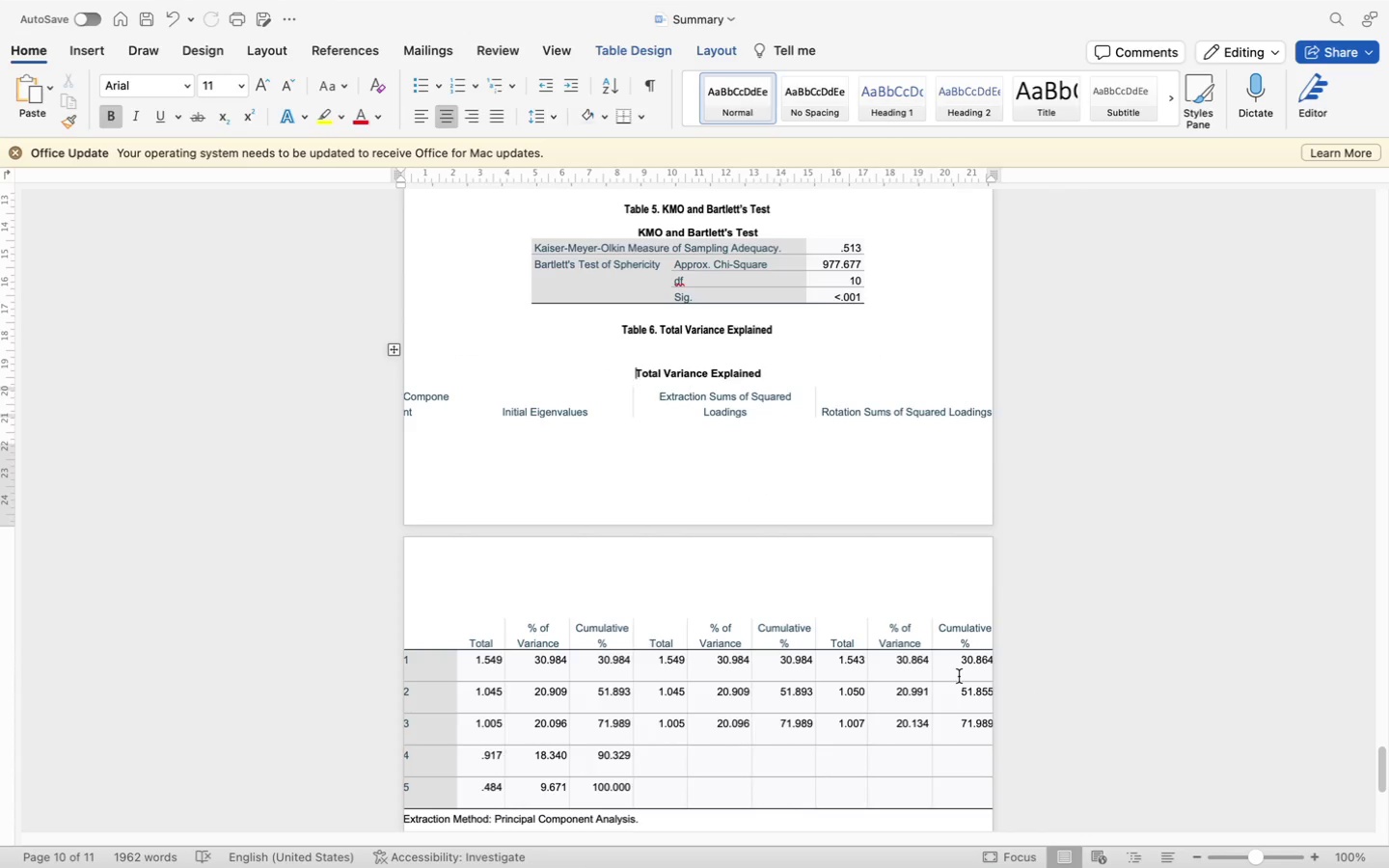 
wait(10.28)
 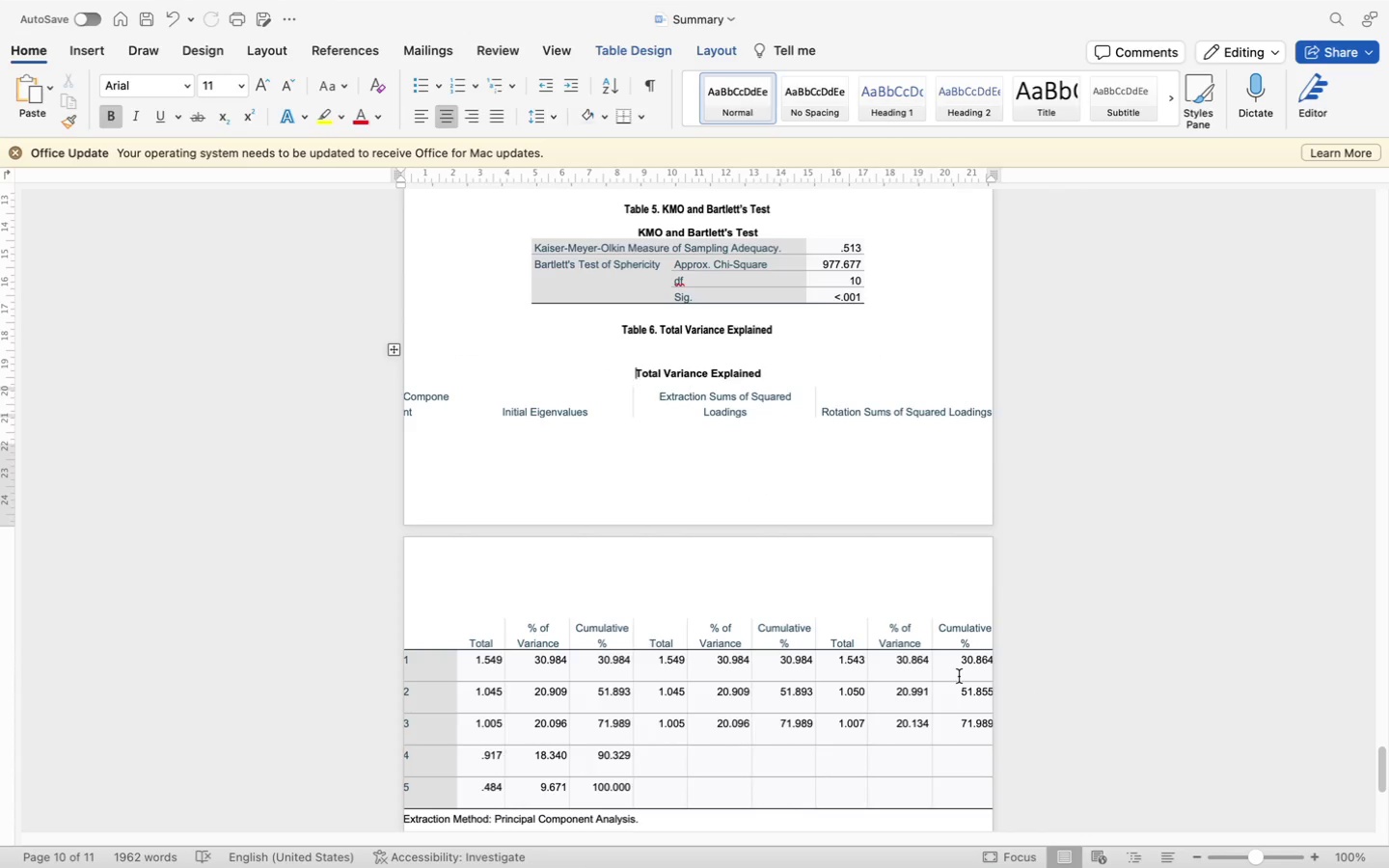 
scroll: coordinate [1043, 760], scroll_direction: down, amount: 20.0
 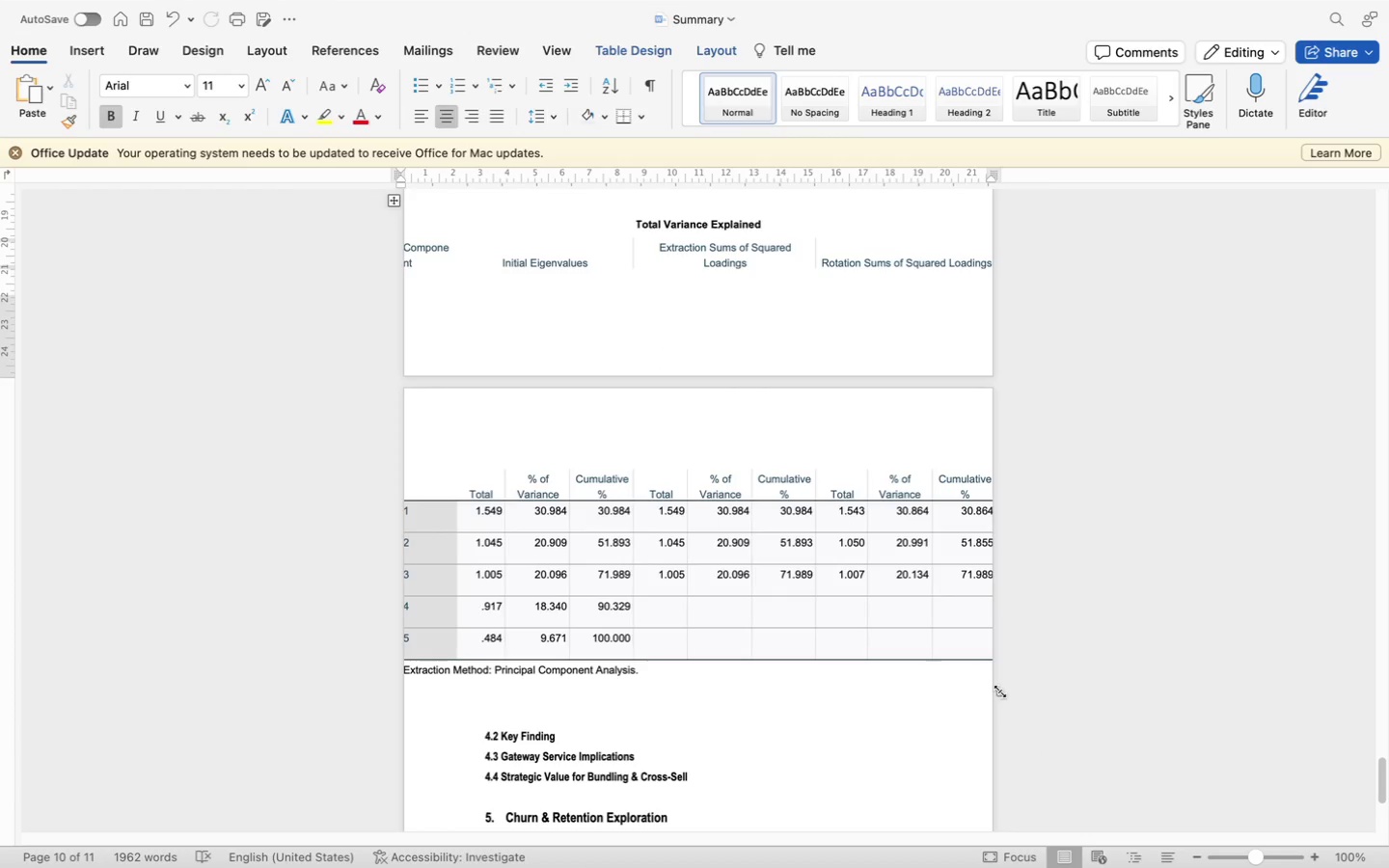 
left_click_drag(start_coordinate=[998, 691], to_coordinate=[955, 643])
 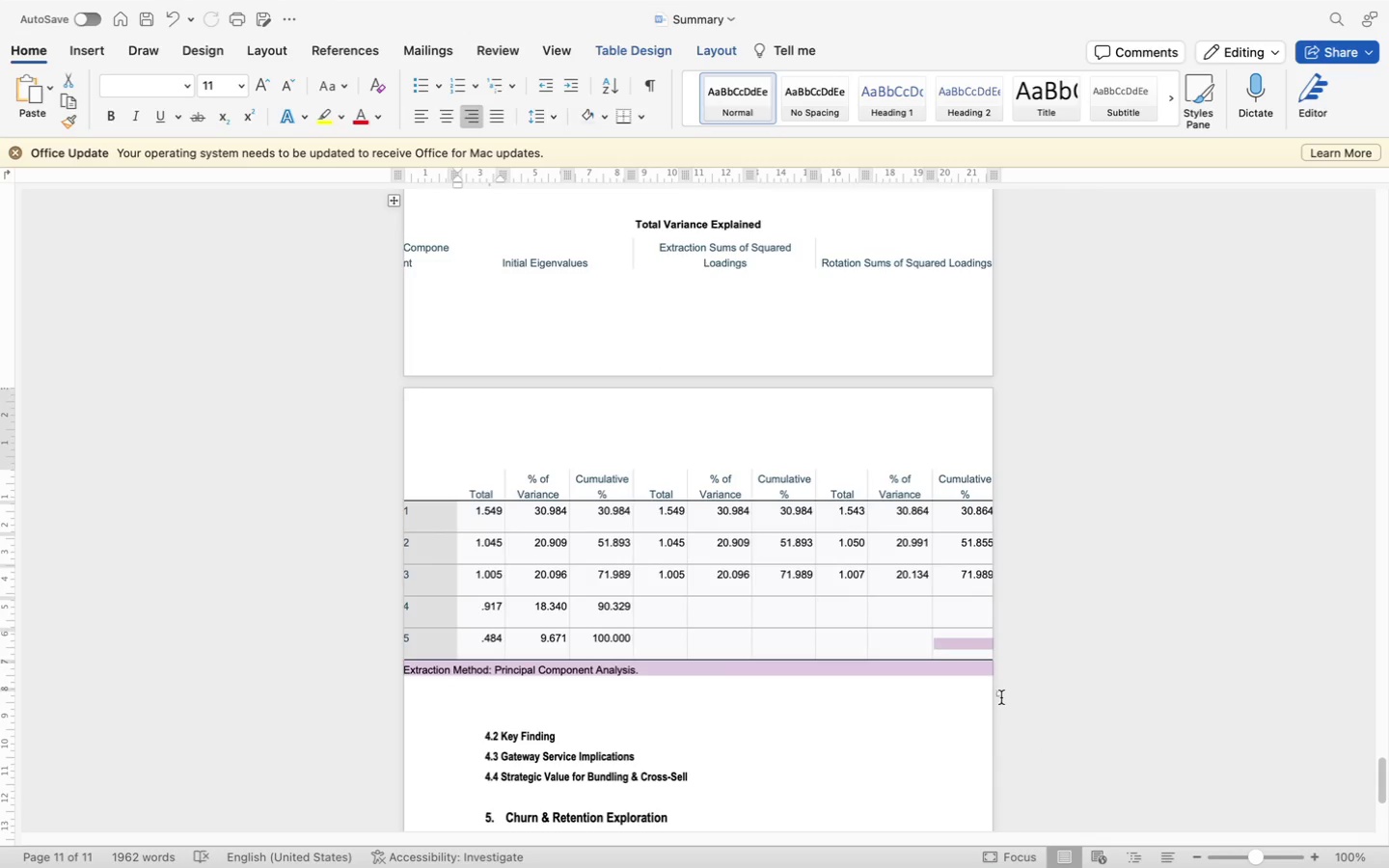 
left_click_drag(start_coordinate=[997, 693], to_coordinate=[978, 684])
 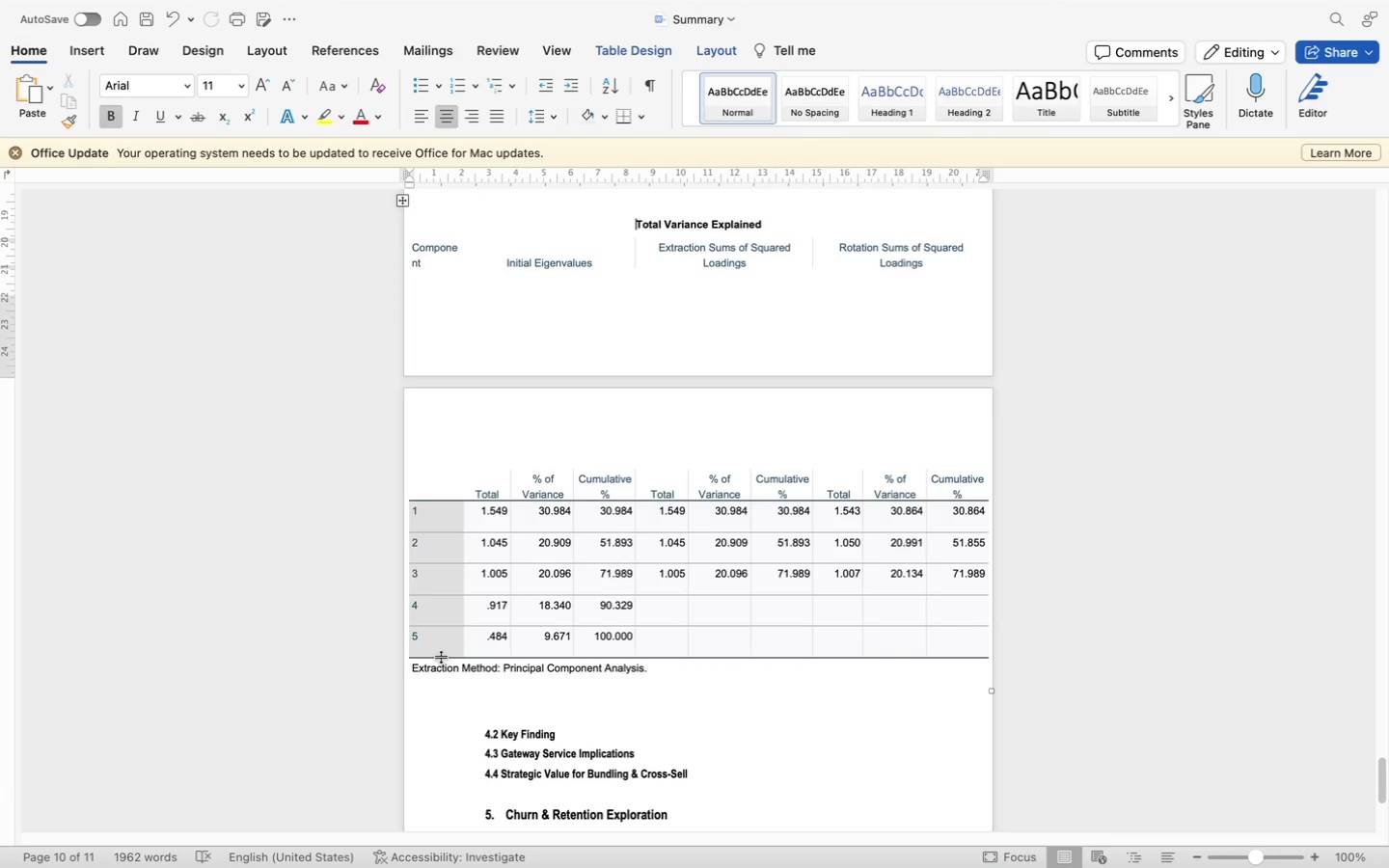 
wait(11.18)
 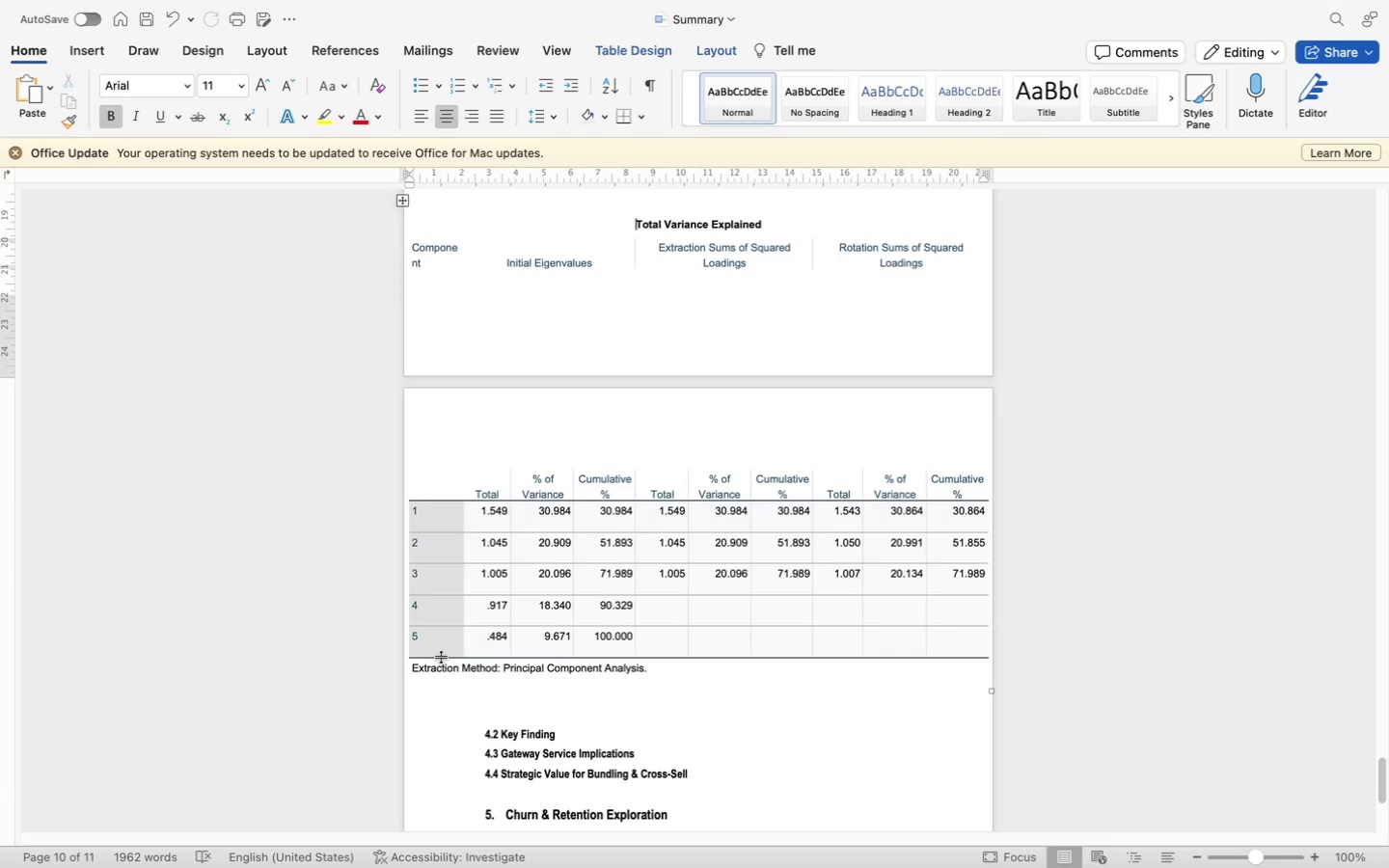 
scroll: coordinate [602, 425], scroll_direction: up, amount: 6.0
 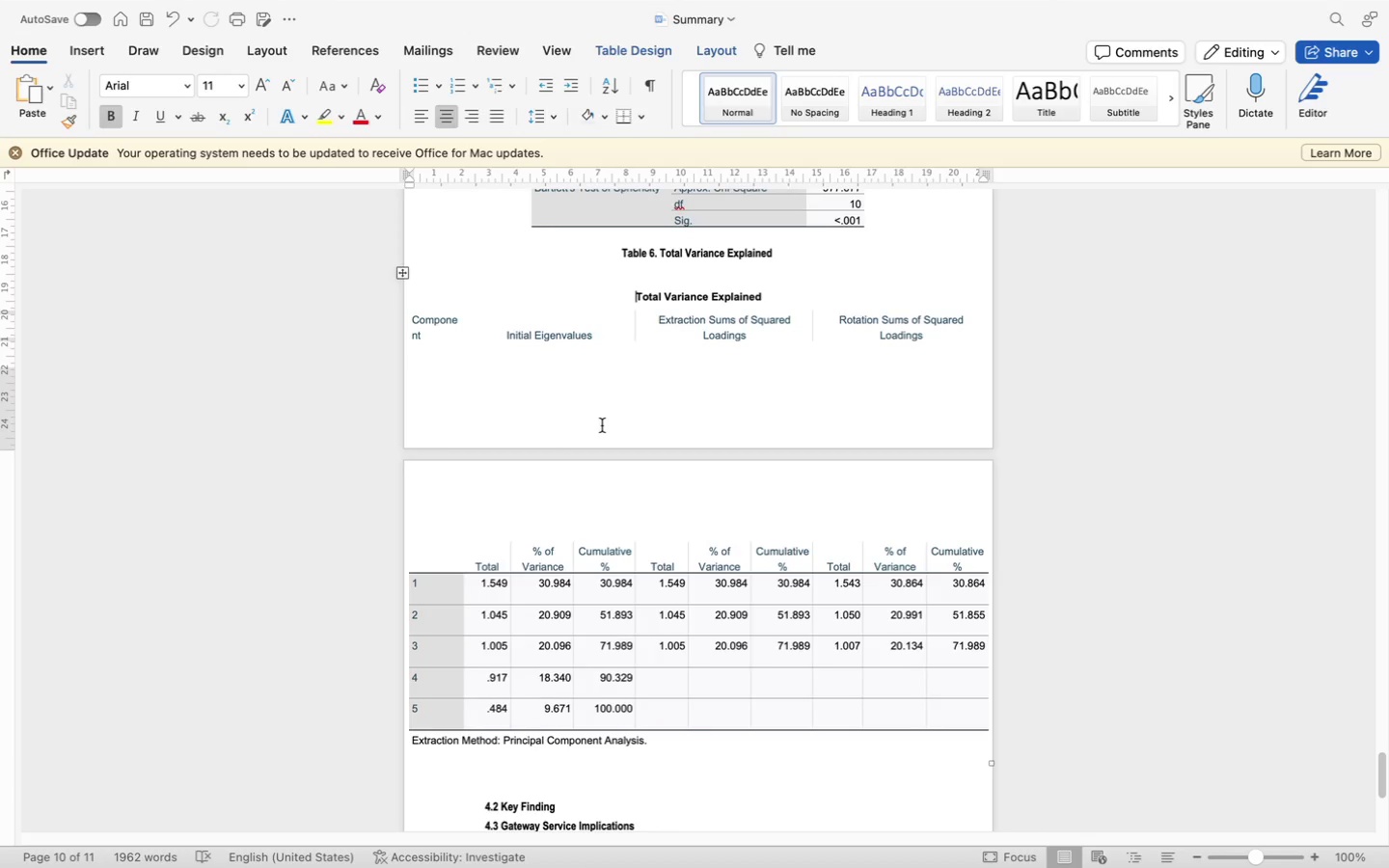 
wait(5.19)
 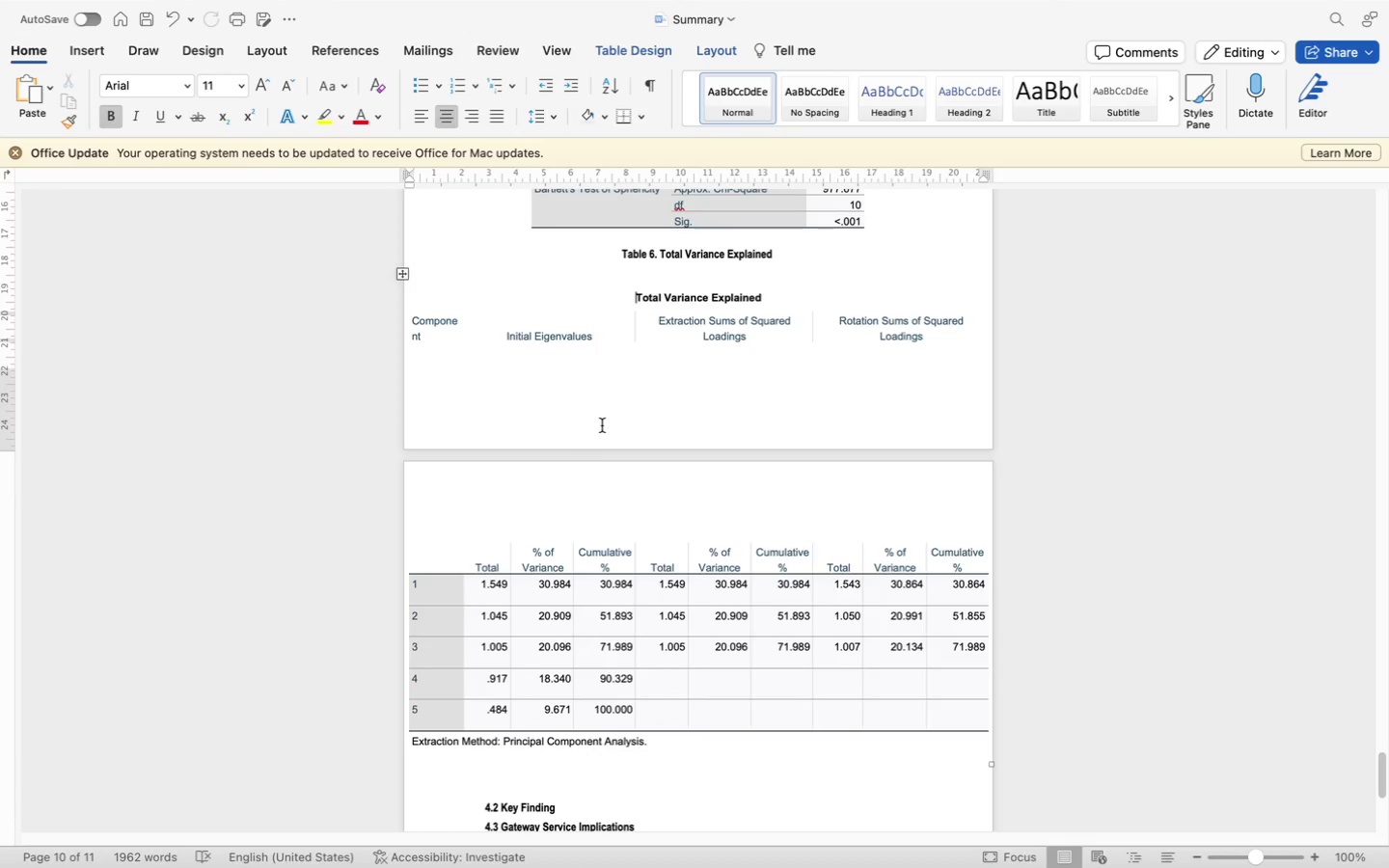 
left_click([449, 615])
 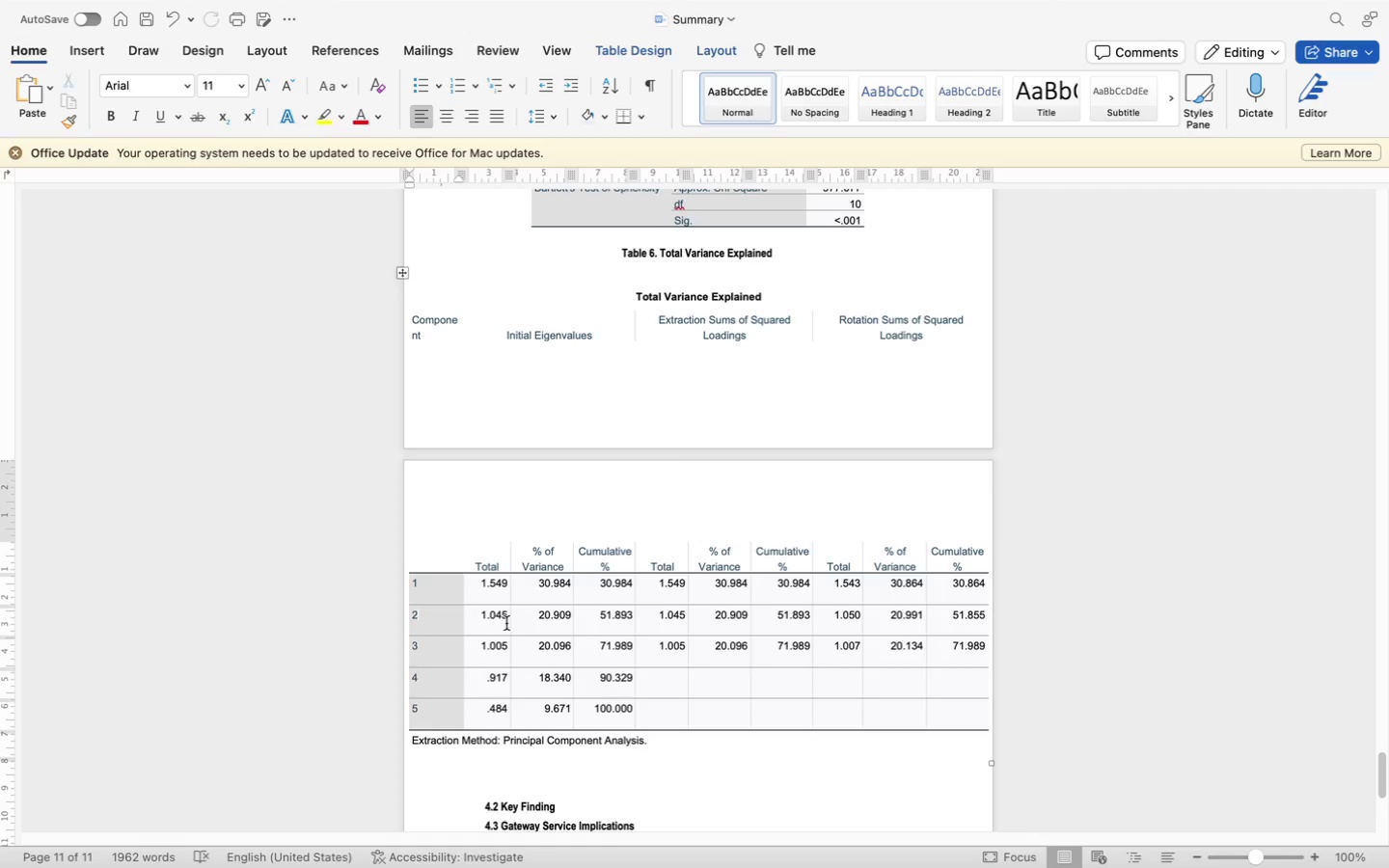 
left_click([499, 625])
 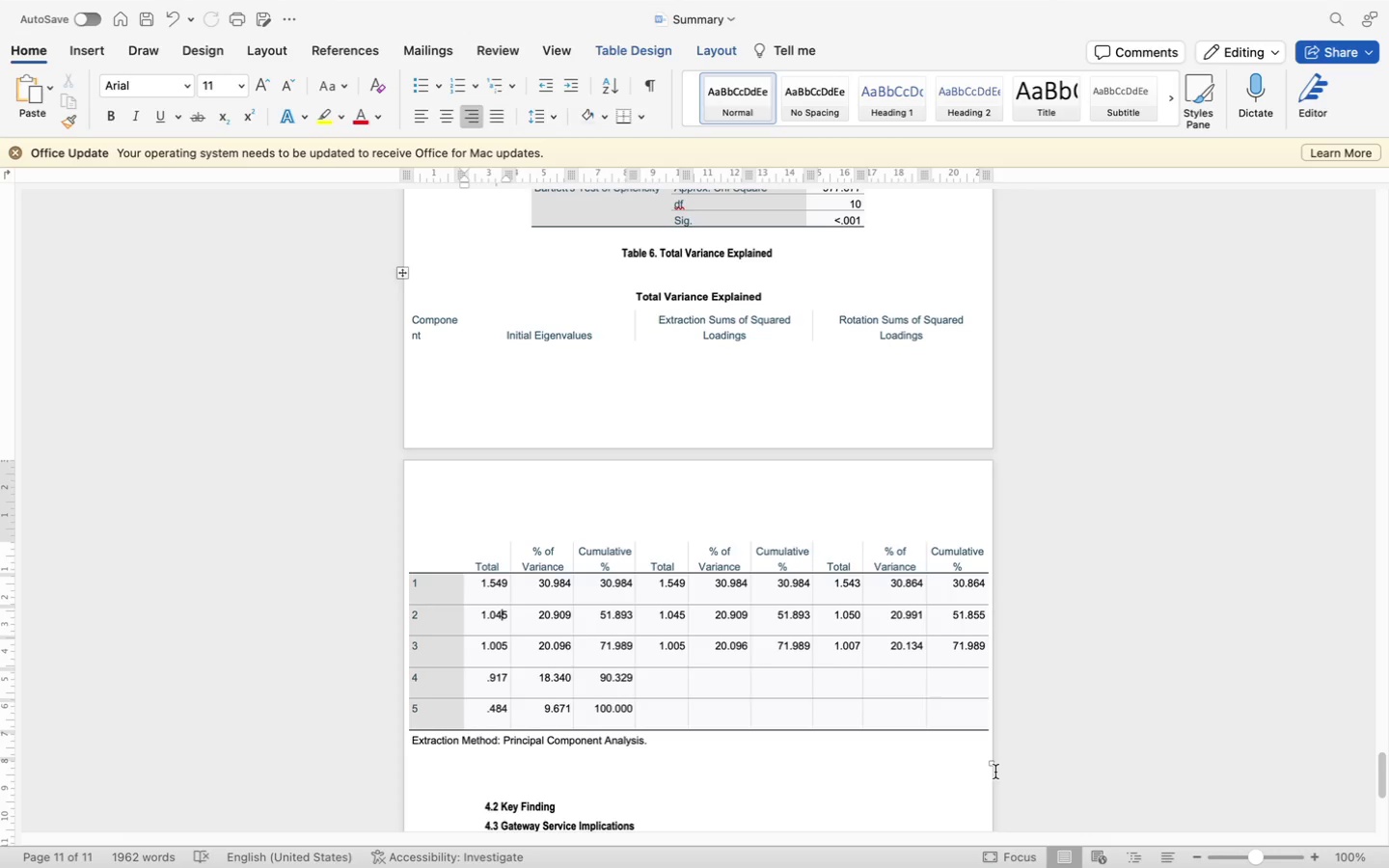 
left_click_drag(start_coordinate=[989, 762], to_coordinate=[969, 743])
 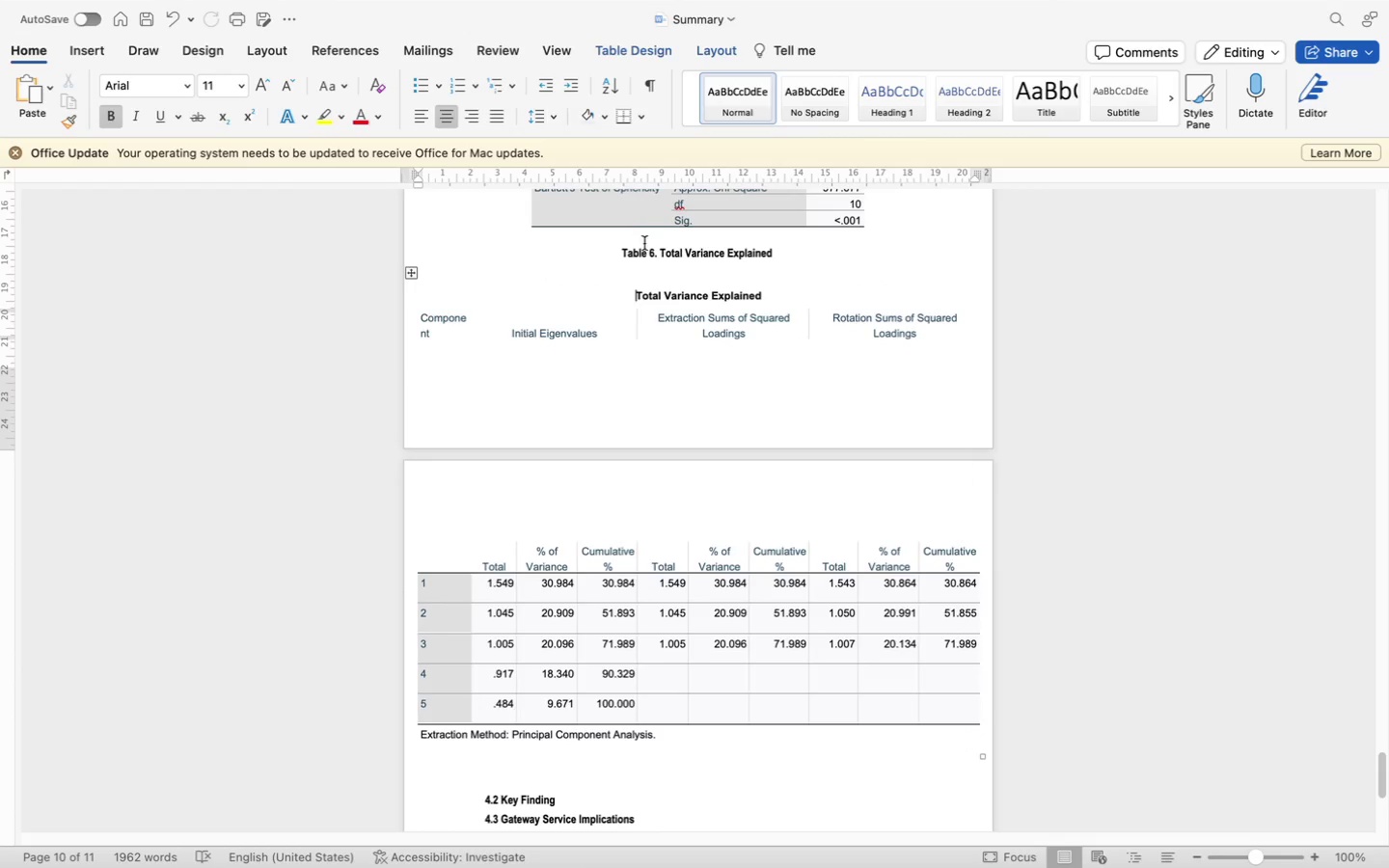 
left_click([662, 276])
 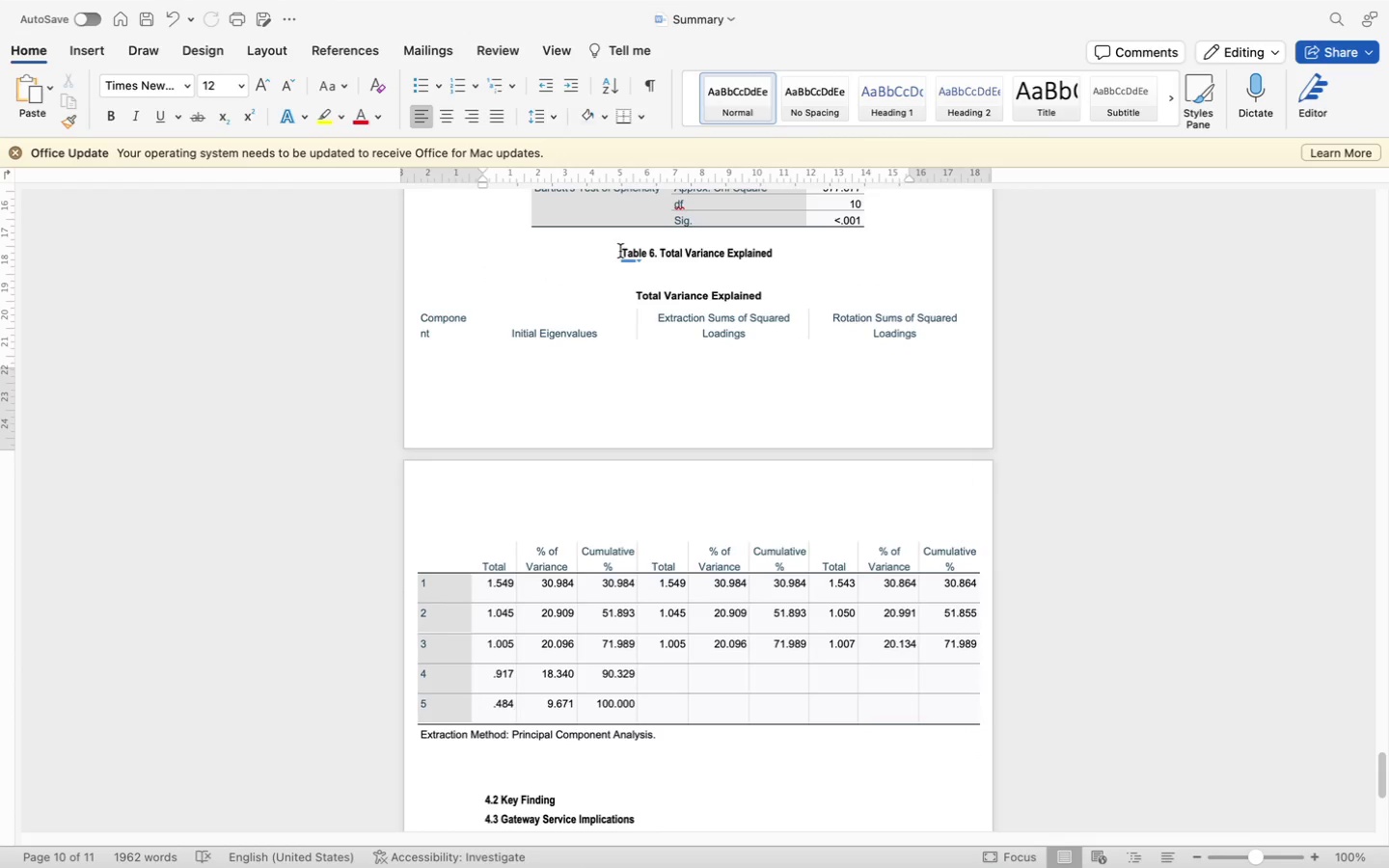 
left_click([620, 251])
 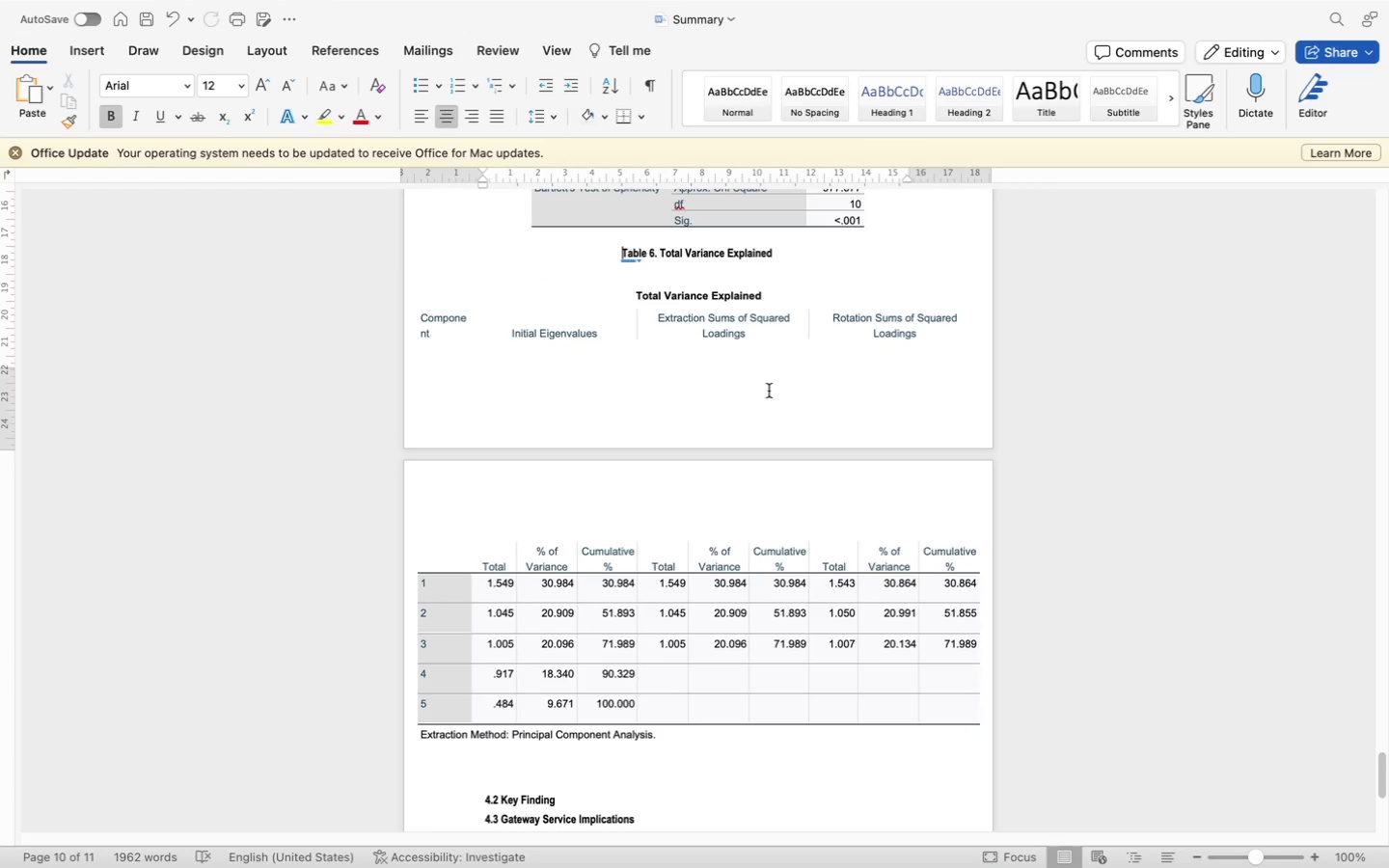 
key(Enter)
 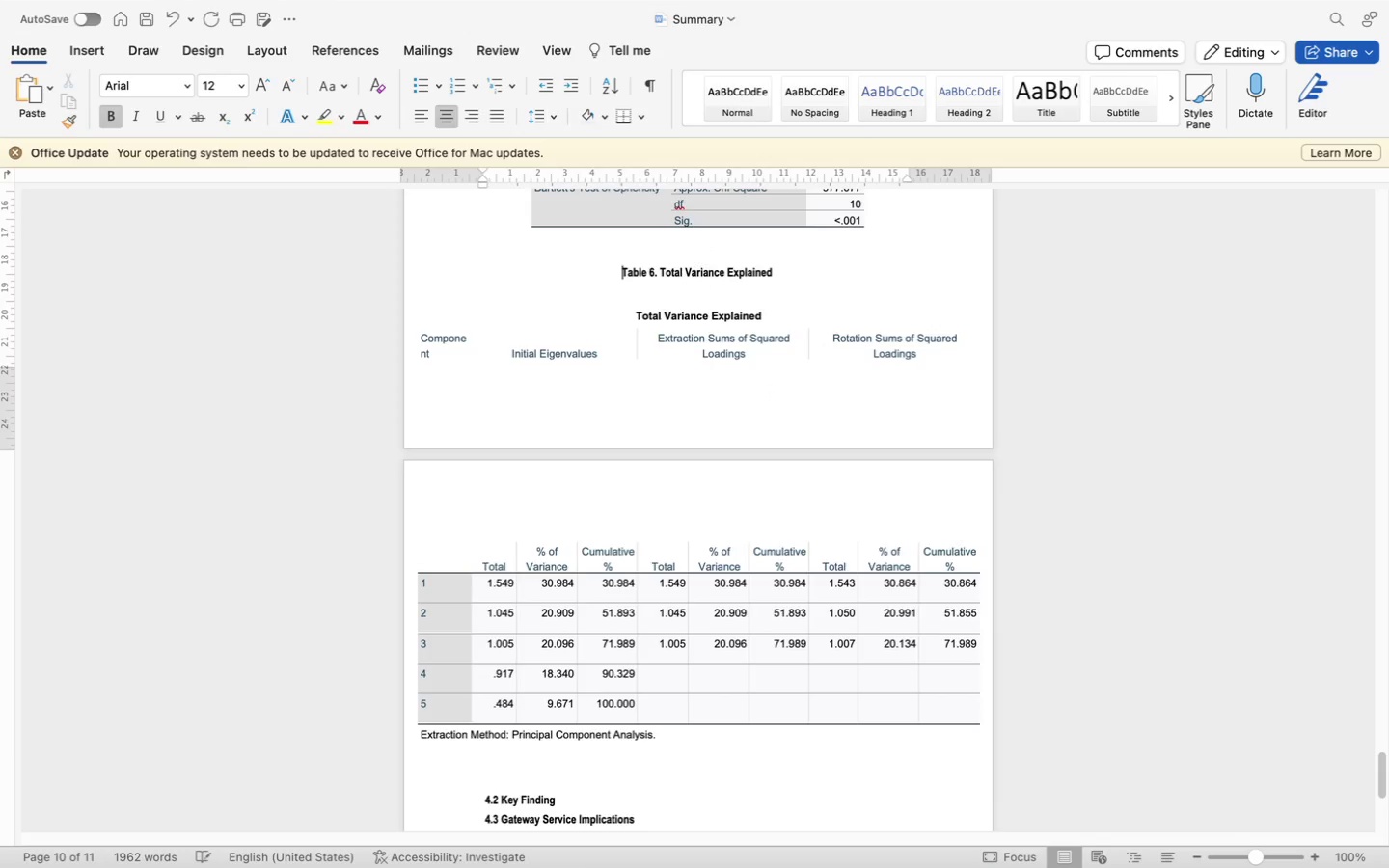 
key(Enter)
 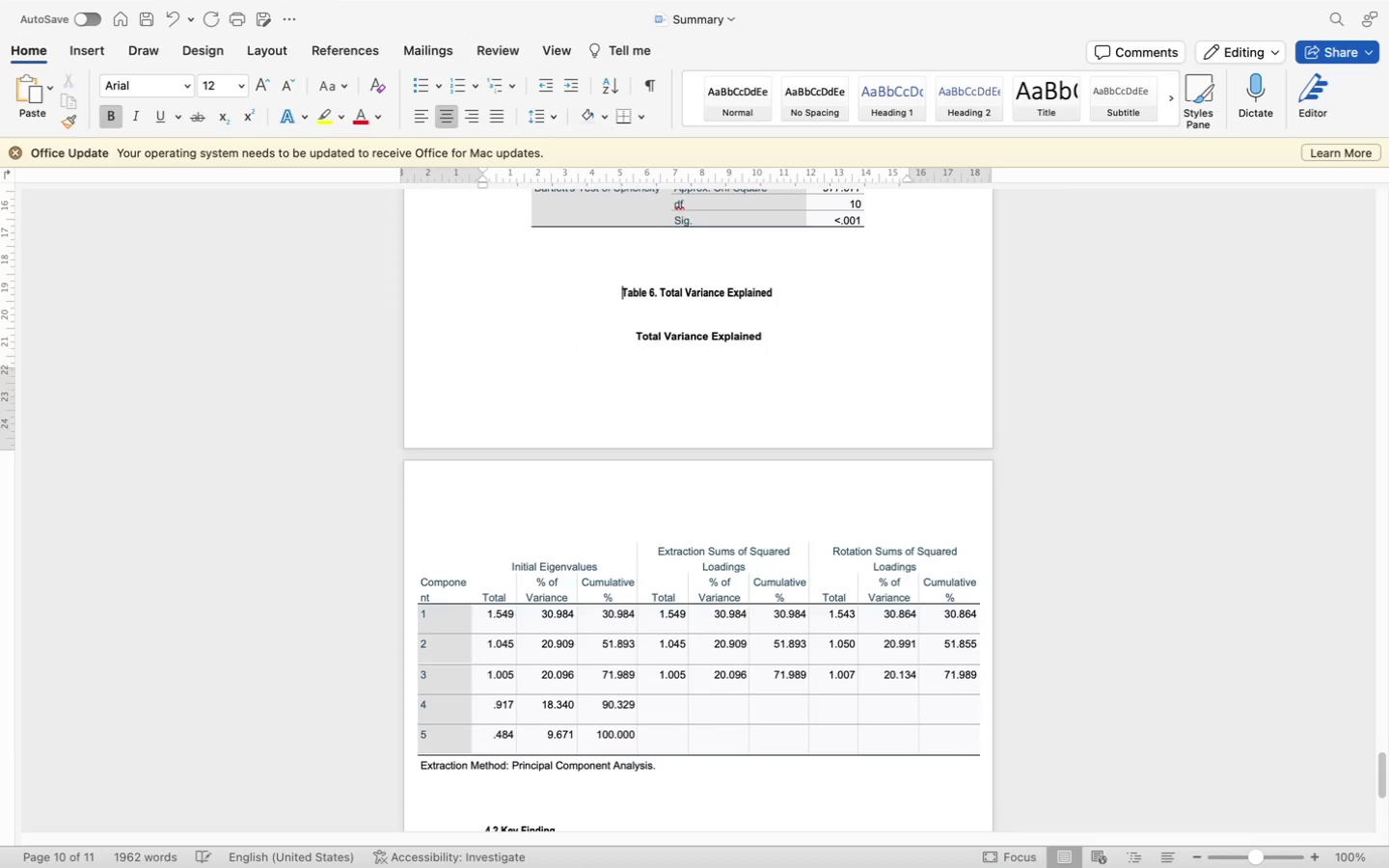 
key(Enter)
 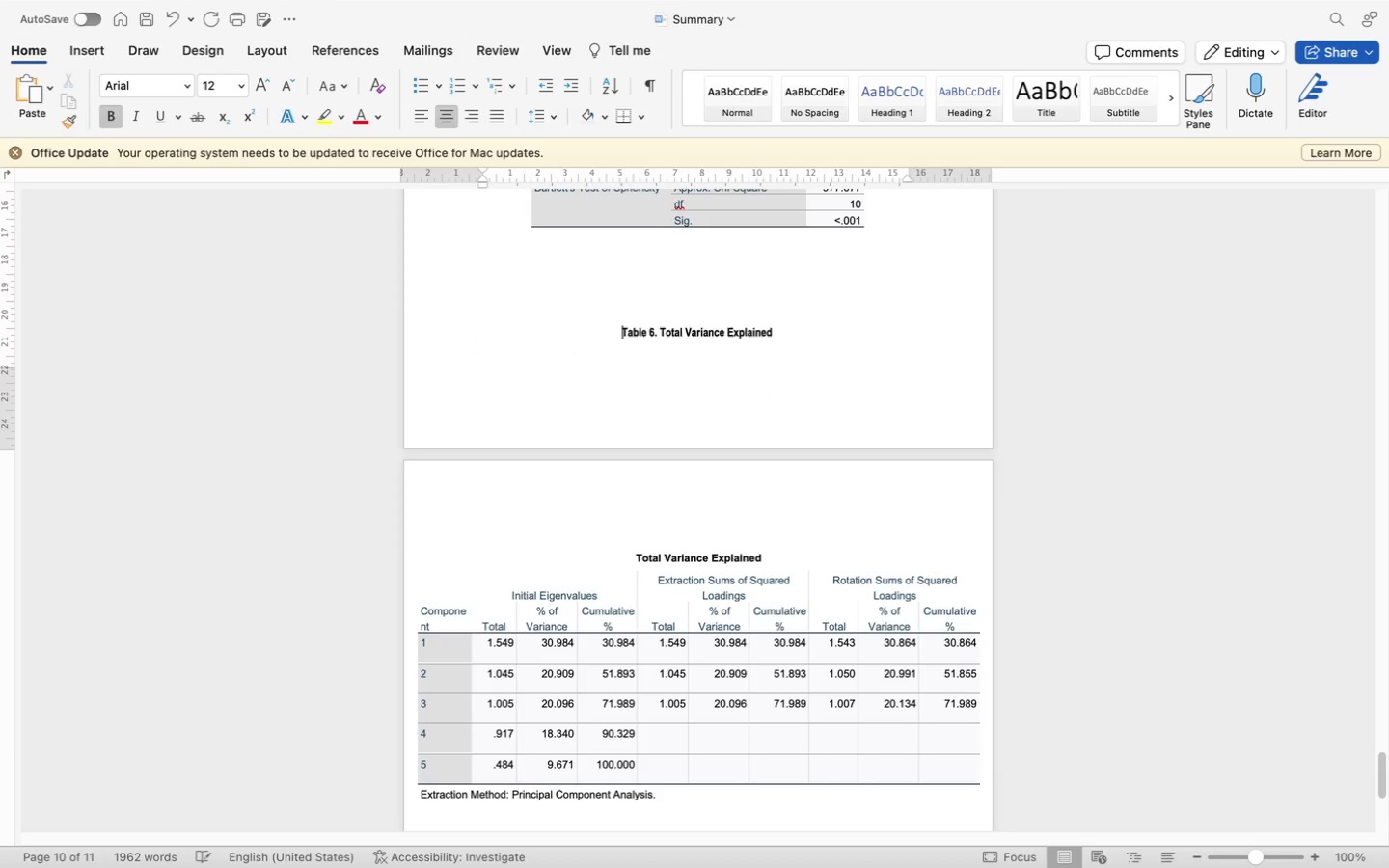 
key(Enter)
 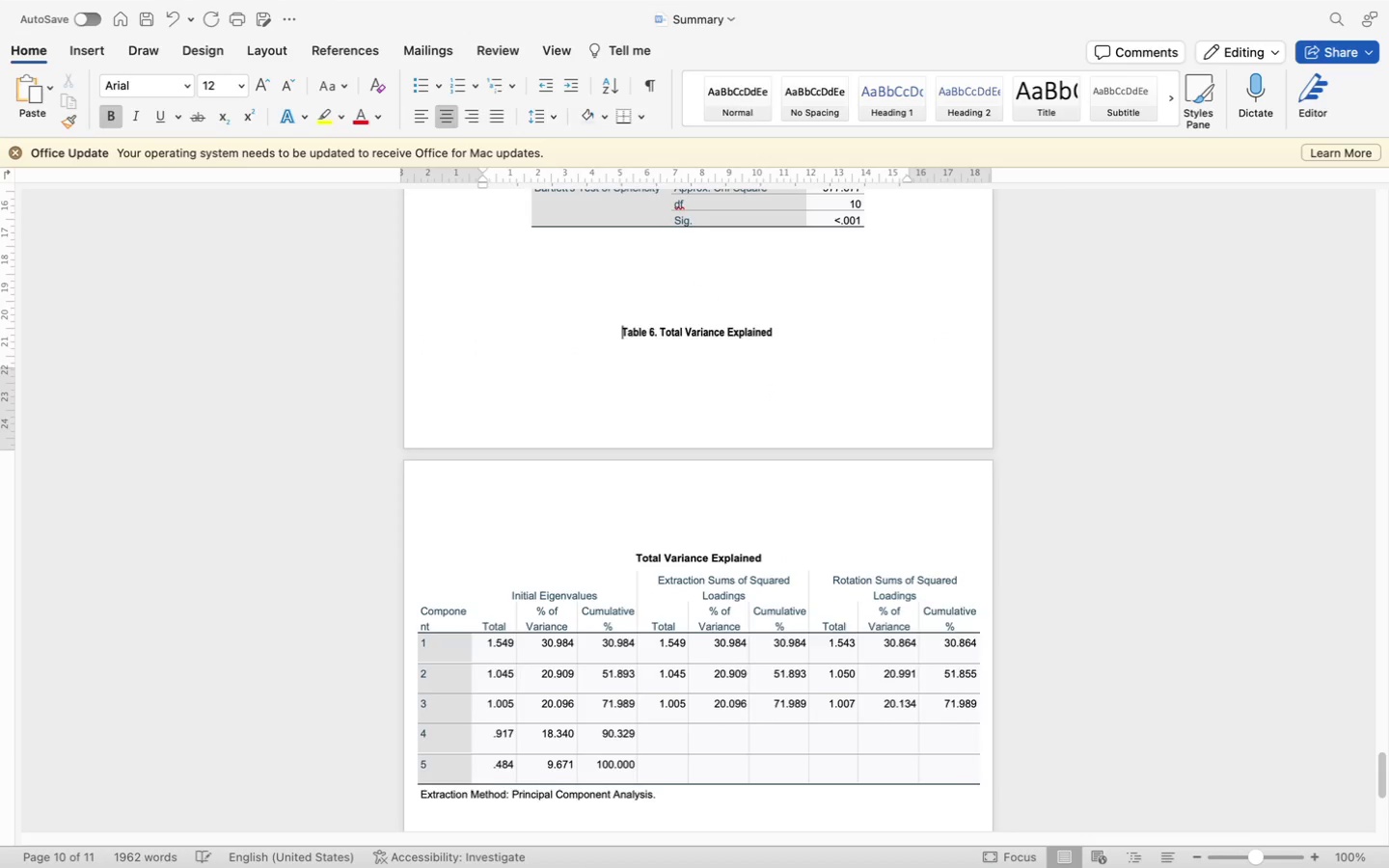 
key(Enter)
 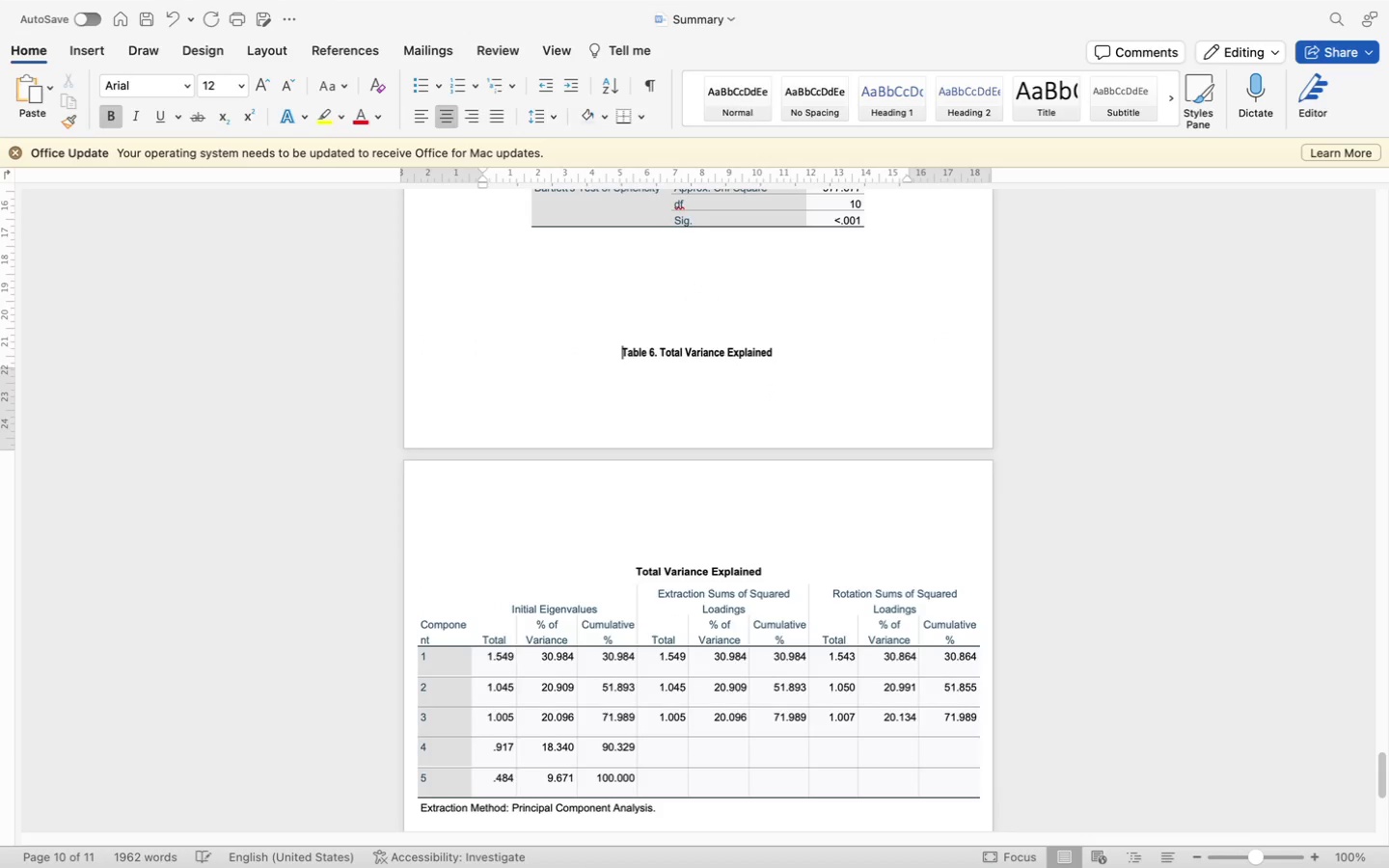 
key(Enter)
 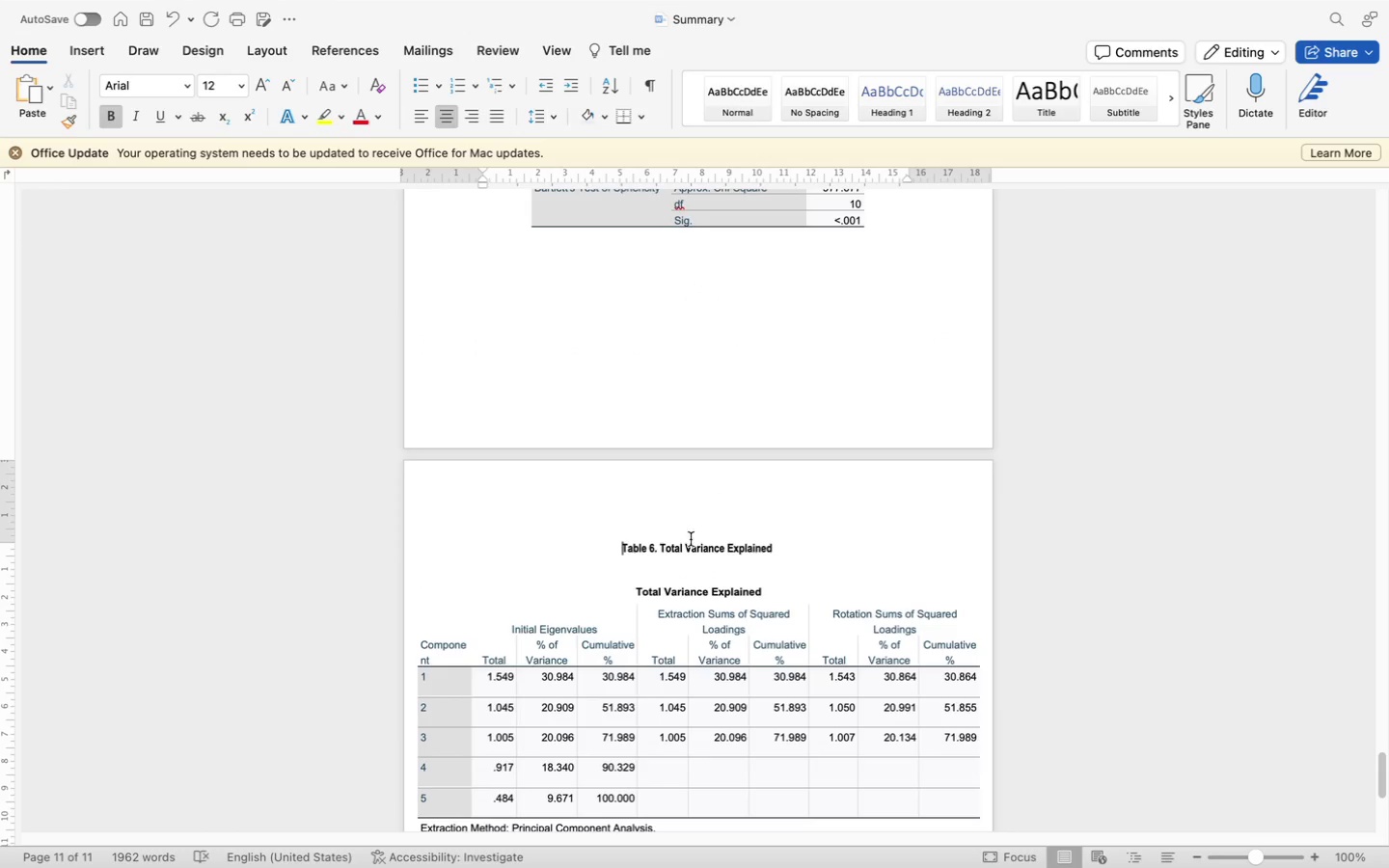 
left_click([680, 518])
 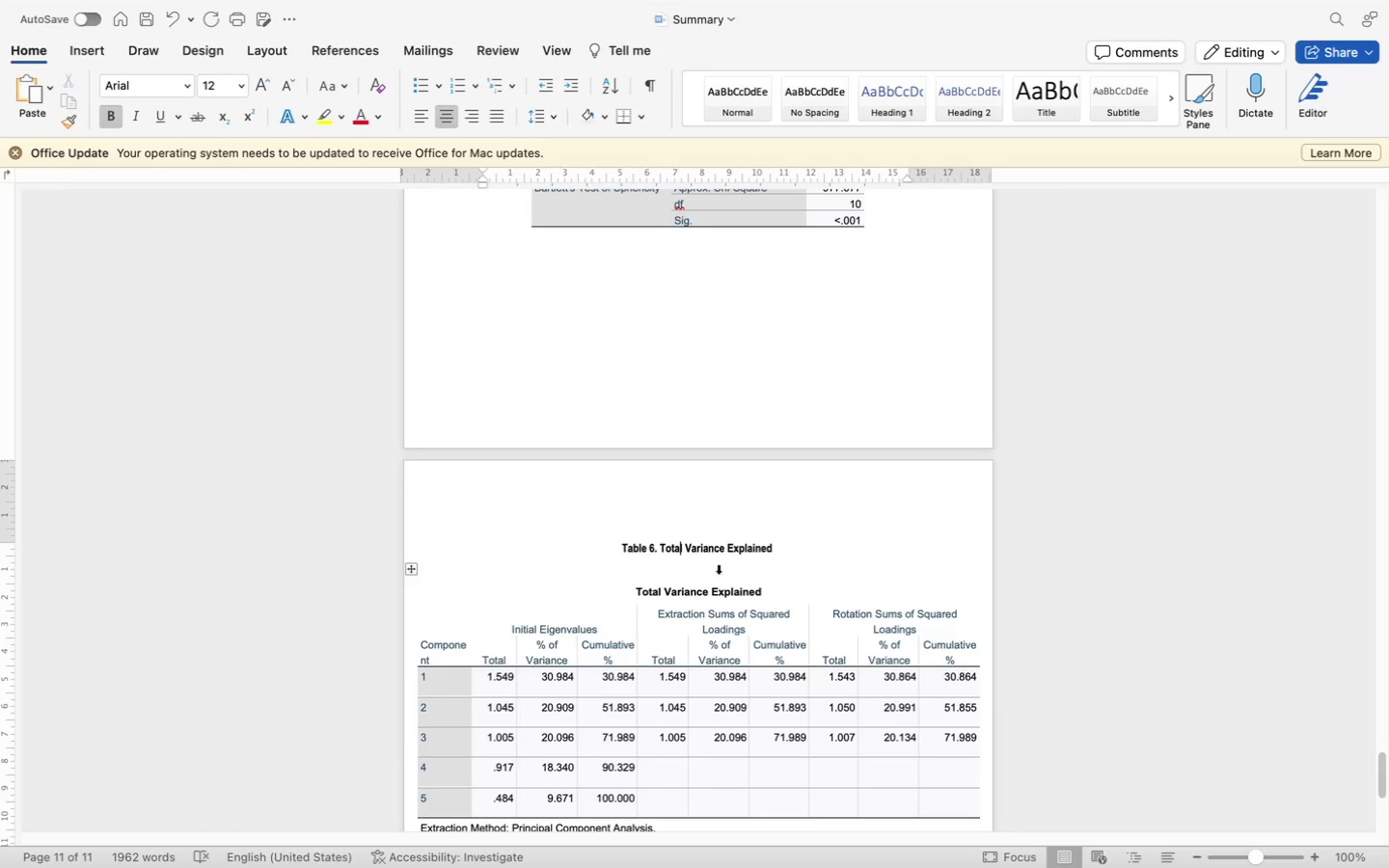 
left_click([720, 572])
 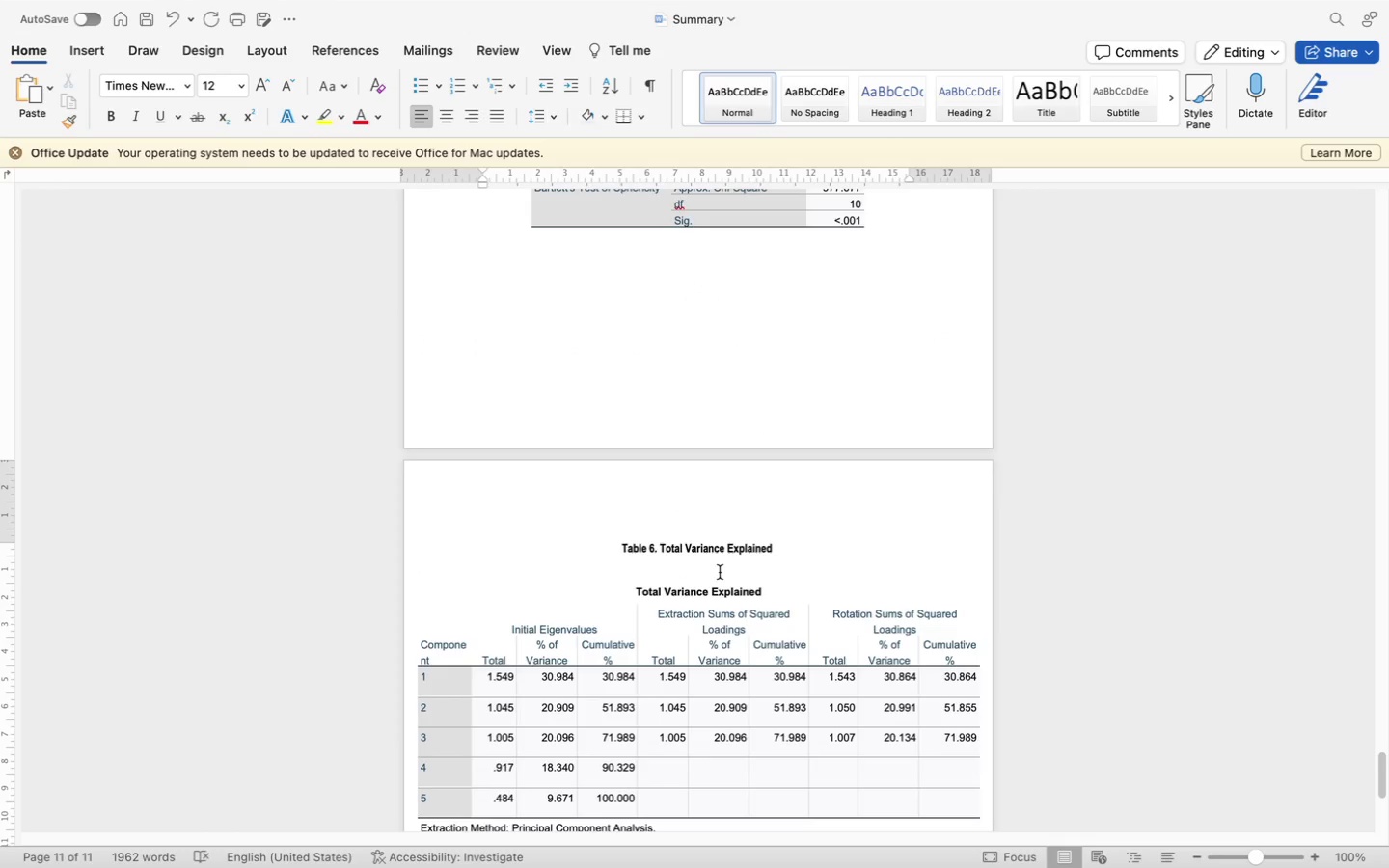 
key(Backspace)
 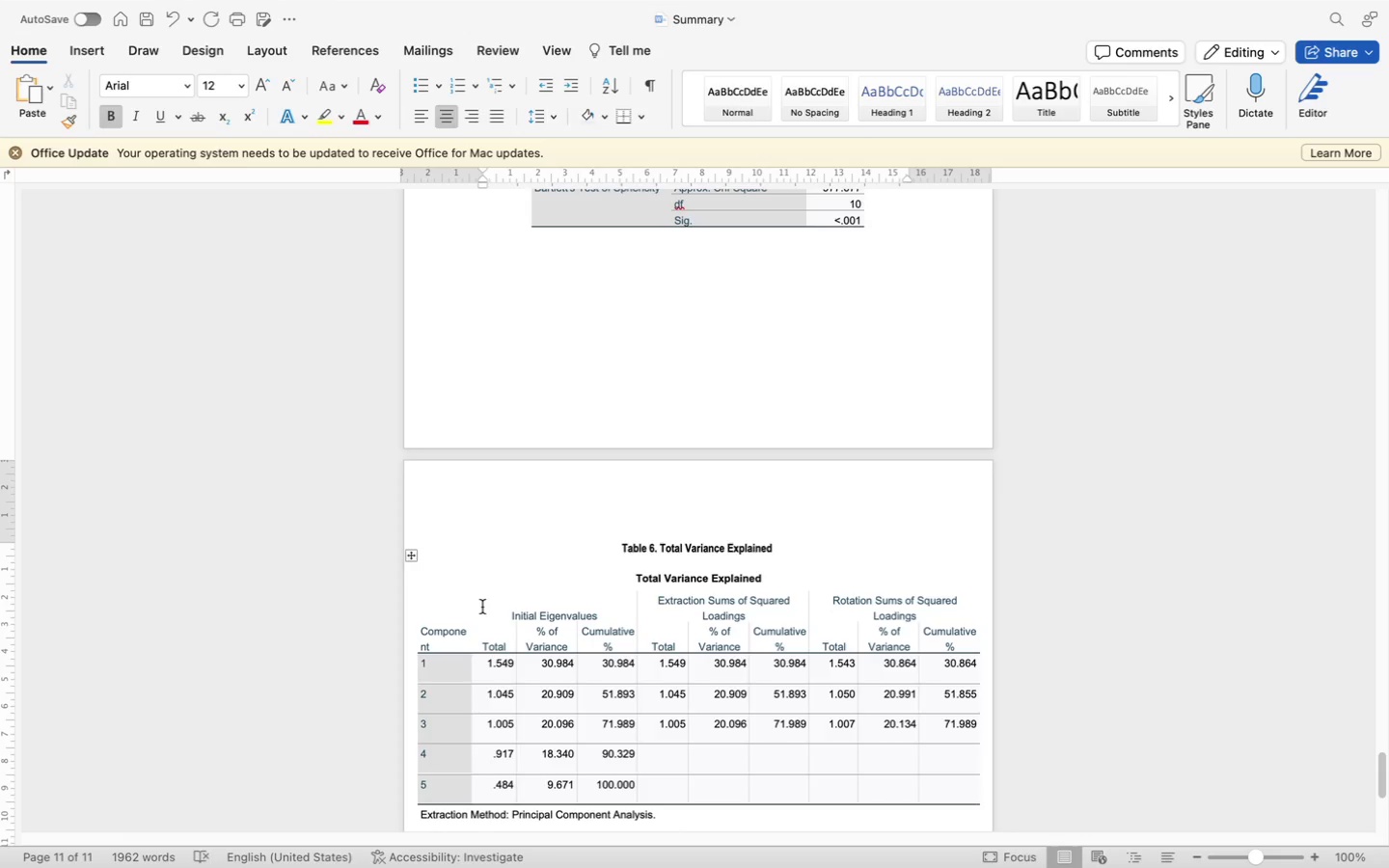 
wait(8.58)
 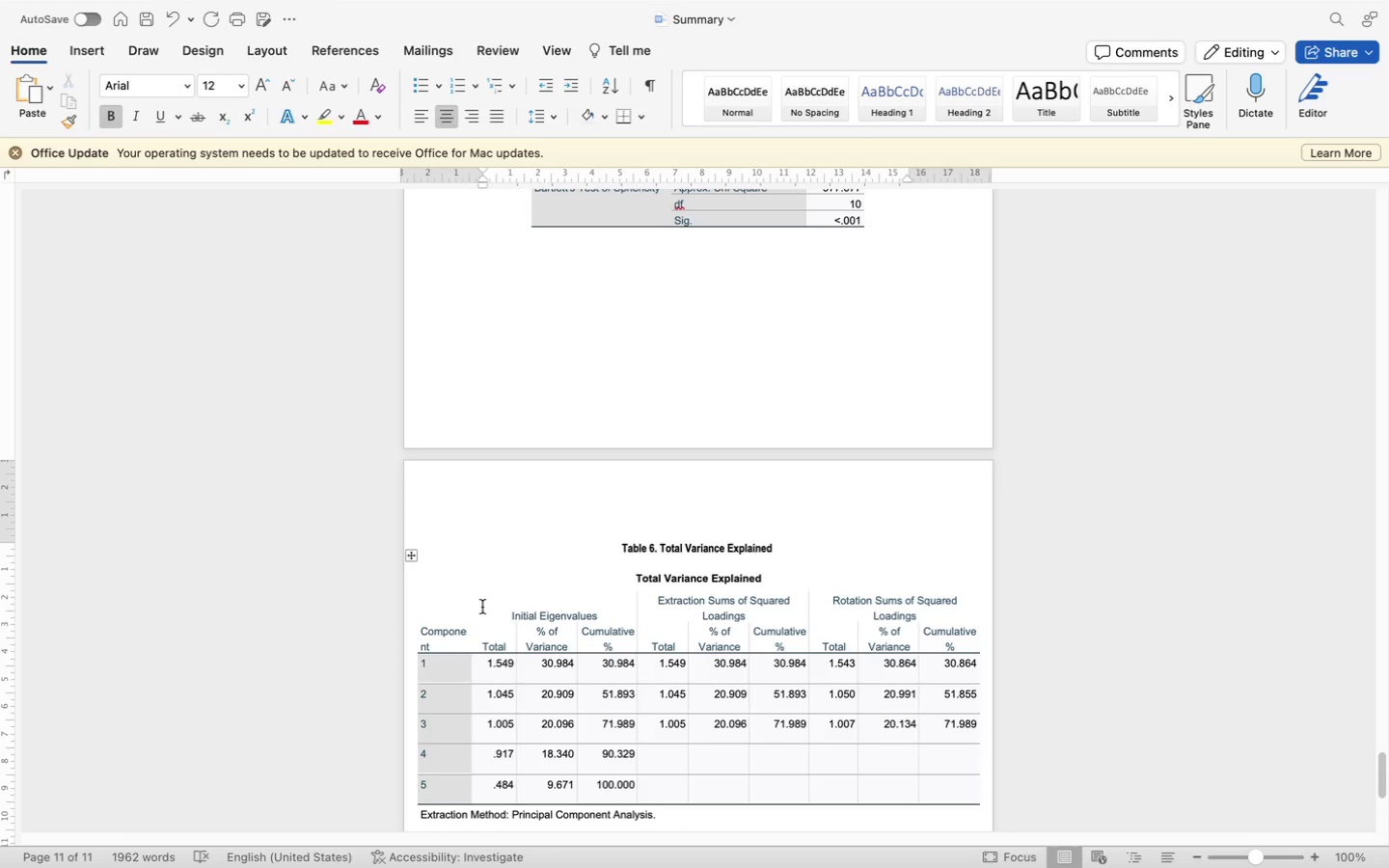 
left_click_drag(start_coordinate=[643, 601], to_coordinate=[832, 616])
 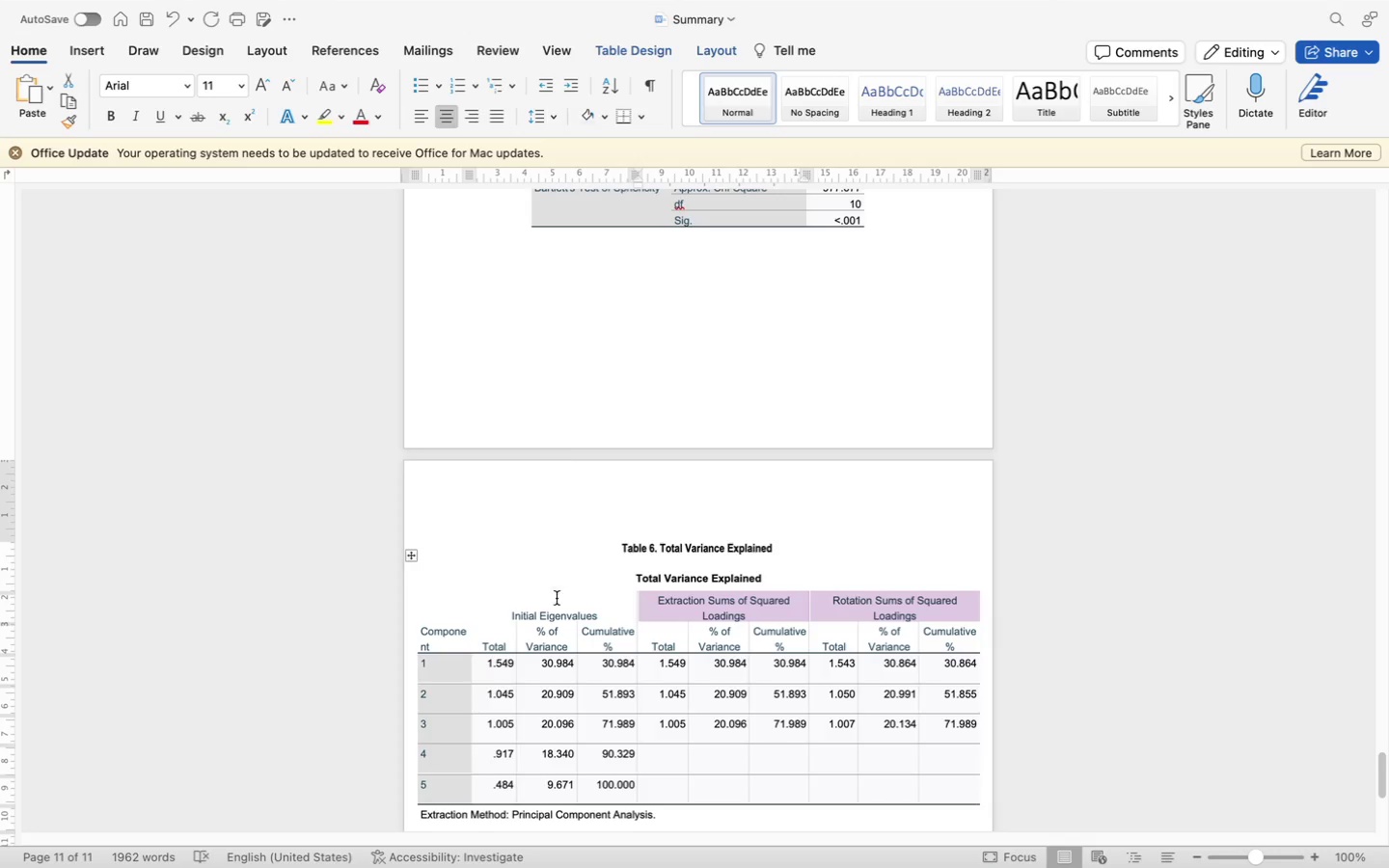 
left_click([531, 583])
 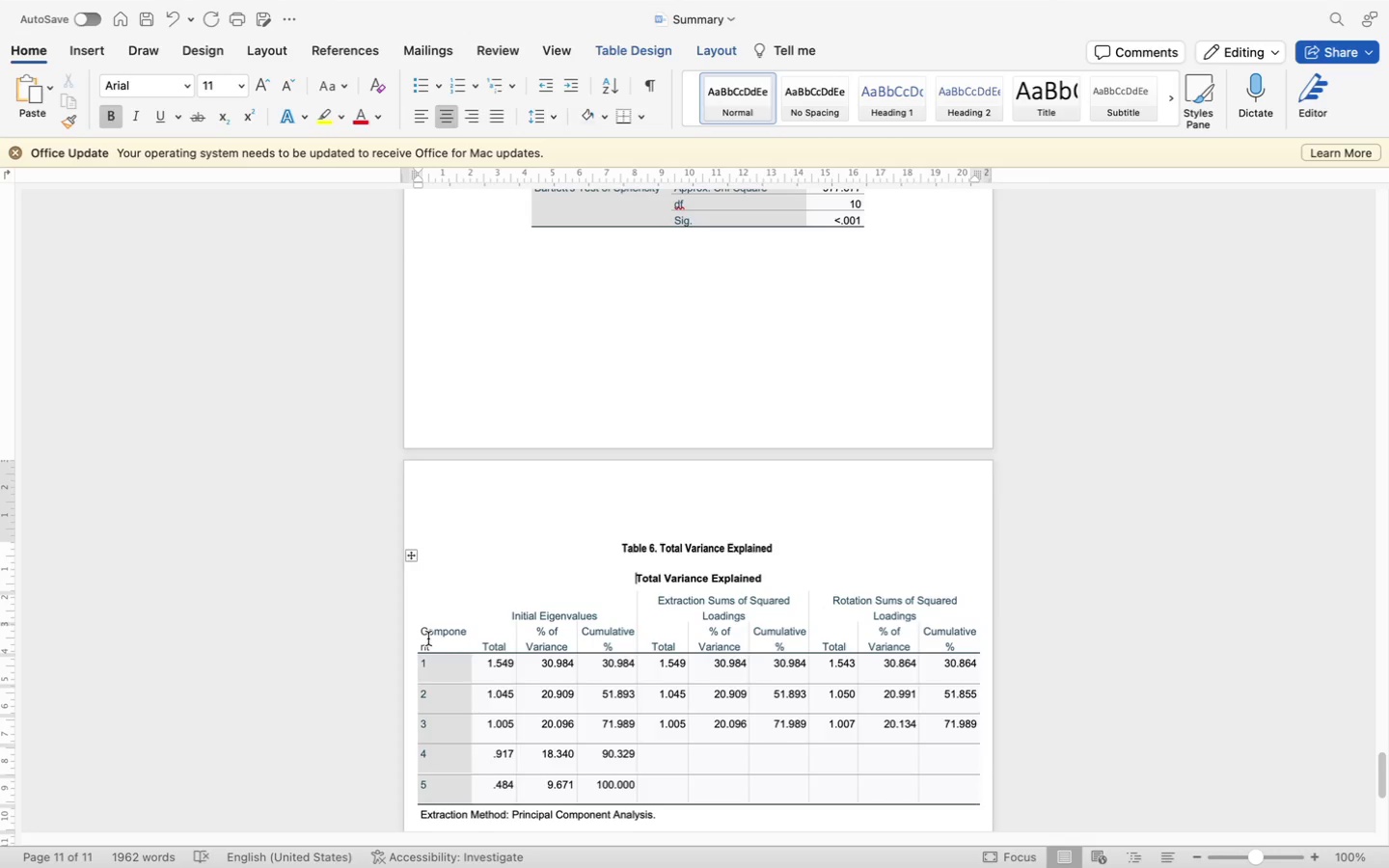 
left_click([420, 629])
 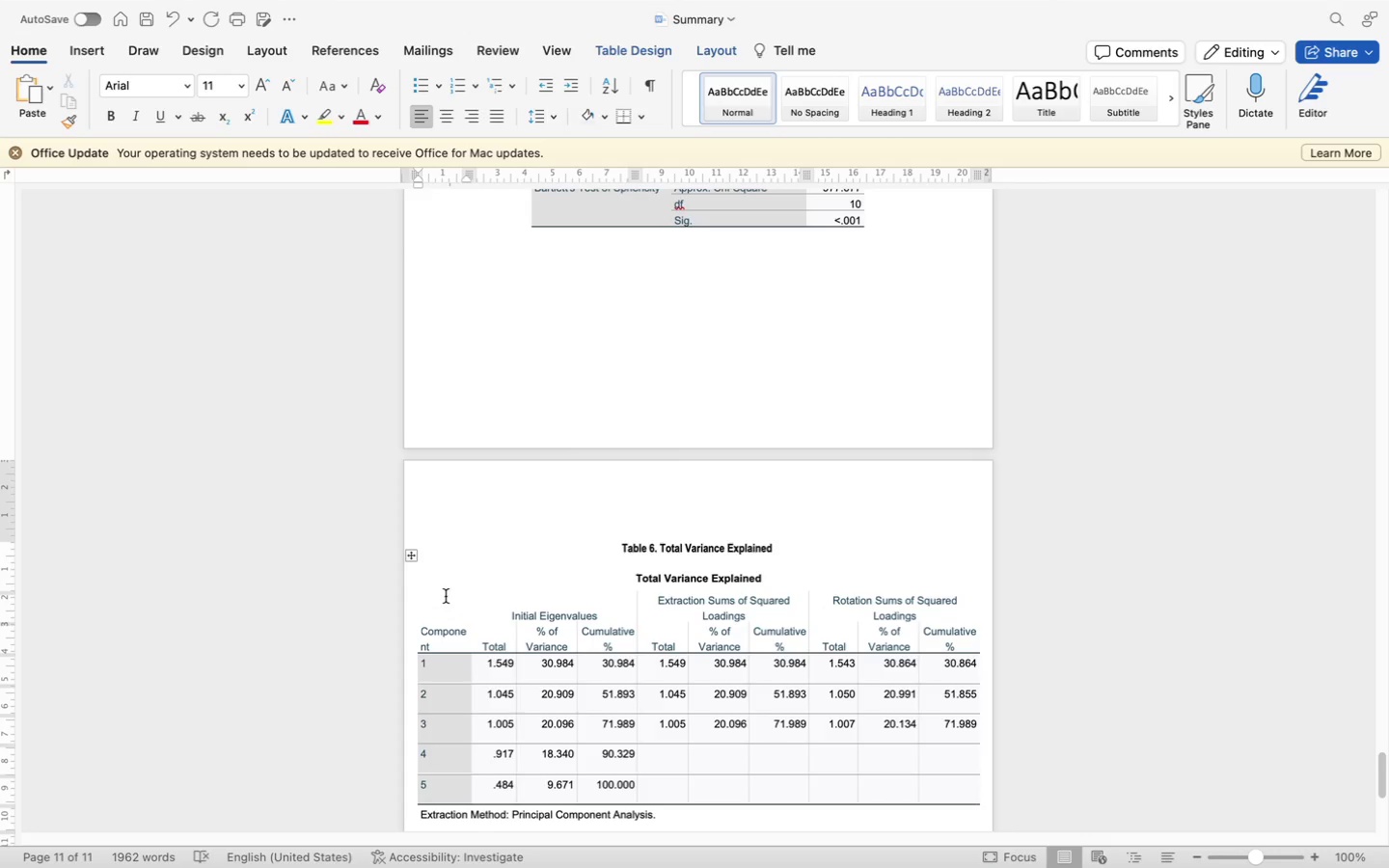 
left_click([445, 595])
 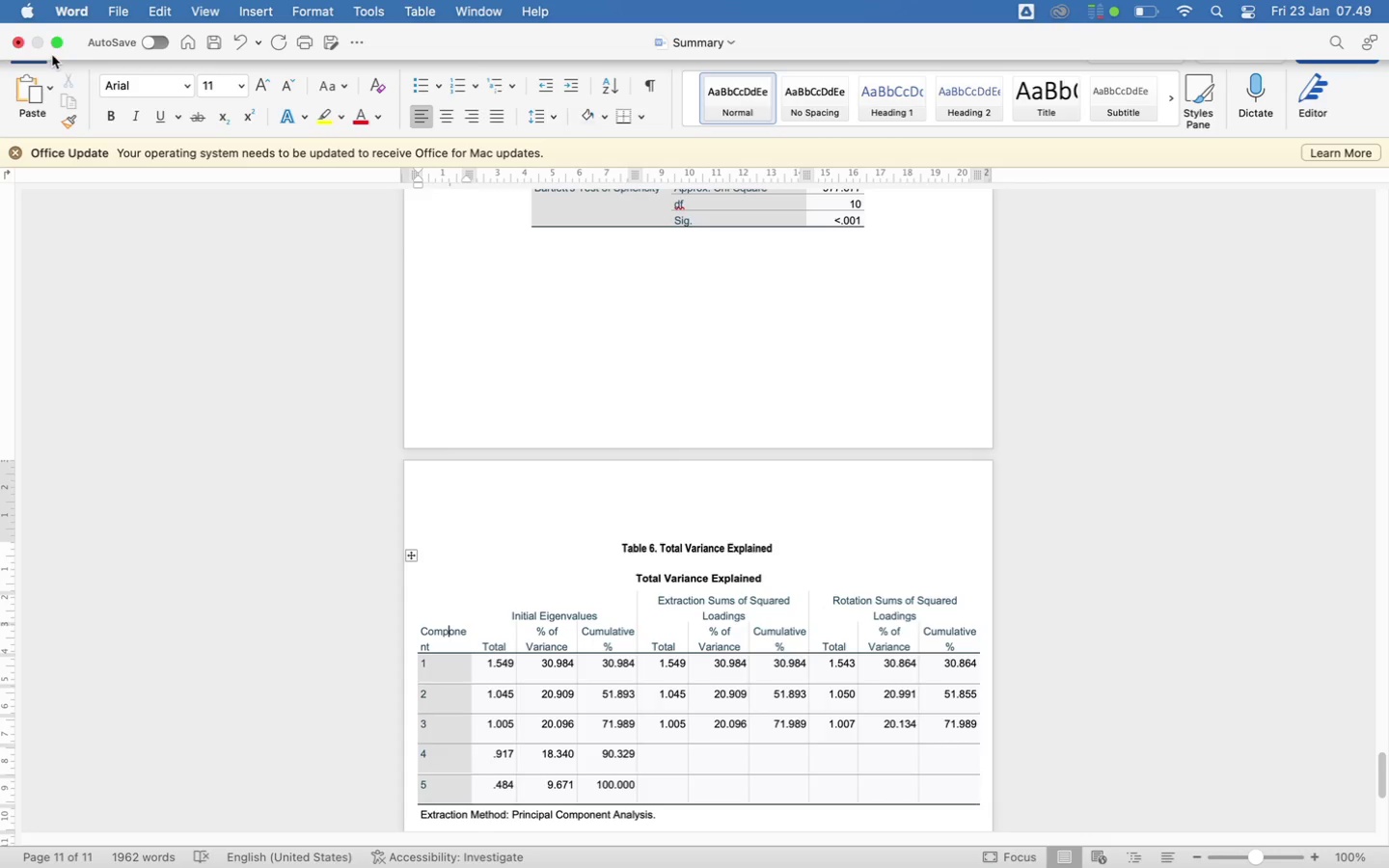 
left_click([54, 43])
 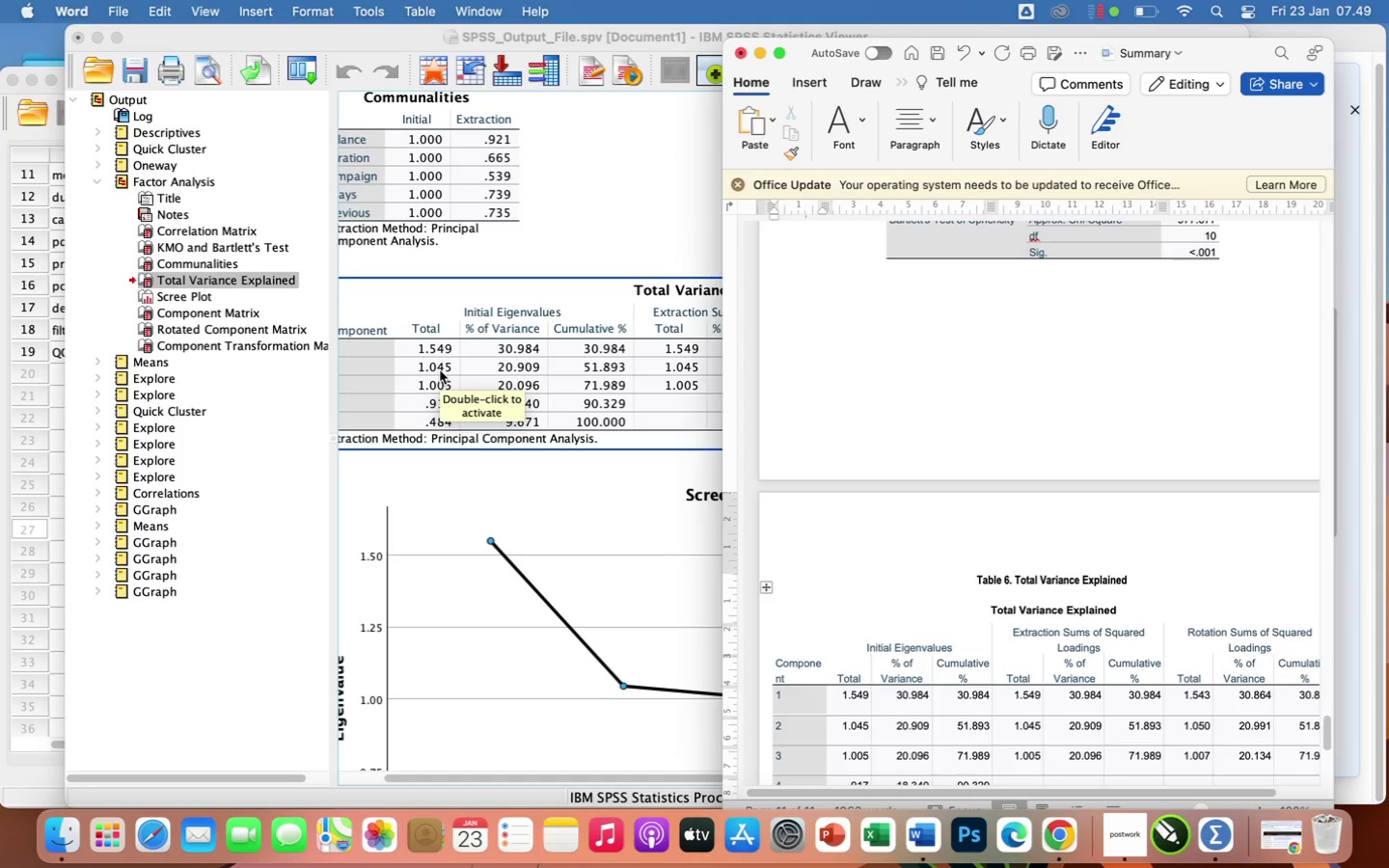 
wait(7.18)
 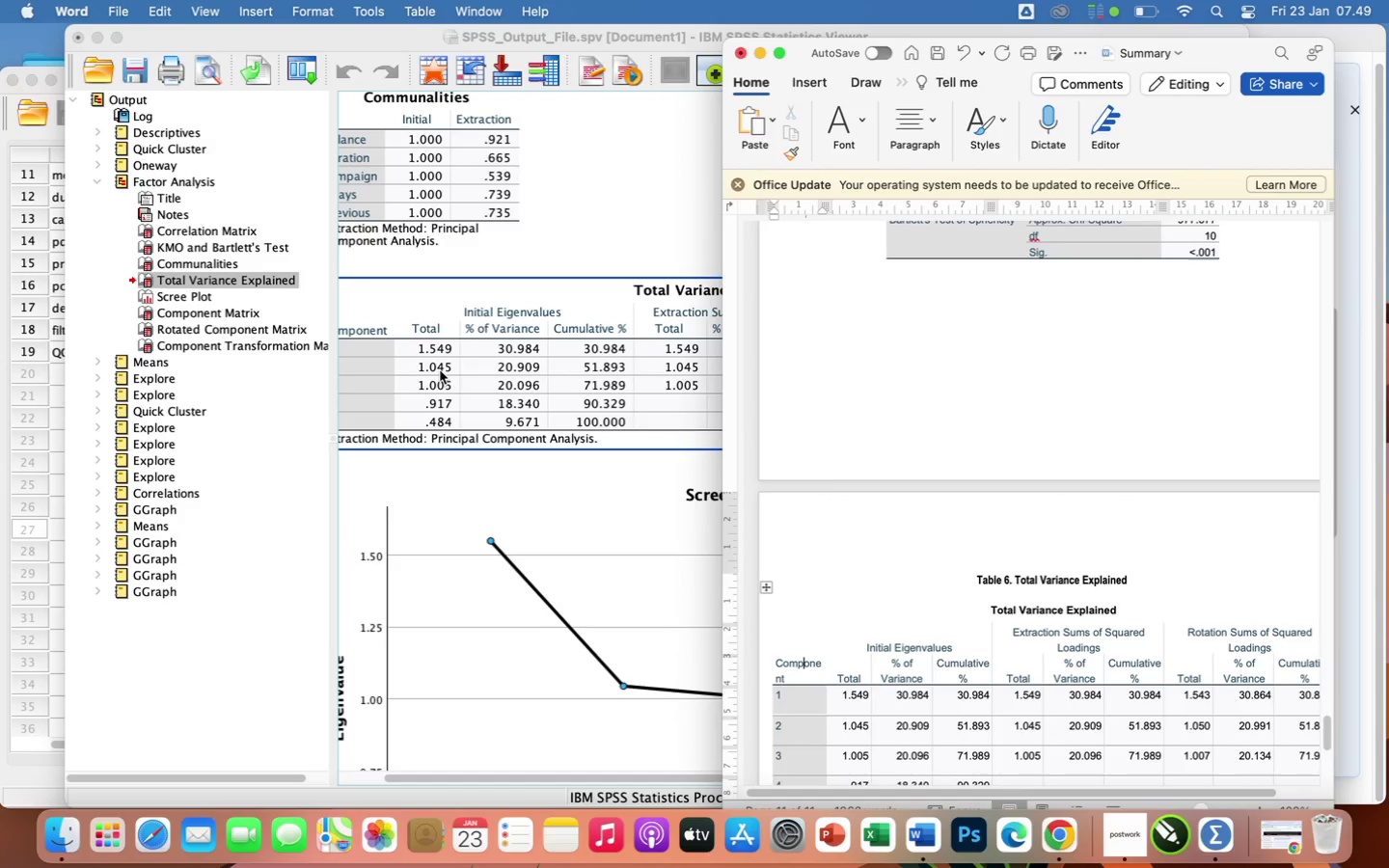 
scroll: coordinate [440, 370], scroll_direction: up, amount: 3.0
 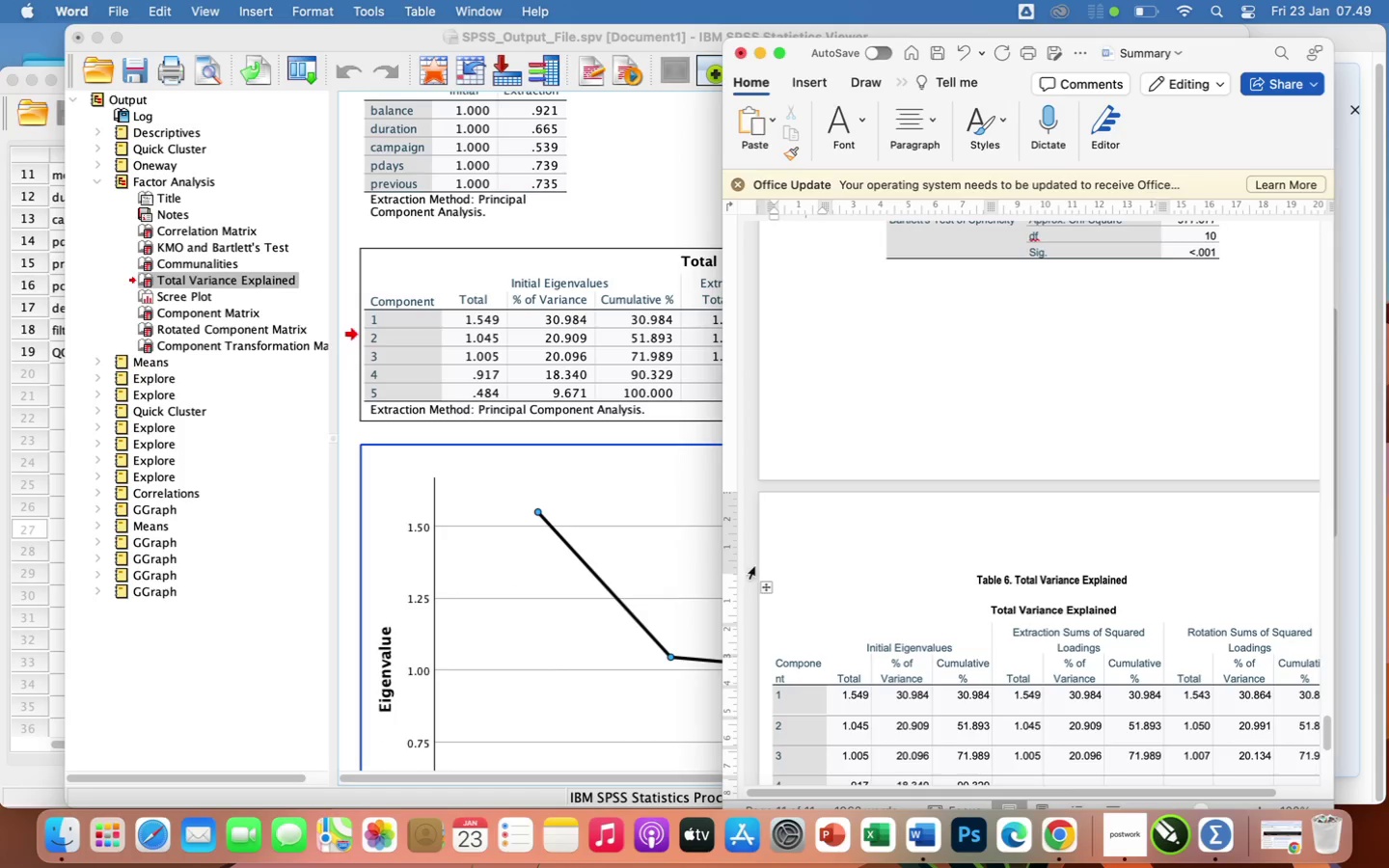 
wait(5.02)
 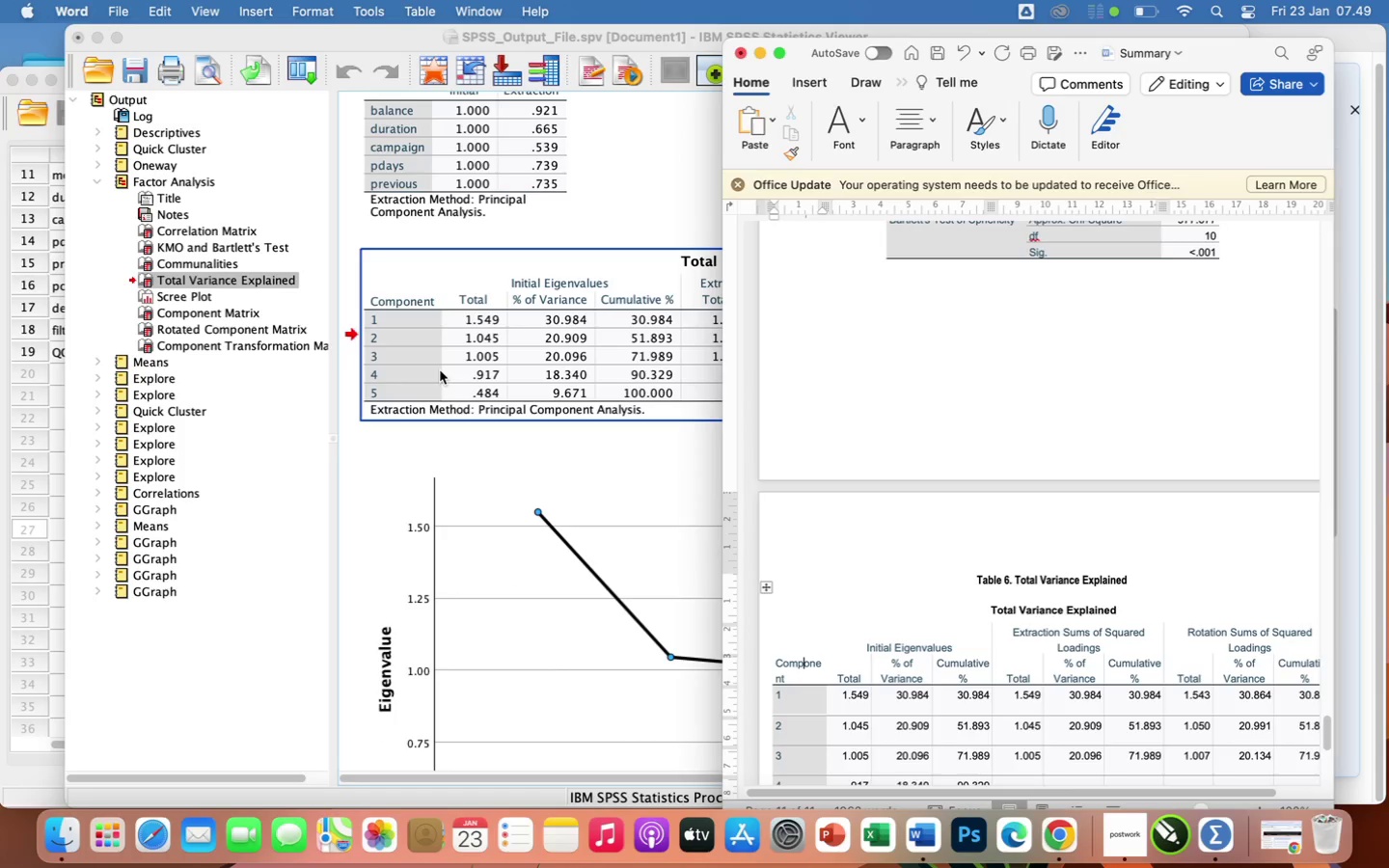 
left_click([857, 646])
 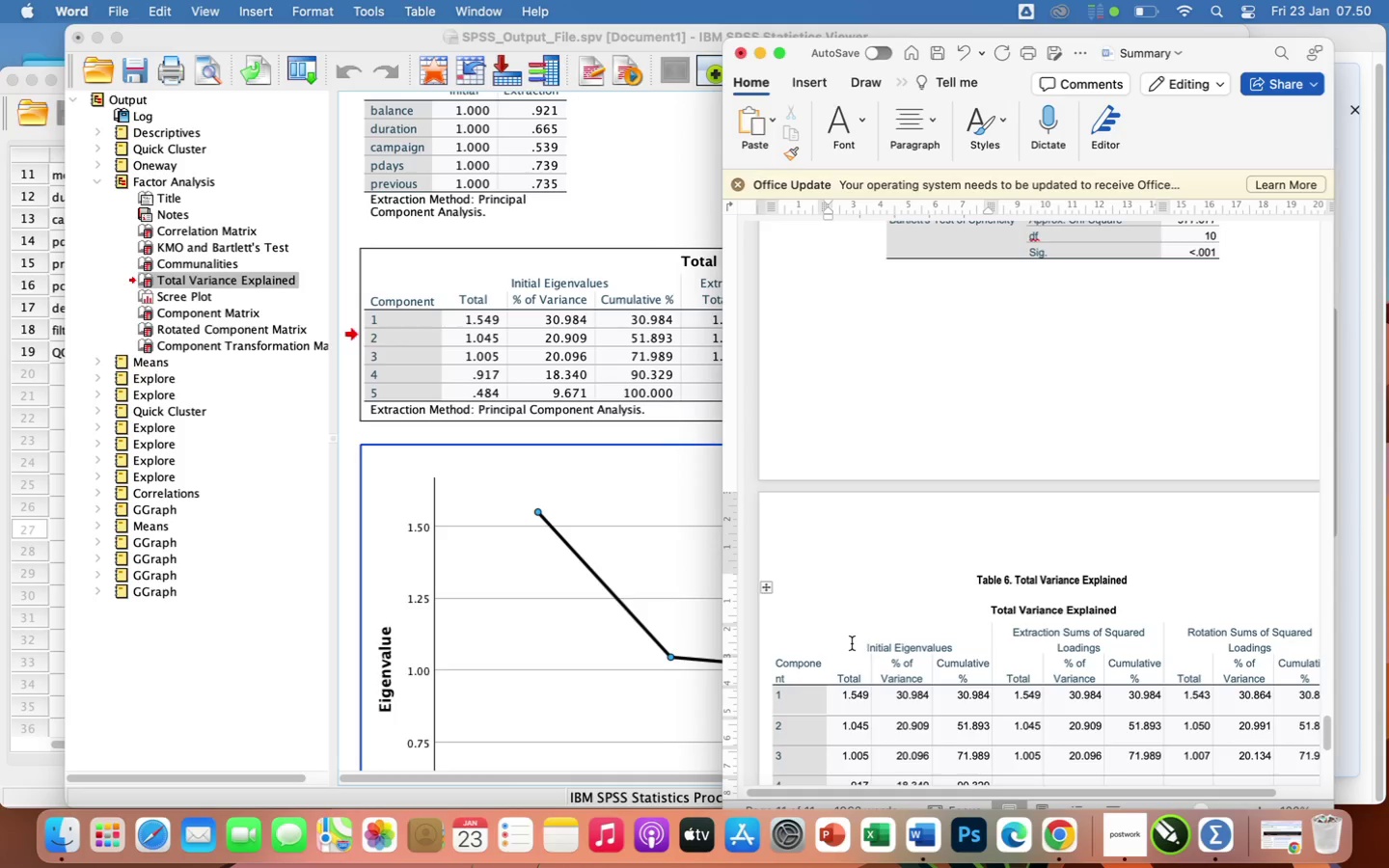 
left_click_drag(start_coordinate=[852, 643], to_coordinate=[967, 642])
 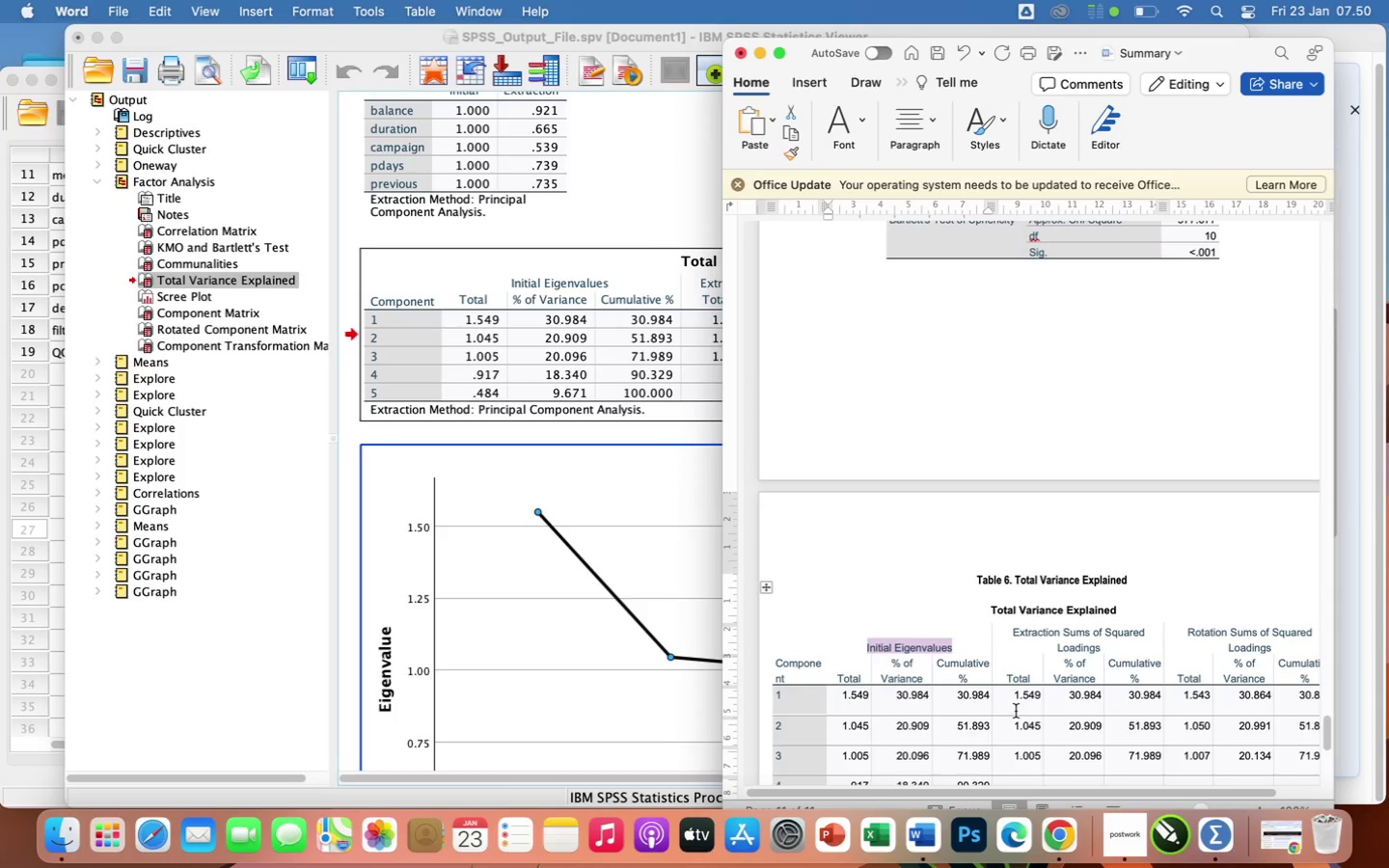 
scroll: coordinate [1016, 711], scroll_direction: down, amount: 5.0
 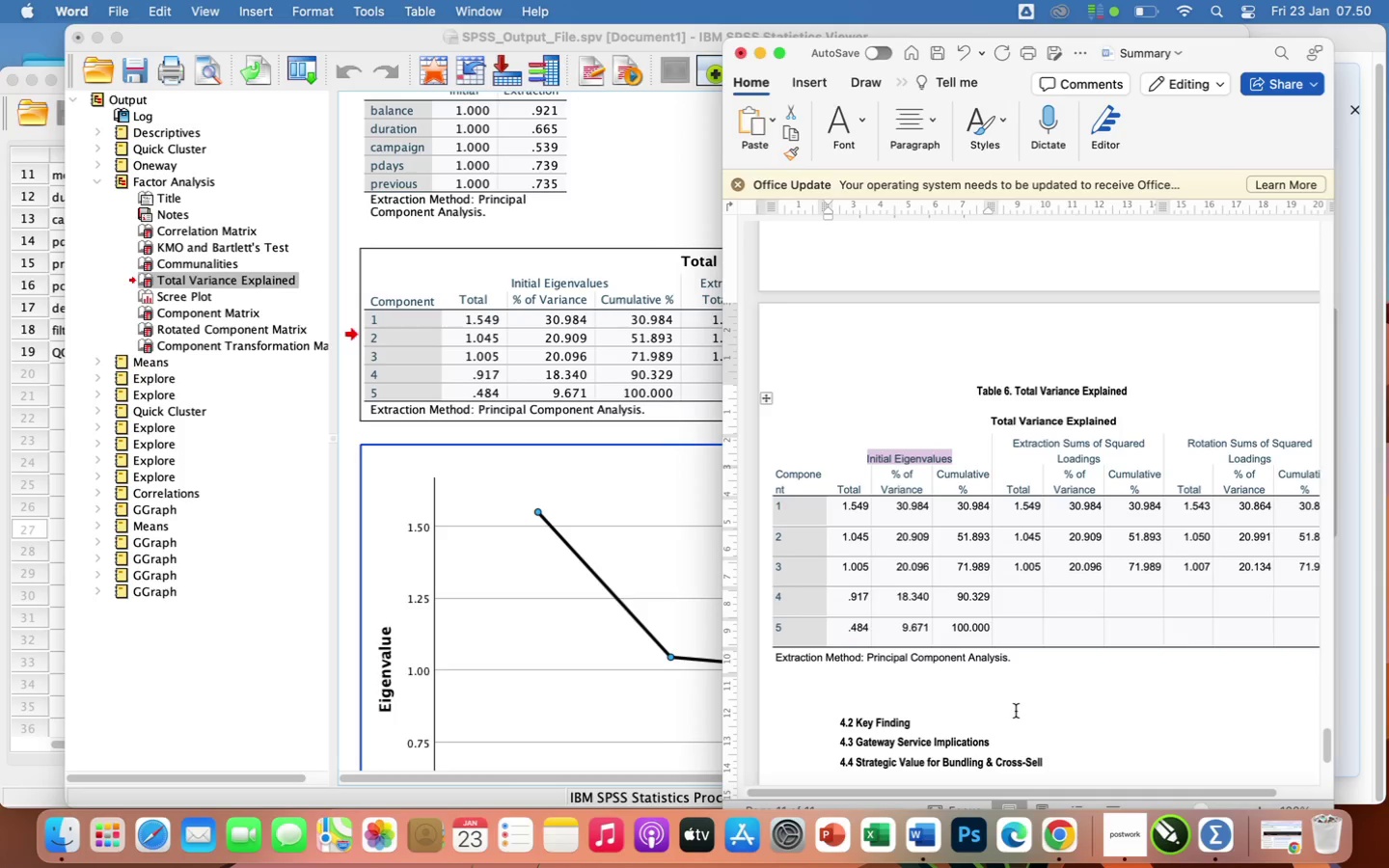 
left_click([799, 516])
 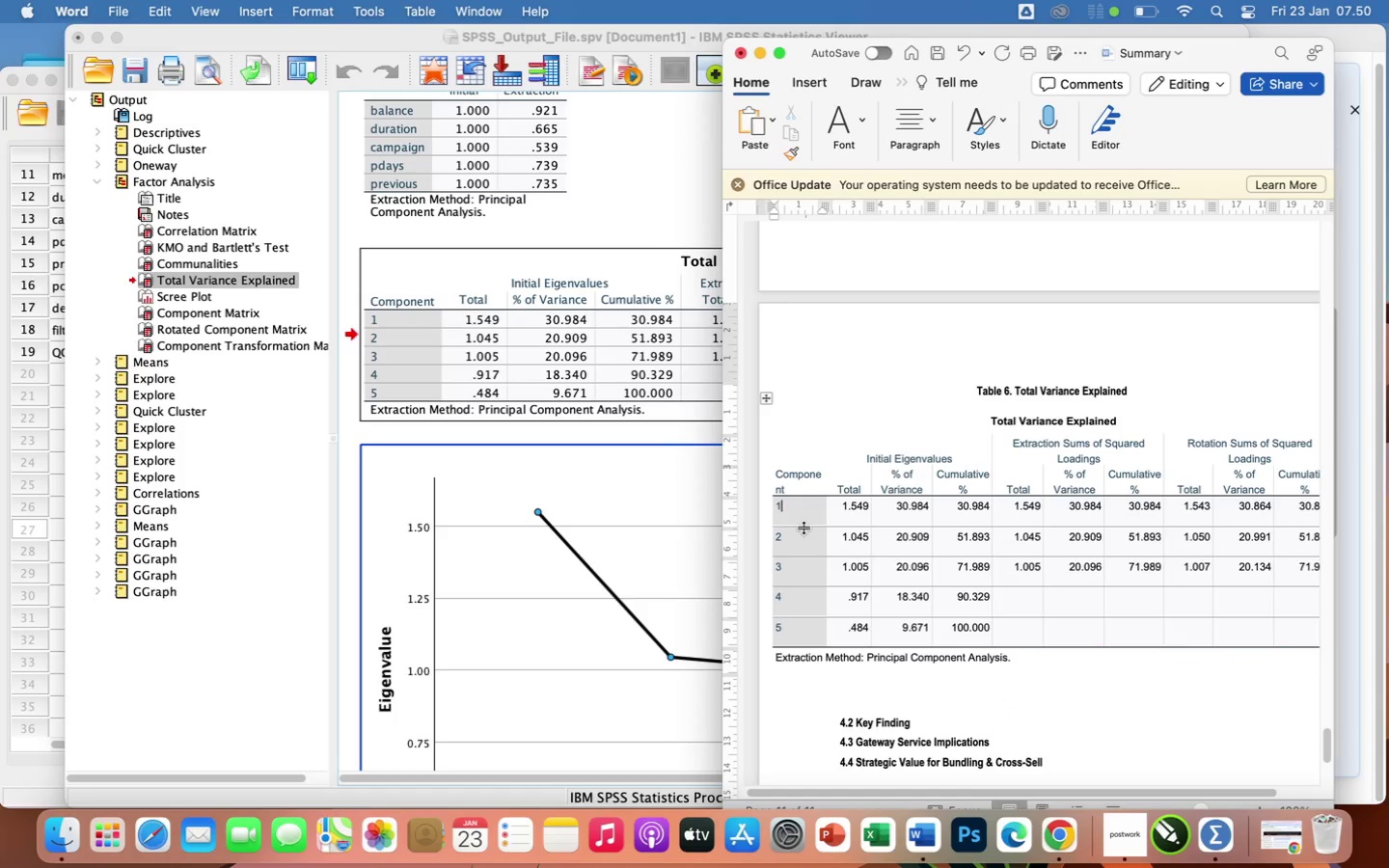 
left_click_drag(start_coordinate=[803, 528], to_coordinate=[803, 517])
 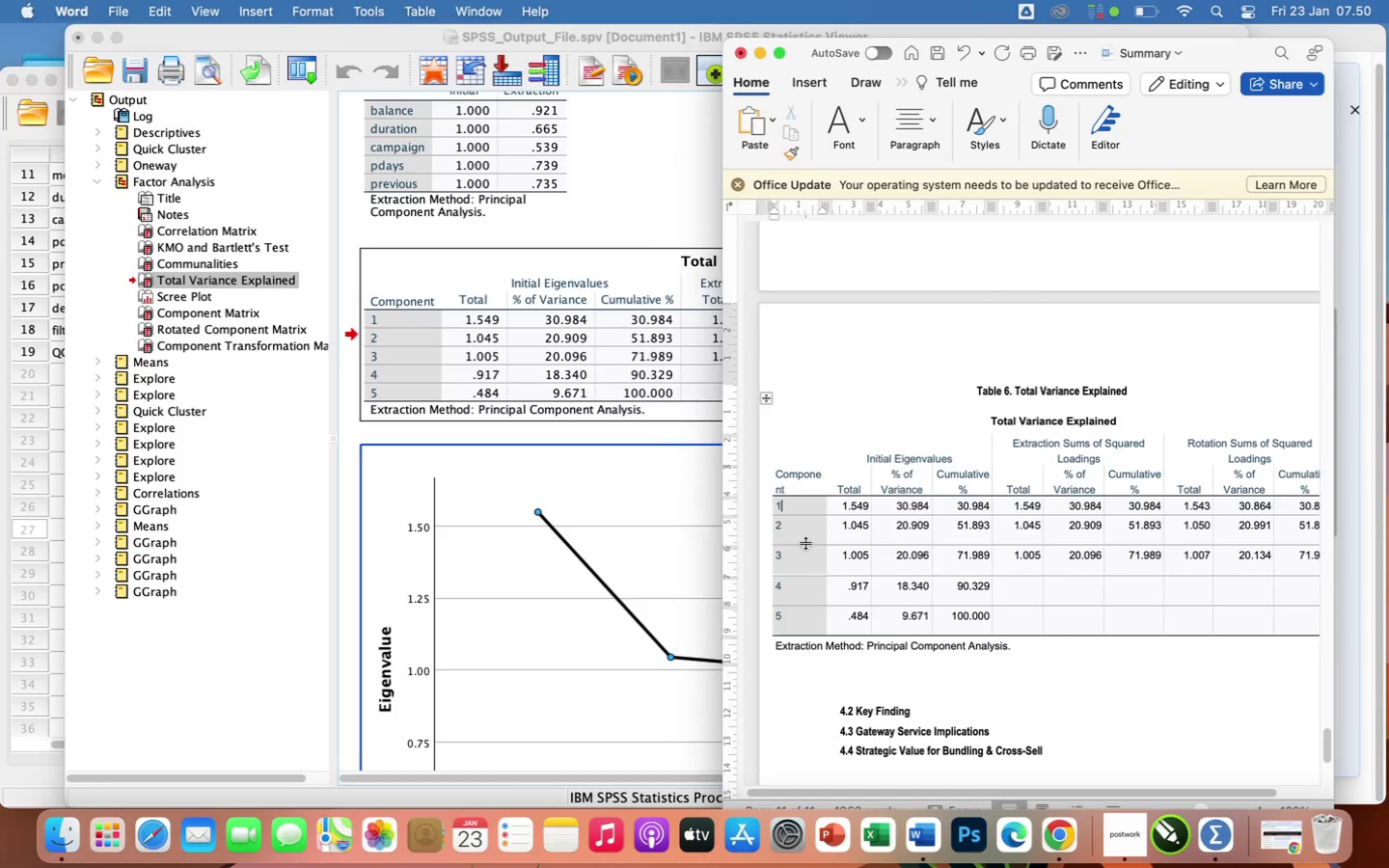 
left_click_drag(start_coordinate=[805, 544], to_coordinate=[805, 529])
 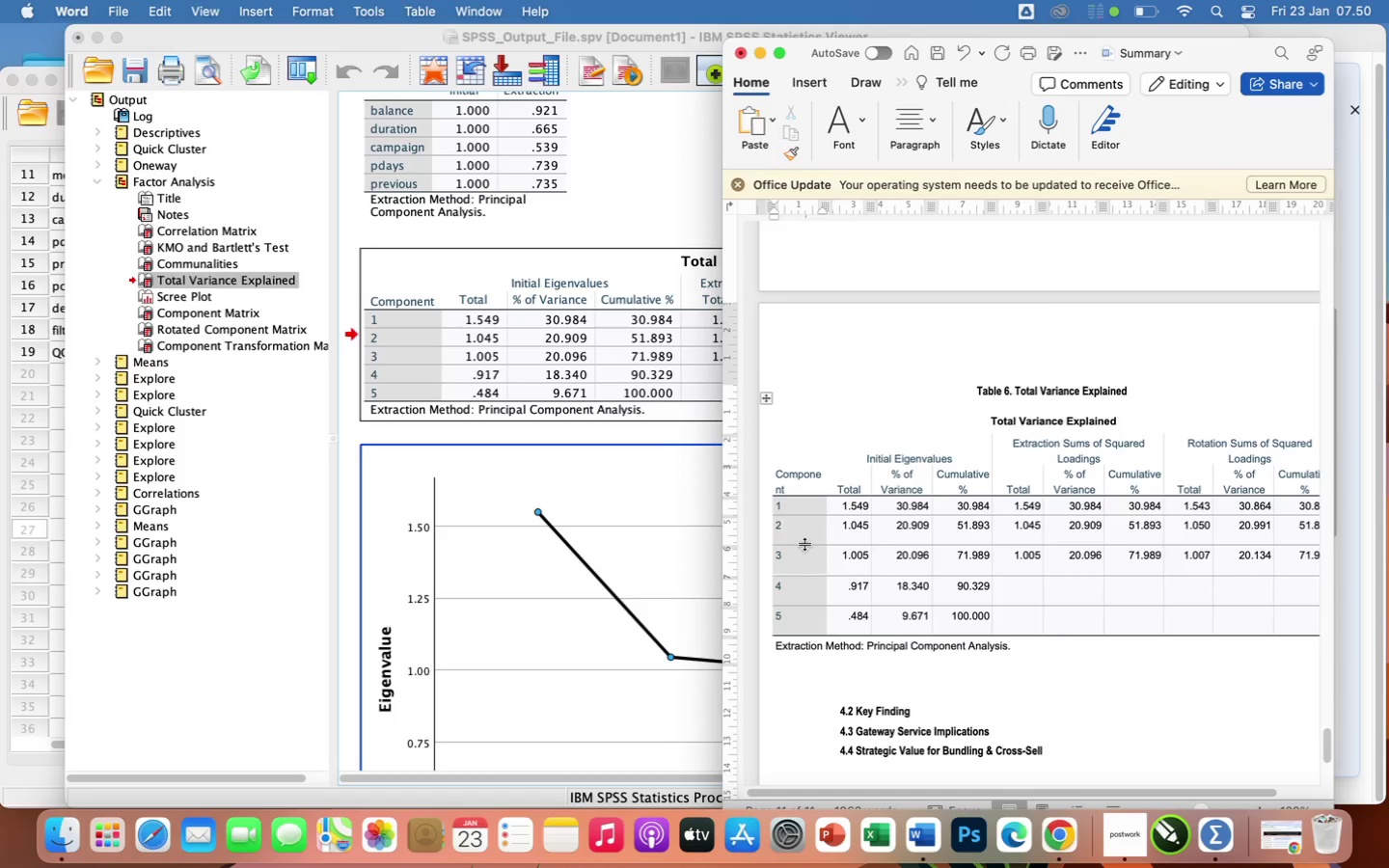 
left_click_drag(start_coordinate=[804, 545], to_coordinate=[804, 532])
 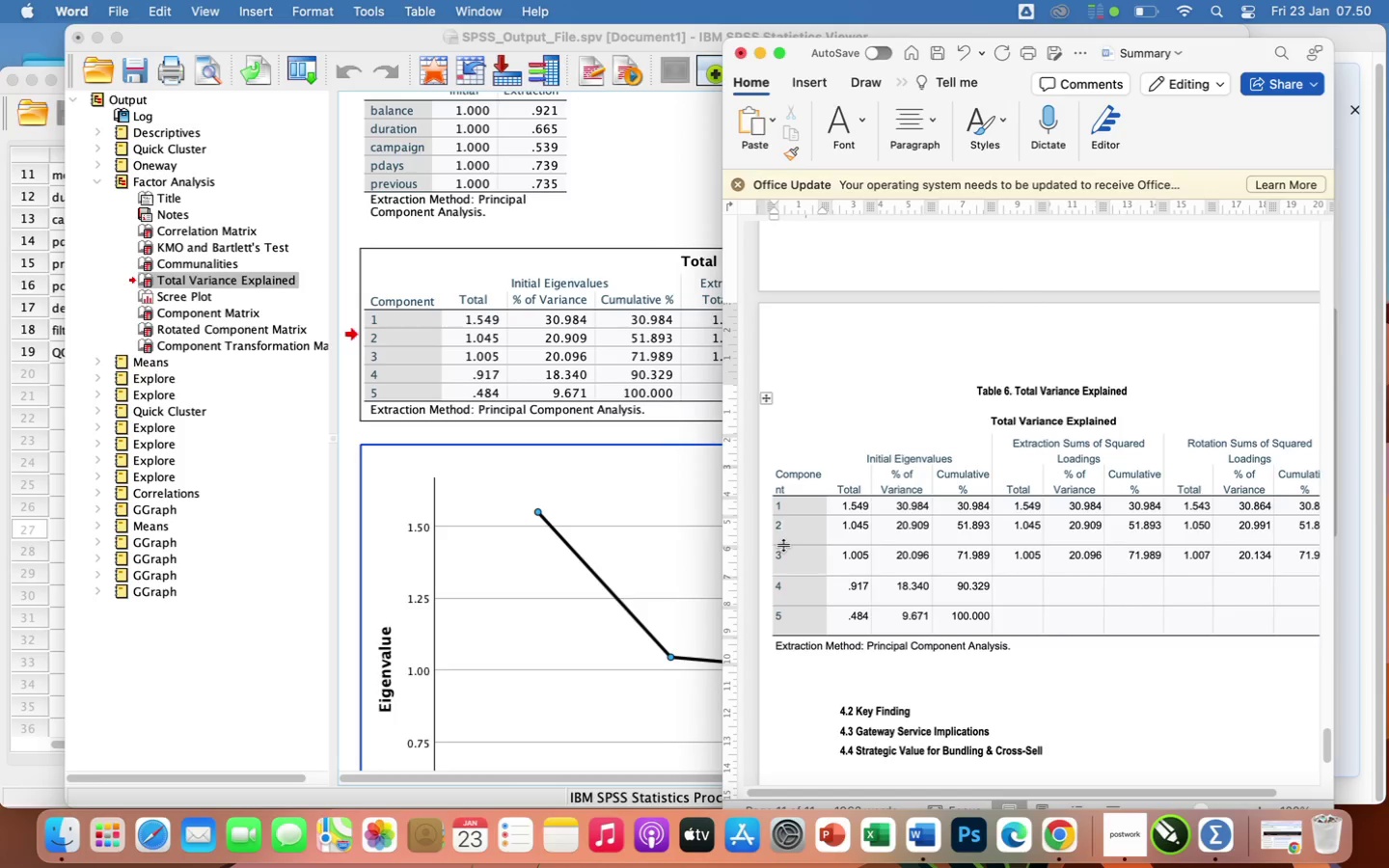 
left_click_drag(start_coordinate=[783, 546], to_coordinate=[783, 537])
 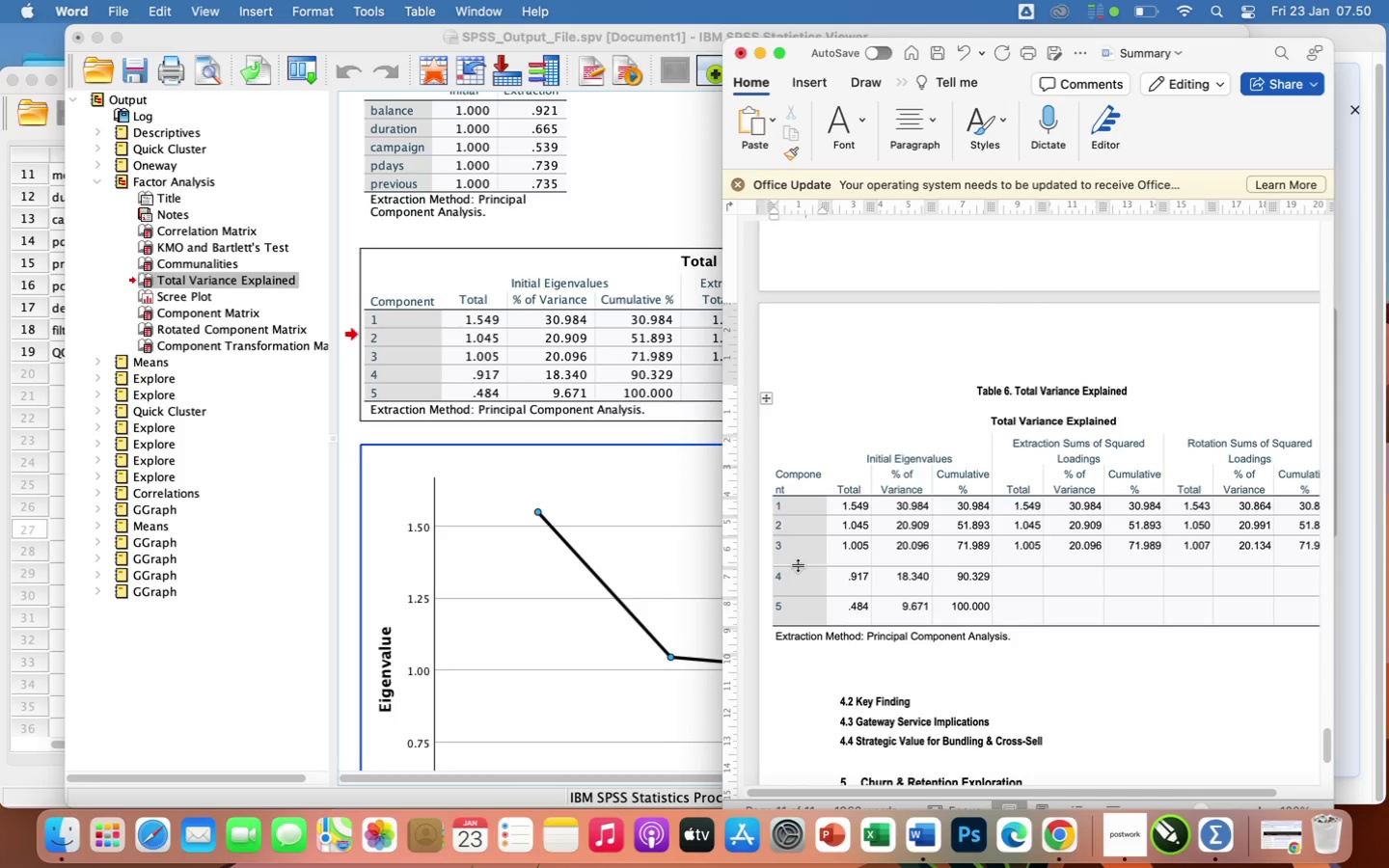 
wait(6.36)
 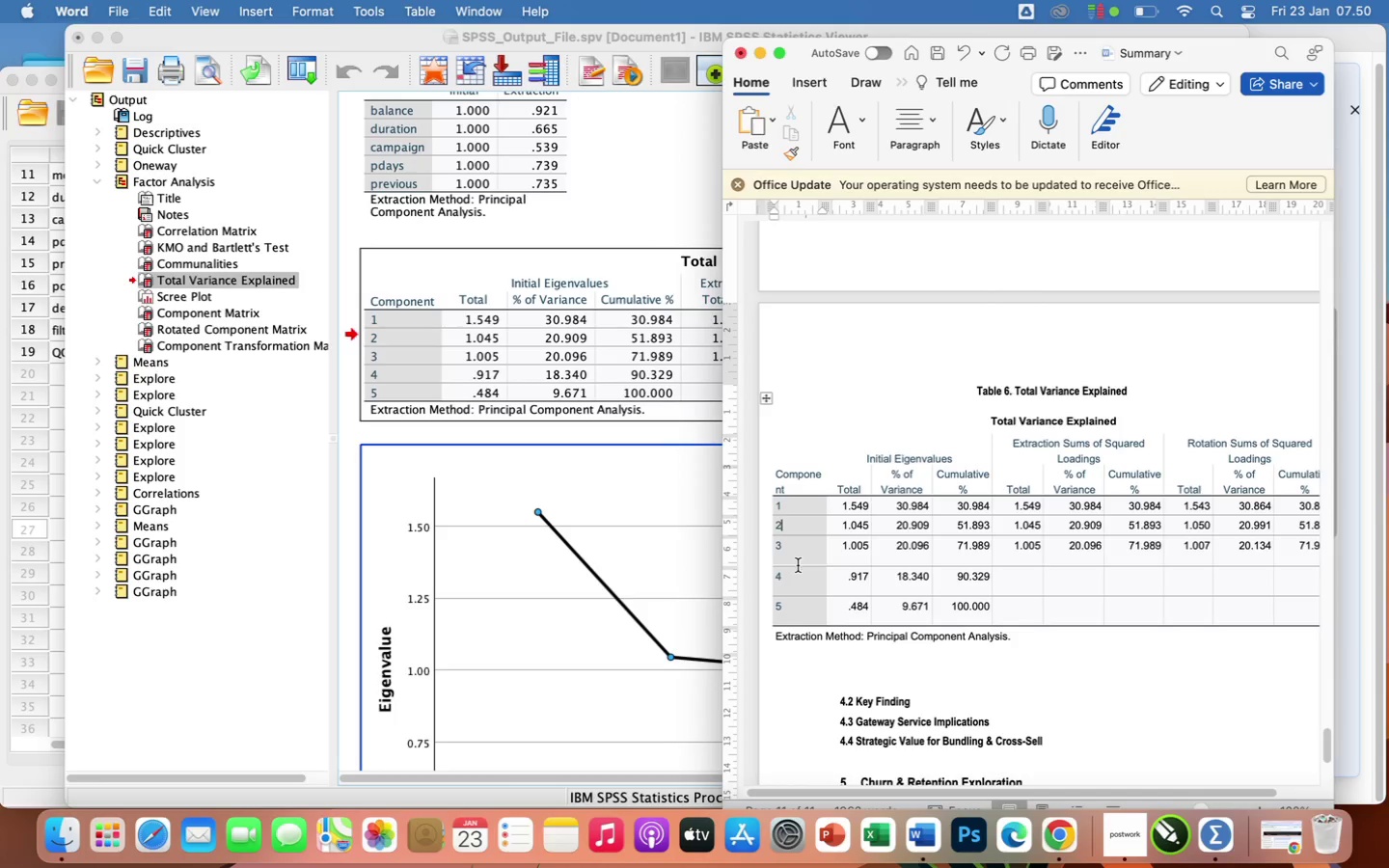 
left_click_drag(start_coordinate=[797, 567], to_coordinate=[798, 555])
 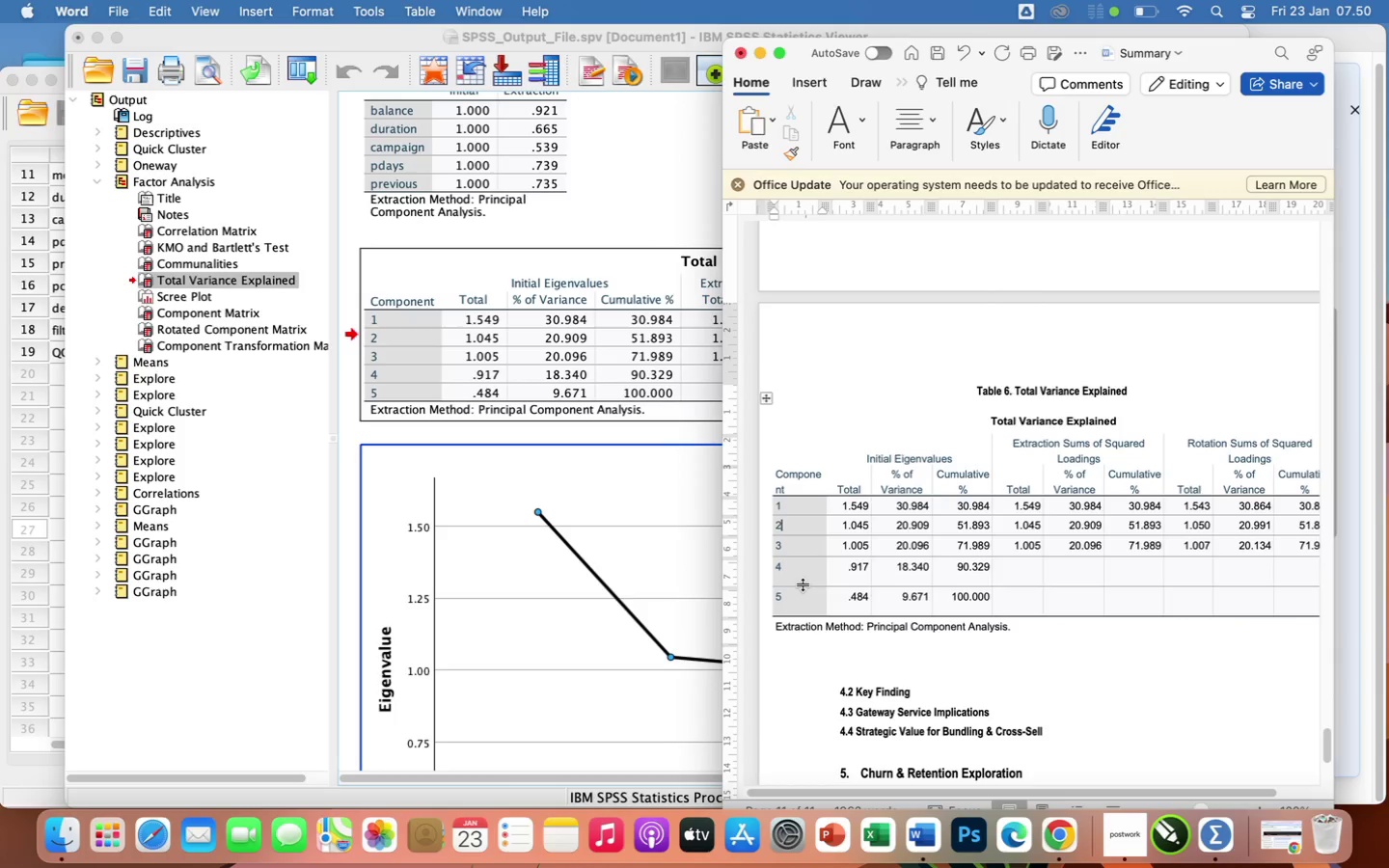 
left_click_drag(start_coordinate=[803, 585], to_coordinate=[803, 568])
 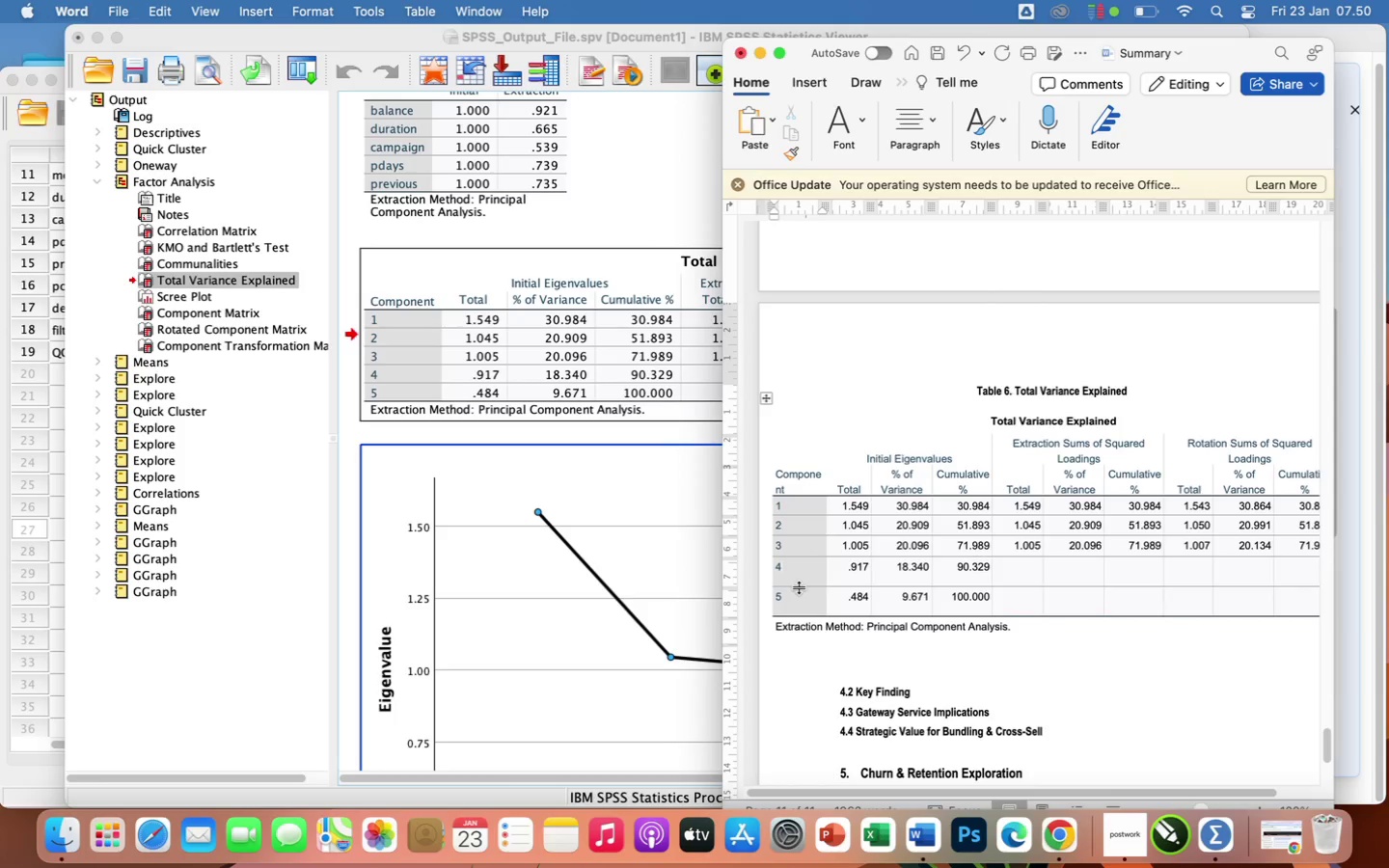 
left_click_drag(start_coordinate=[799, 588], to_coordinate=[800, 575])
 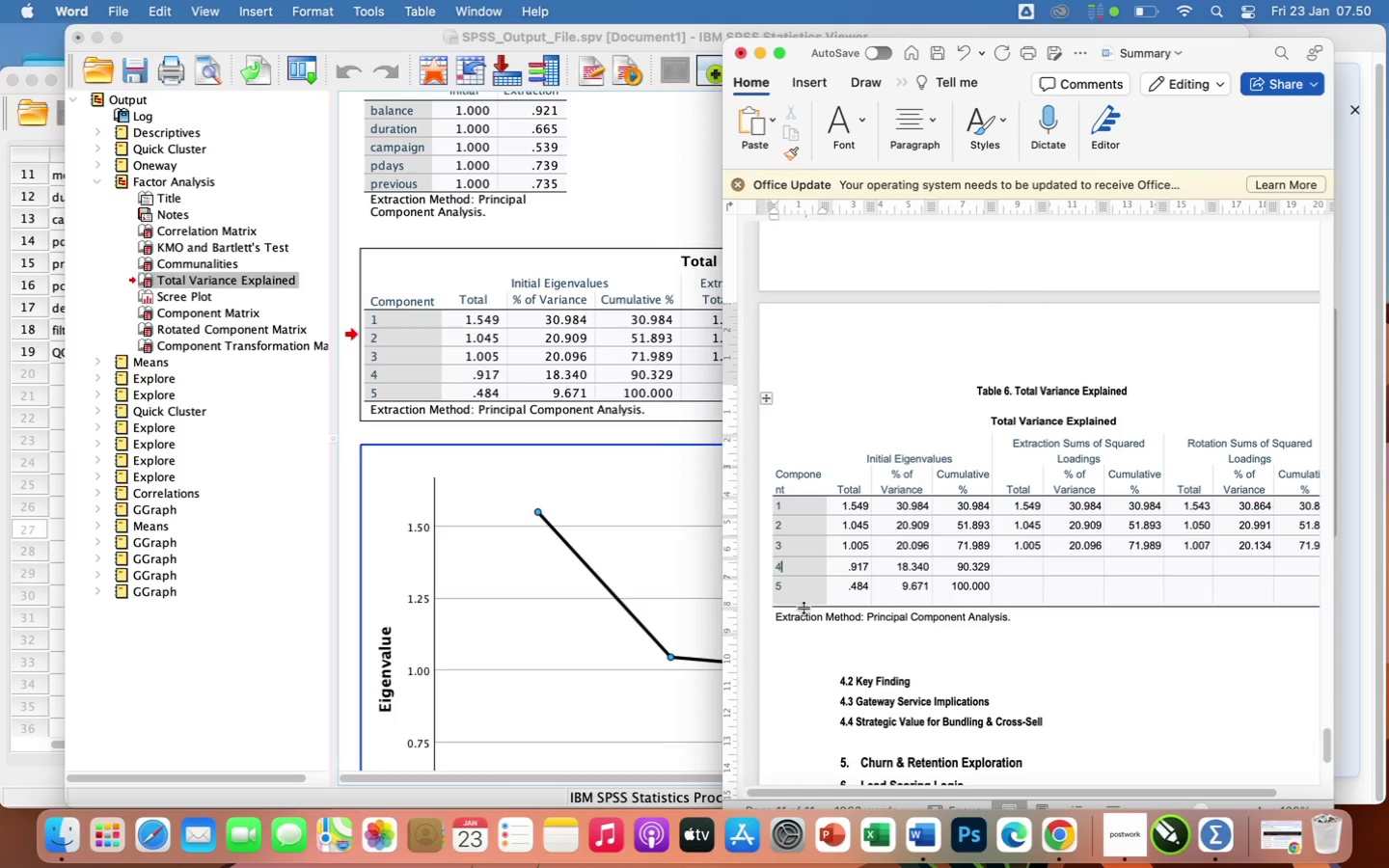 
left_click_drag(start_coordinate=[803, 609], to_coordinate=[803, 598])
 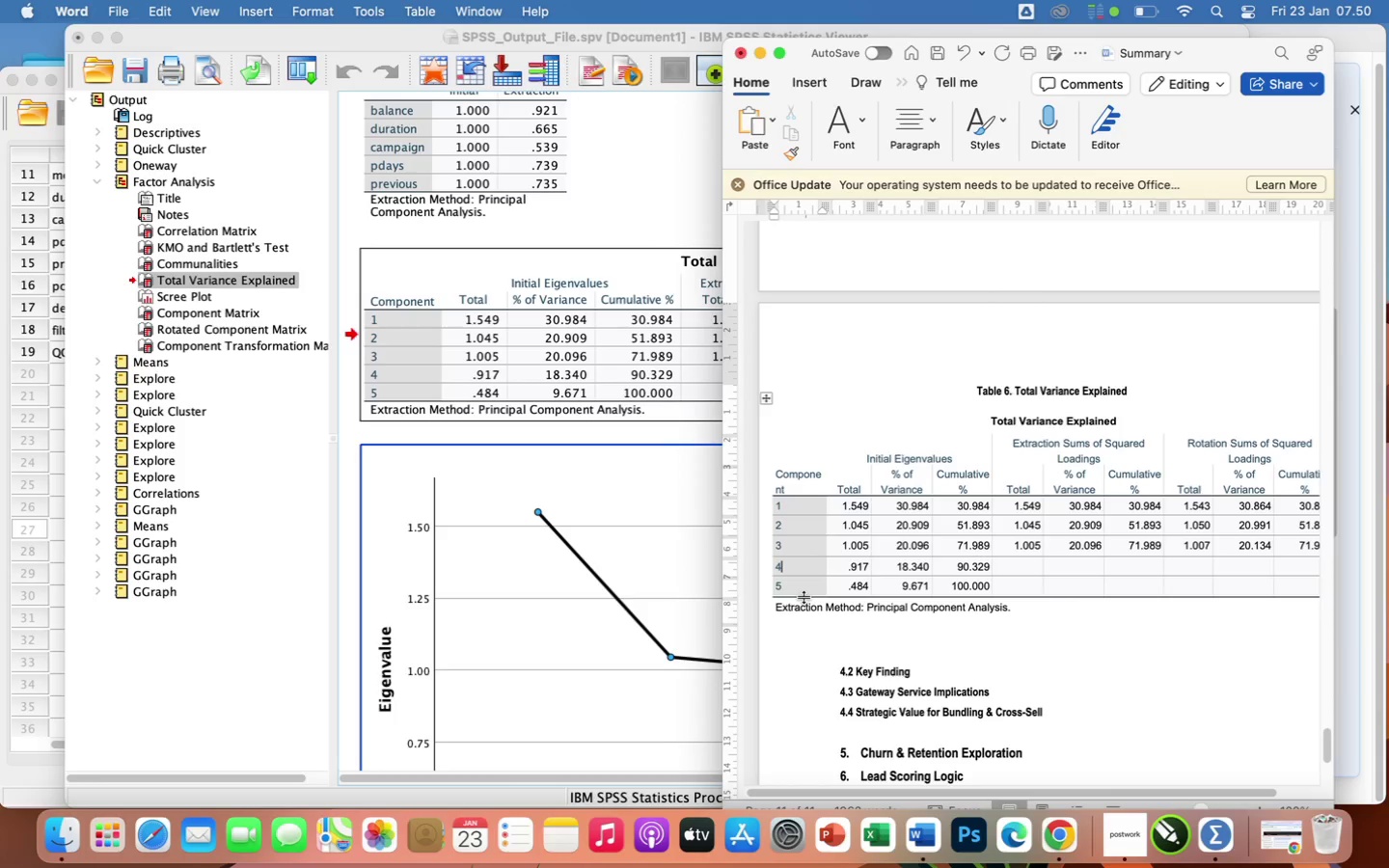 
wait(10.01)
 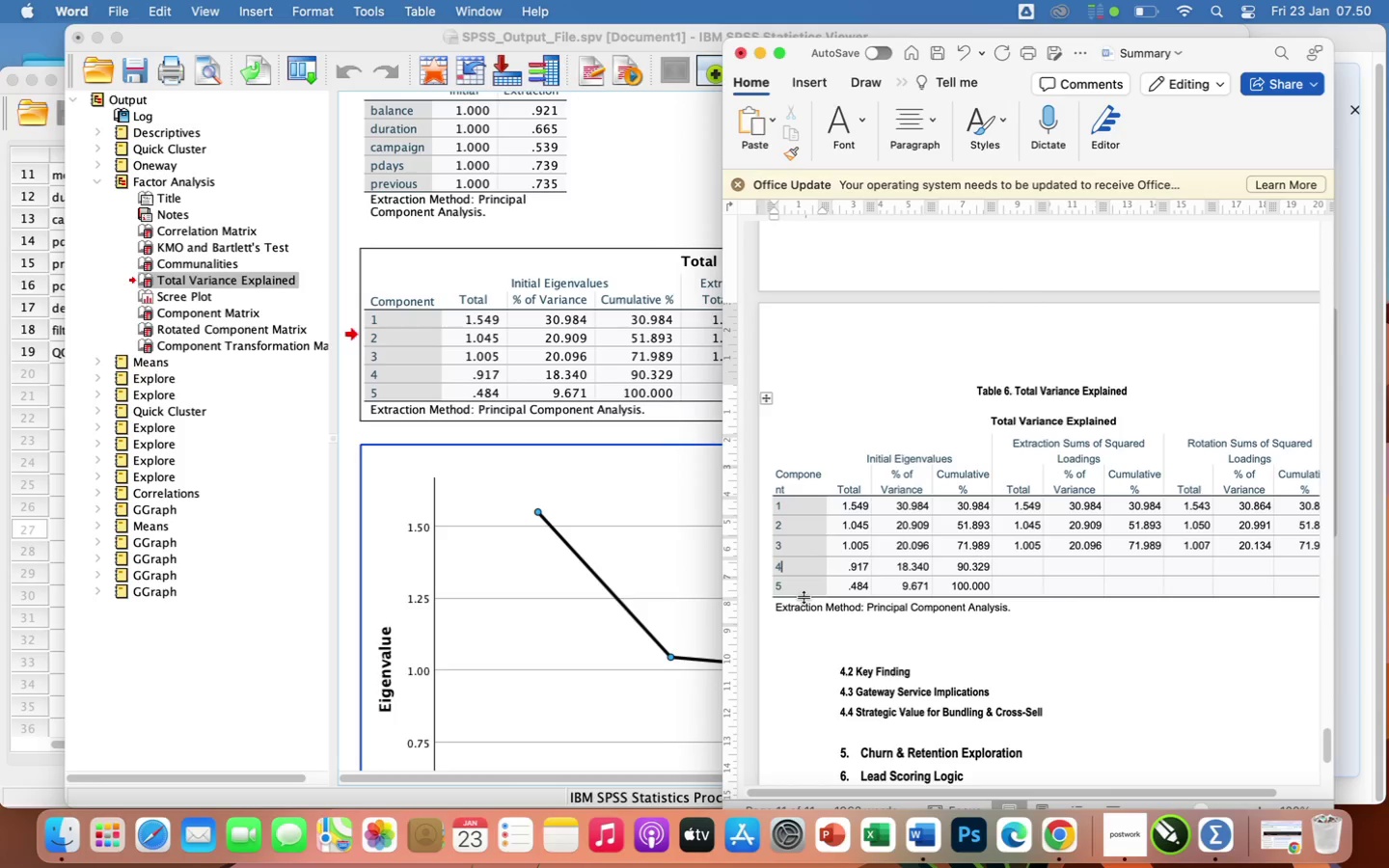 
left_click_drag(start_coordinate=[772, 476], to_coordinate=[781, 477])
 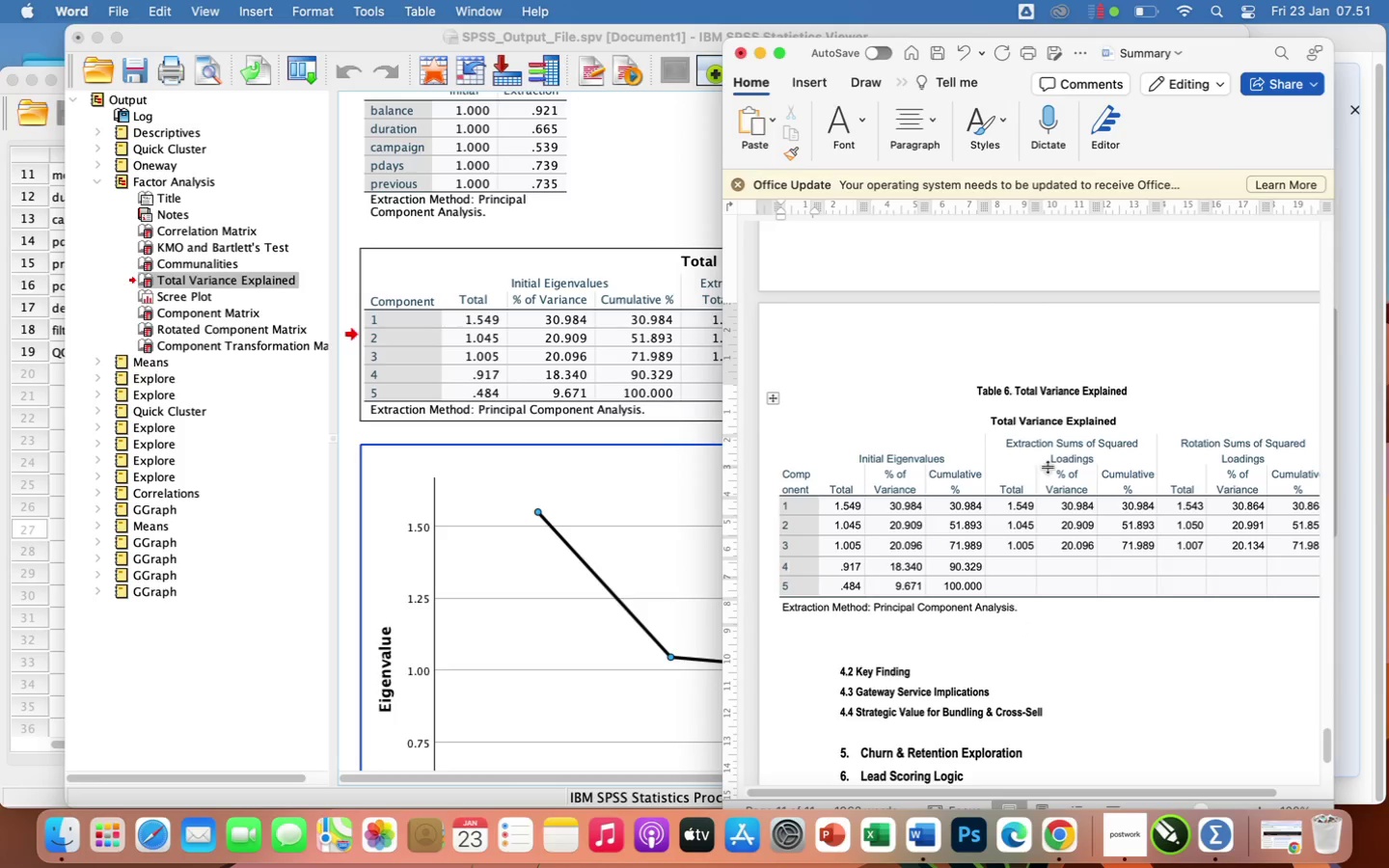 
wait(12.83)
 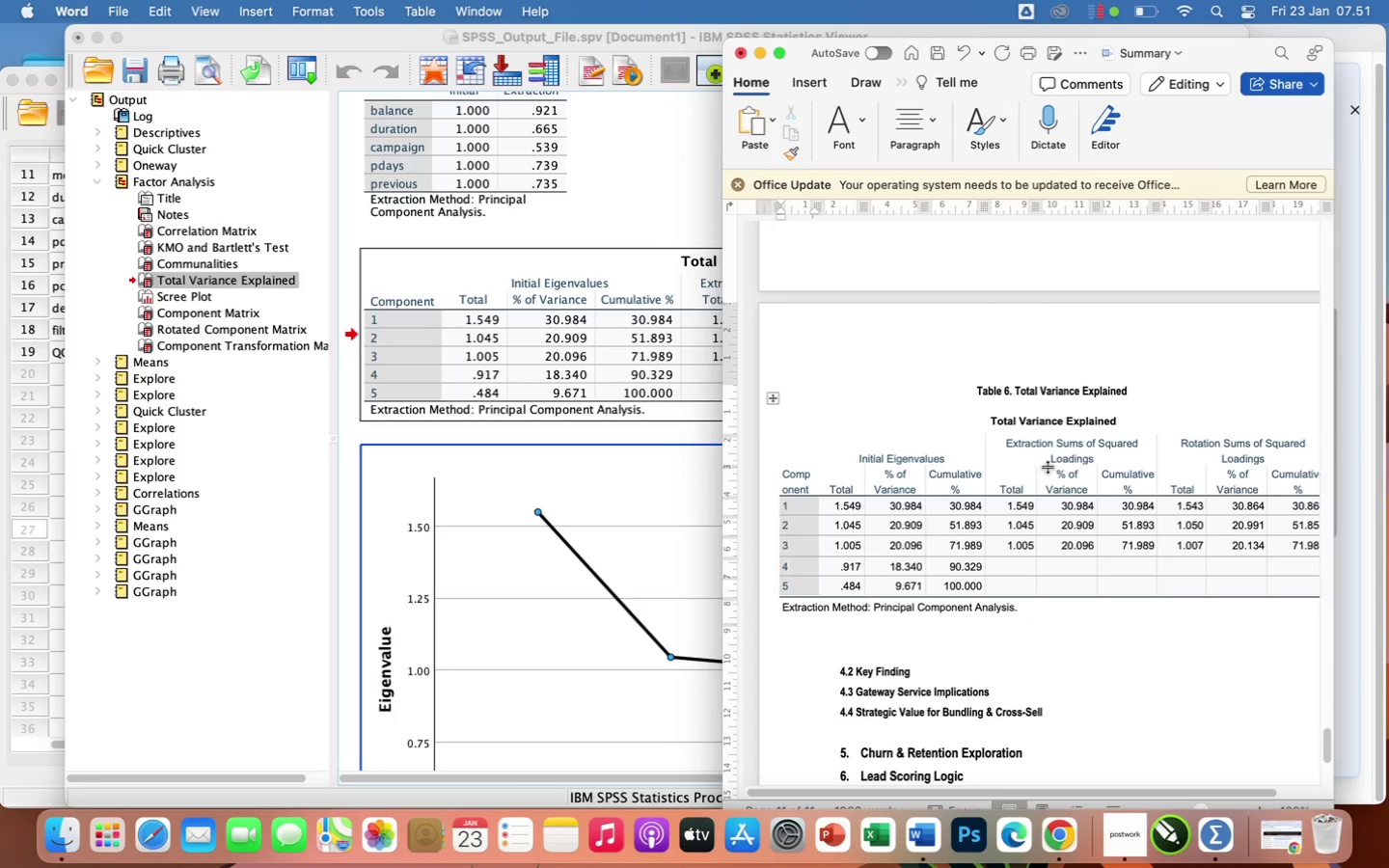 
left_click_drag(start_coordinate=[1034, 470], to_coordinate=[1025, 472])
 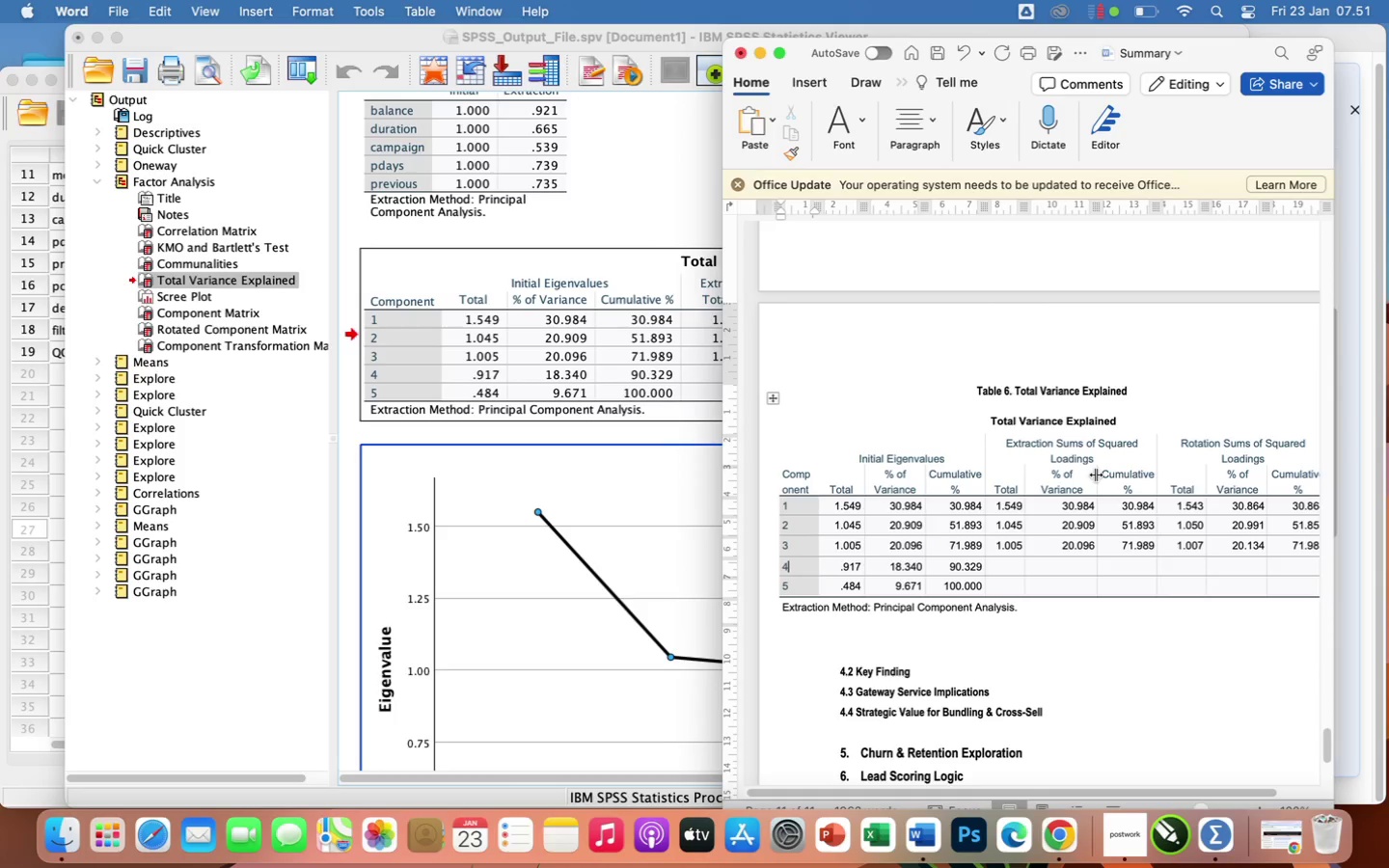 
left_click_drag(start_coordinate=[1096, 475], to_coordinate=[1089, 481])
 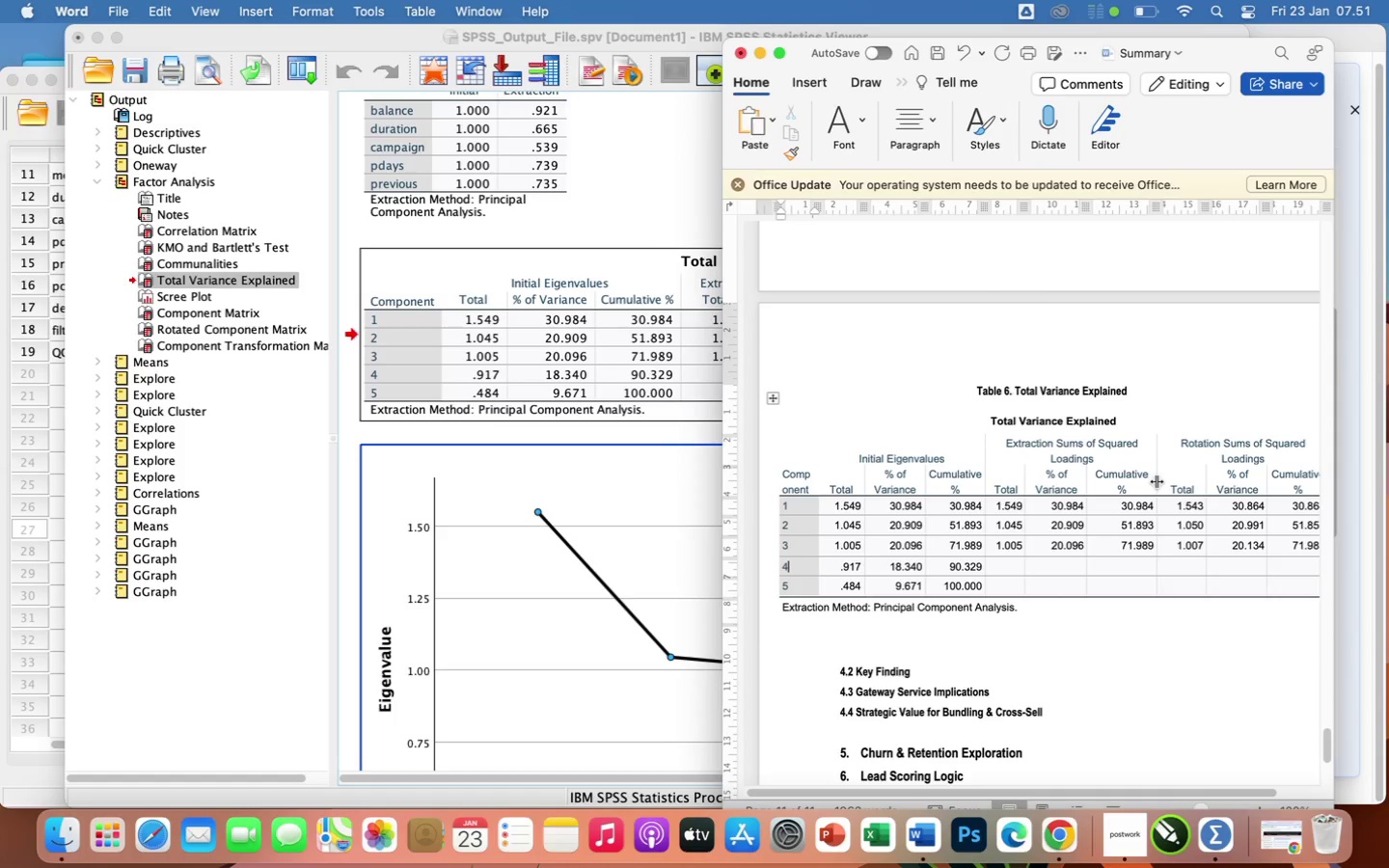 
left_click_drag(start_coordinate=[1157, 482], to_coordinate=[1146, 489])
 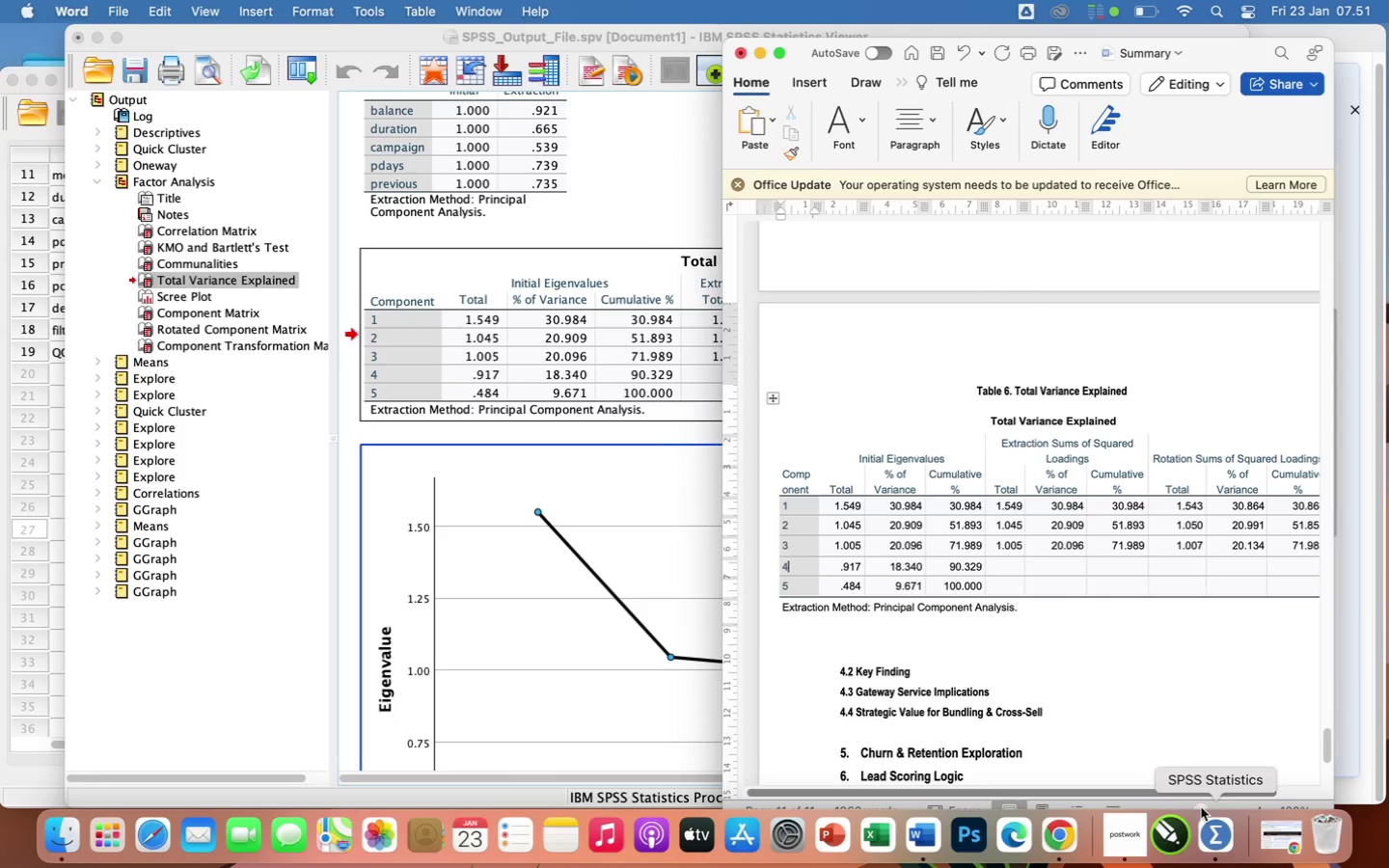 
scroll: coordinate [1235, 713], scroll_direction: down, amount: 17.0
 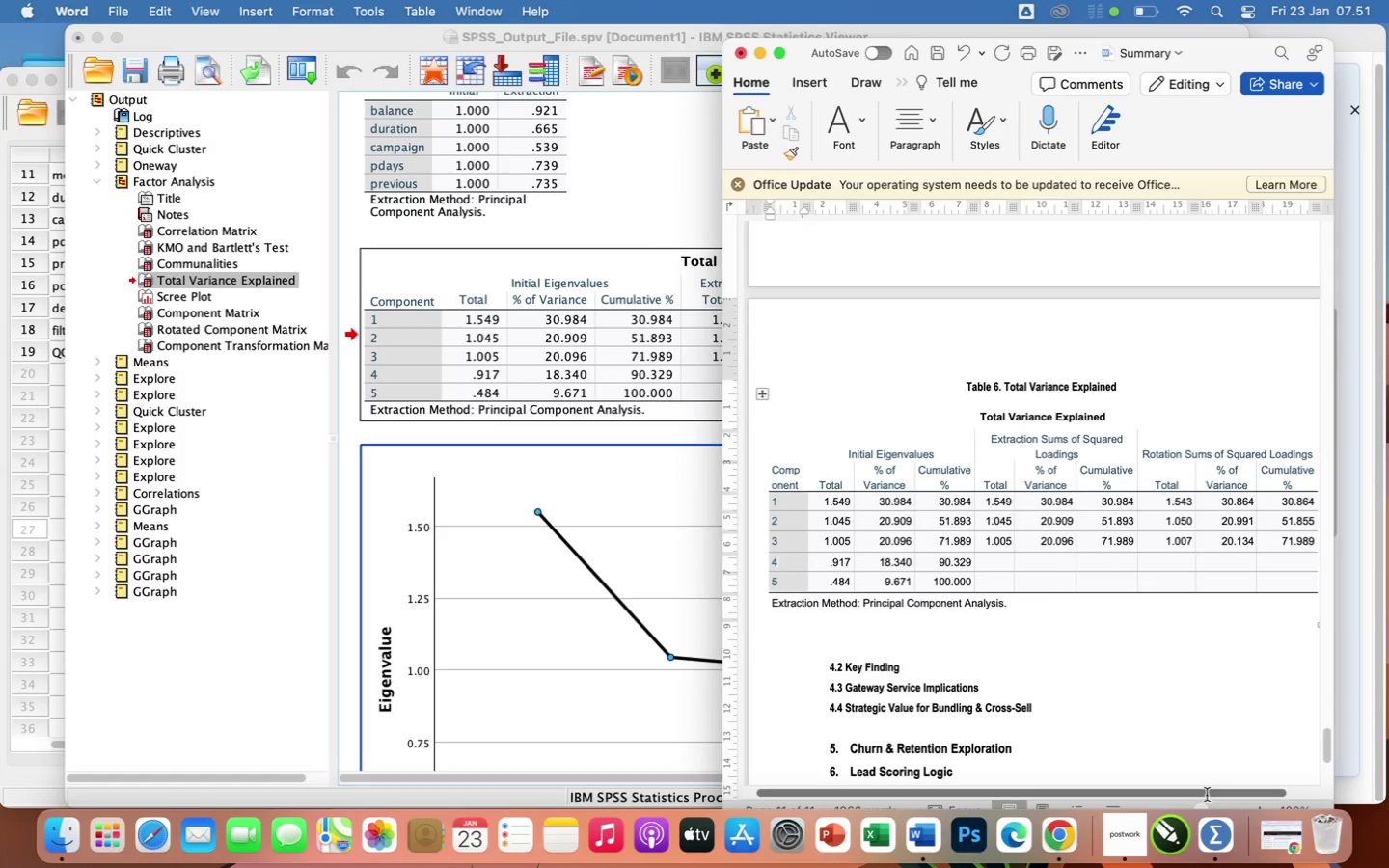 
left_click_drag(start_coordinate=[1207, 795], to_coordinate=[1257, 788])
 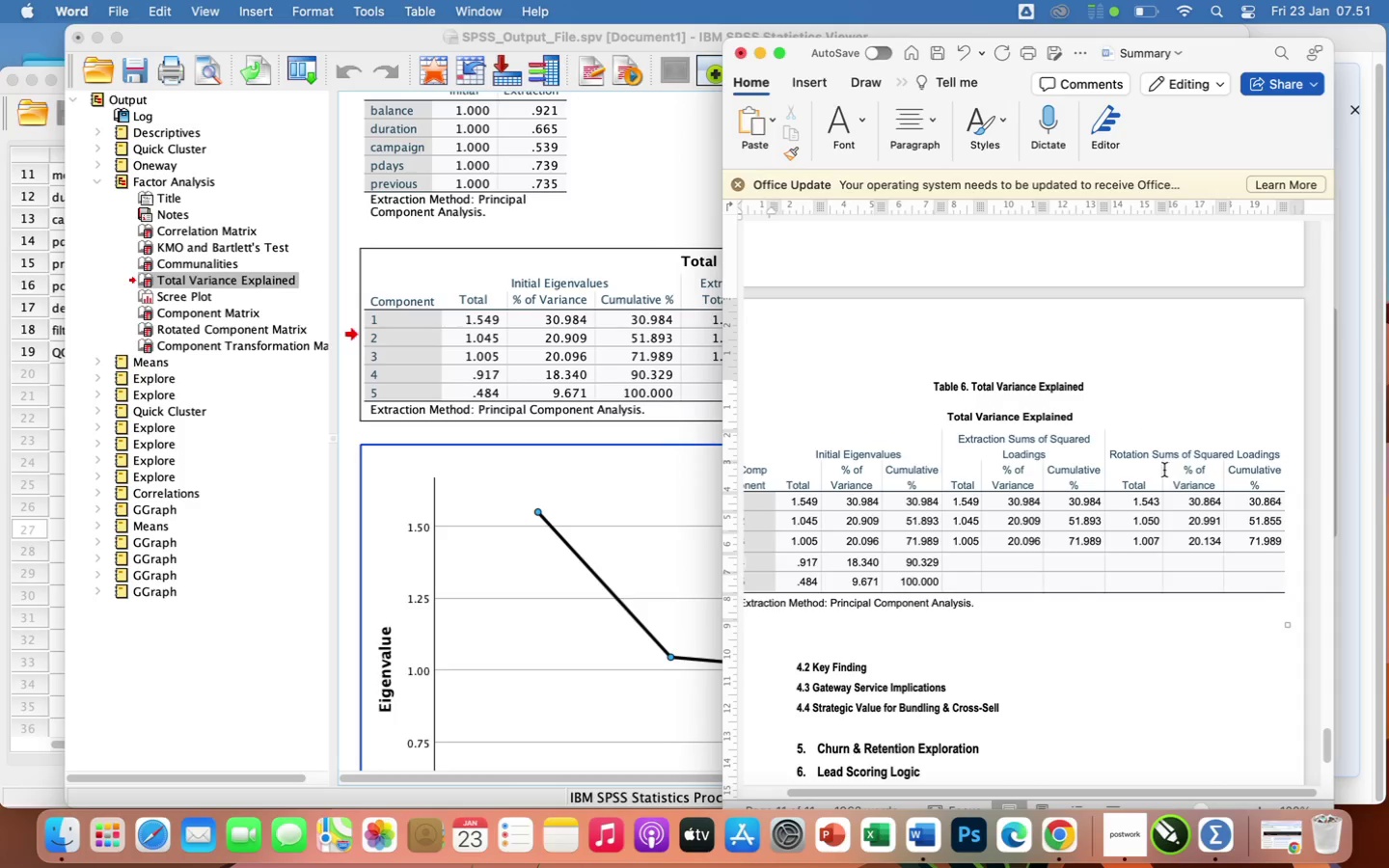 
left_click_drag(start_coordinate=[1162, 471], to_coordinate=[1147, 477])
 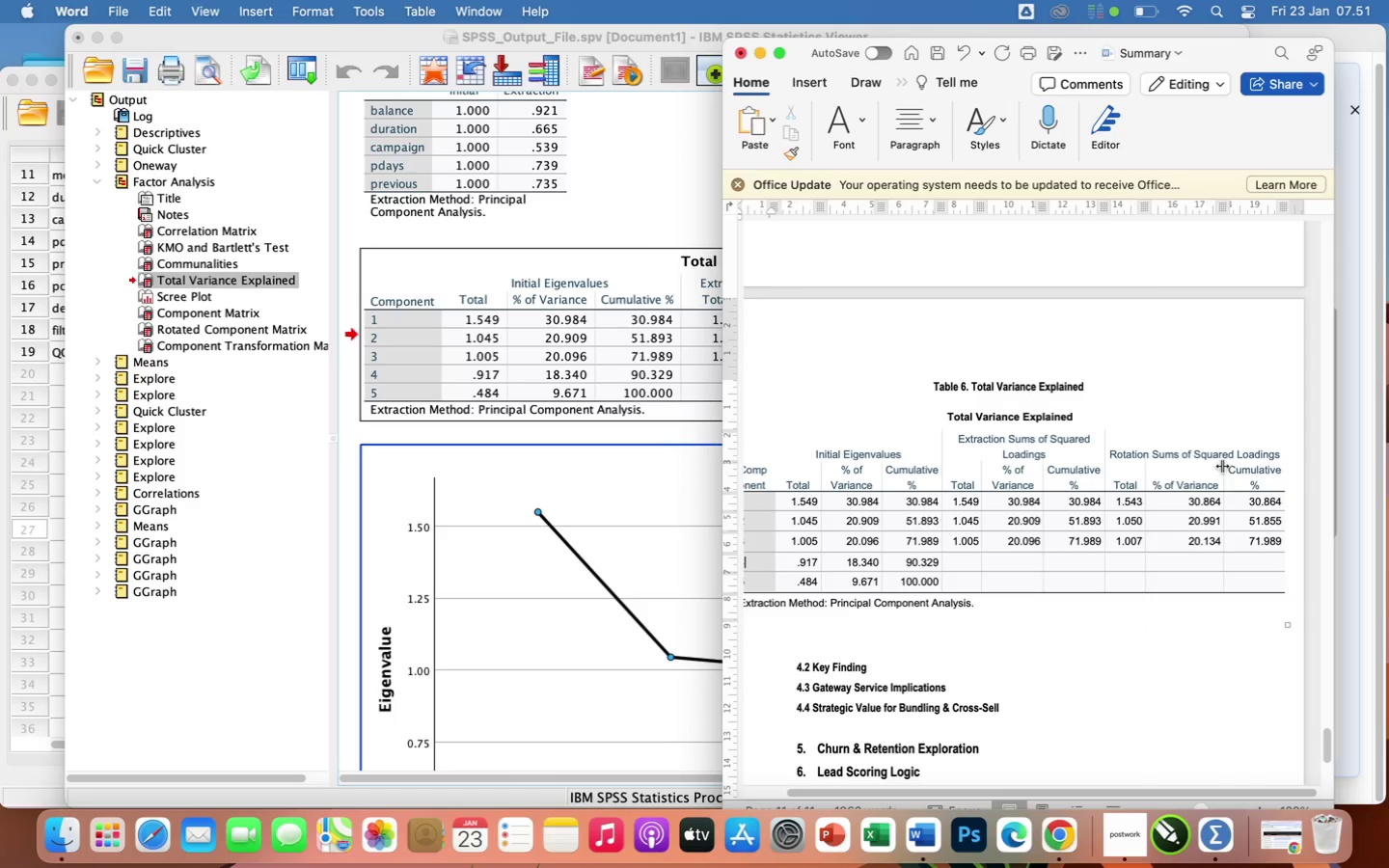 
left_click_drag(start_coordinate=[1222, 467], to_coordinate=[1203, 475])
 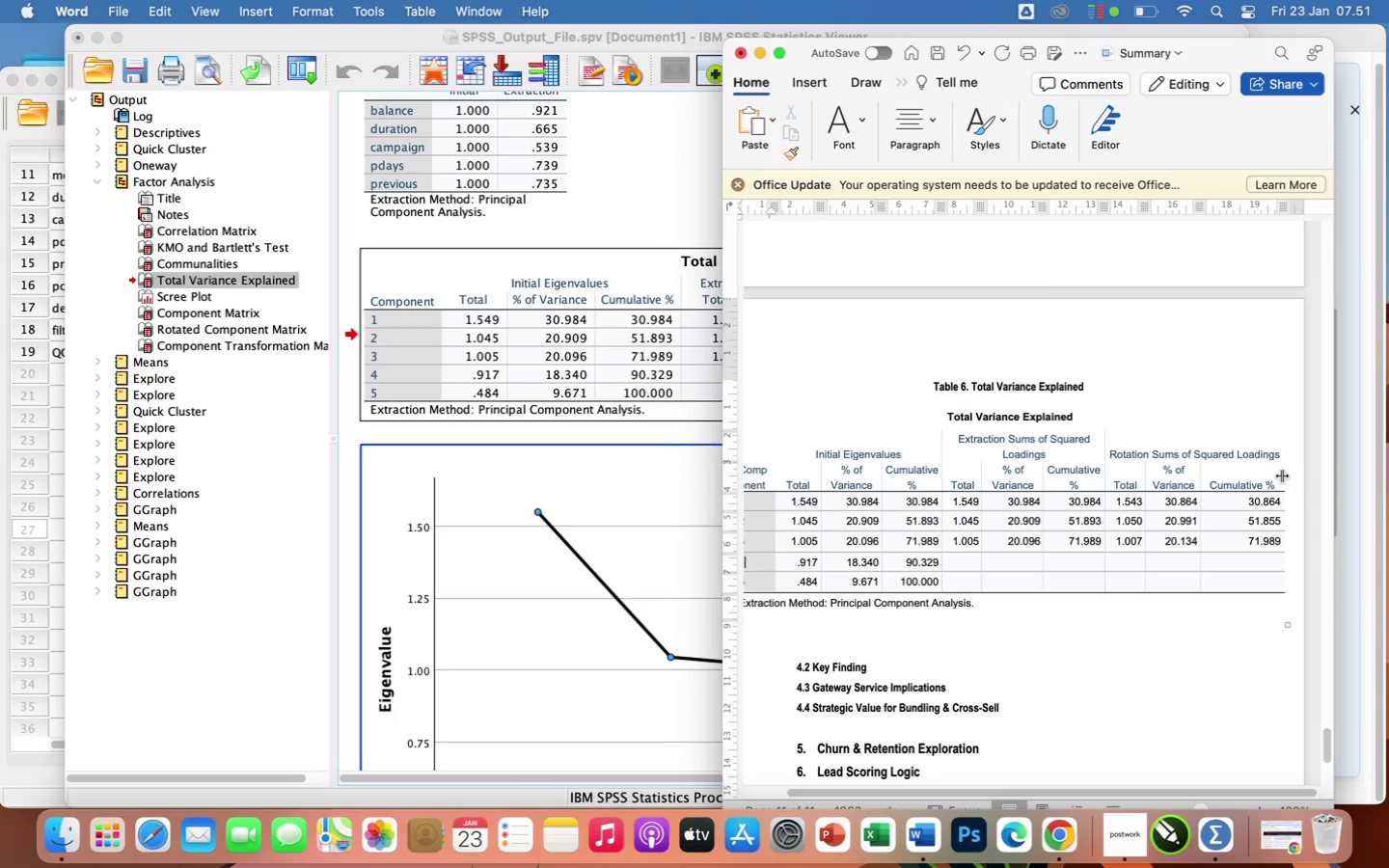 
left_click_drag(start_coordinate=[1282, 476], to_coordinate=[1263, 485])
 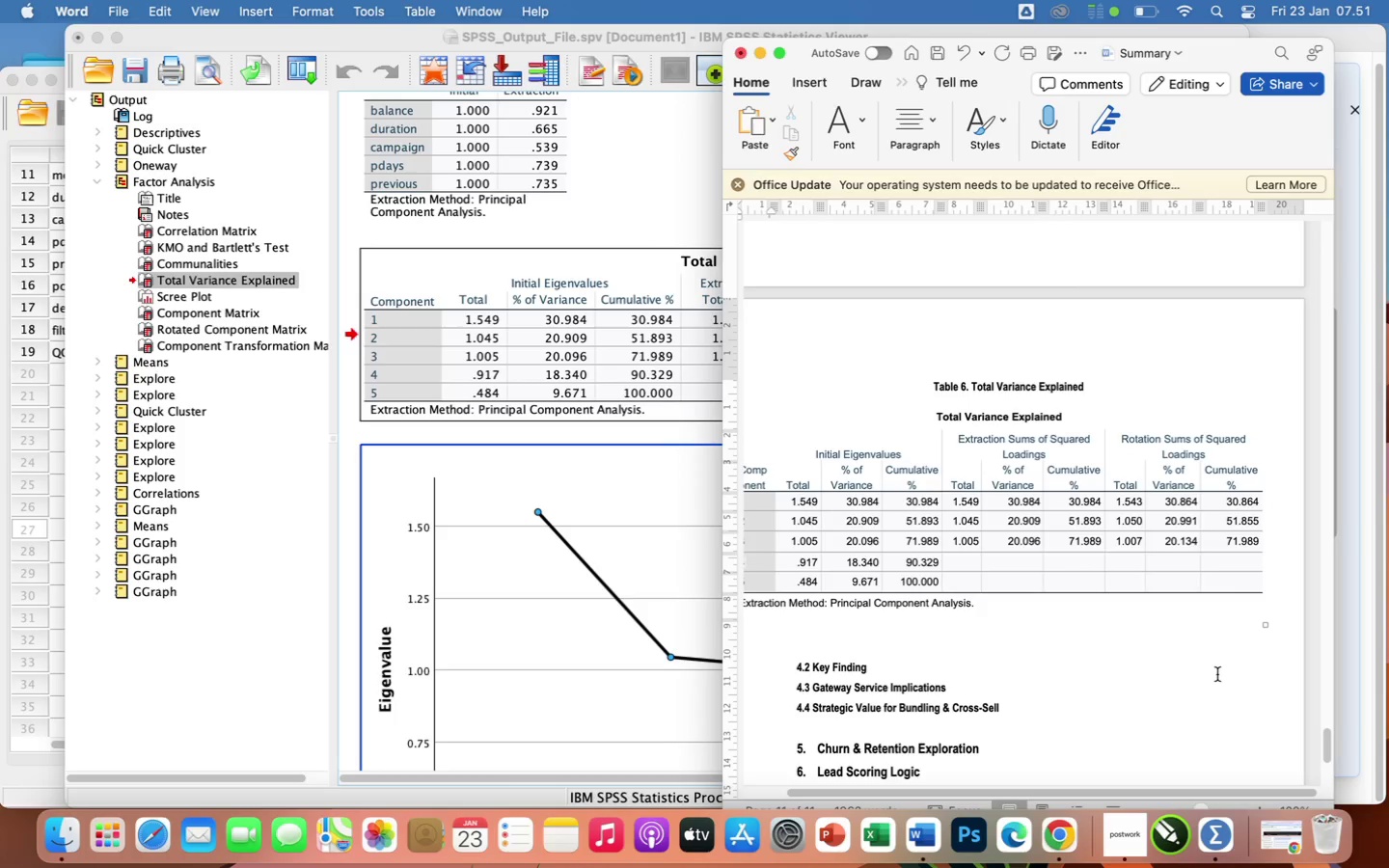 
scroll: coordinate [1217, 674], scroll_direction: up, amount: 34.0
 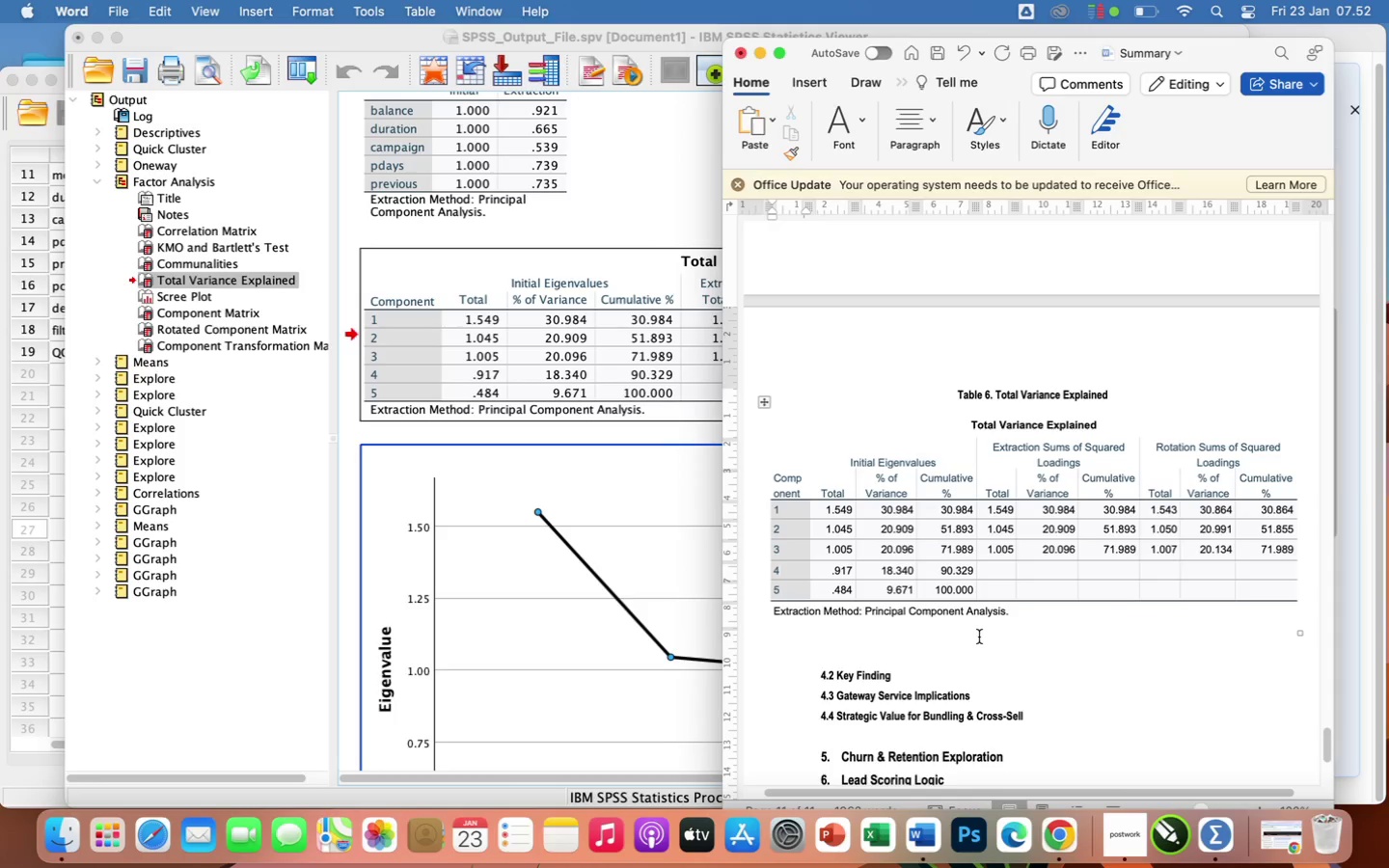 
wait(28.65)
 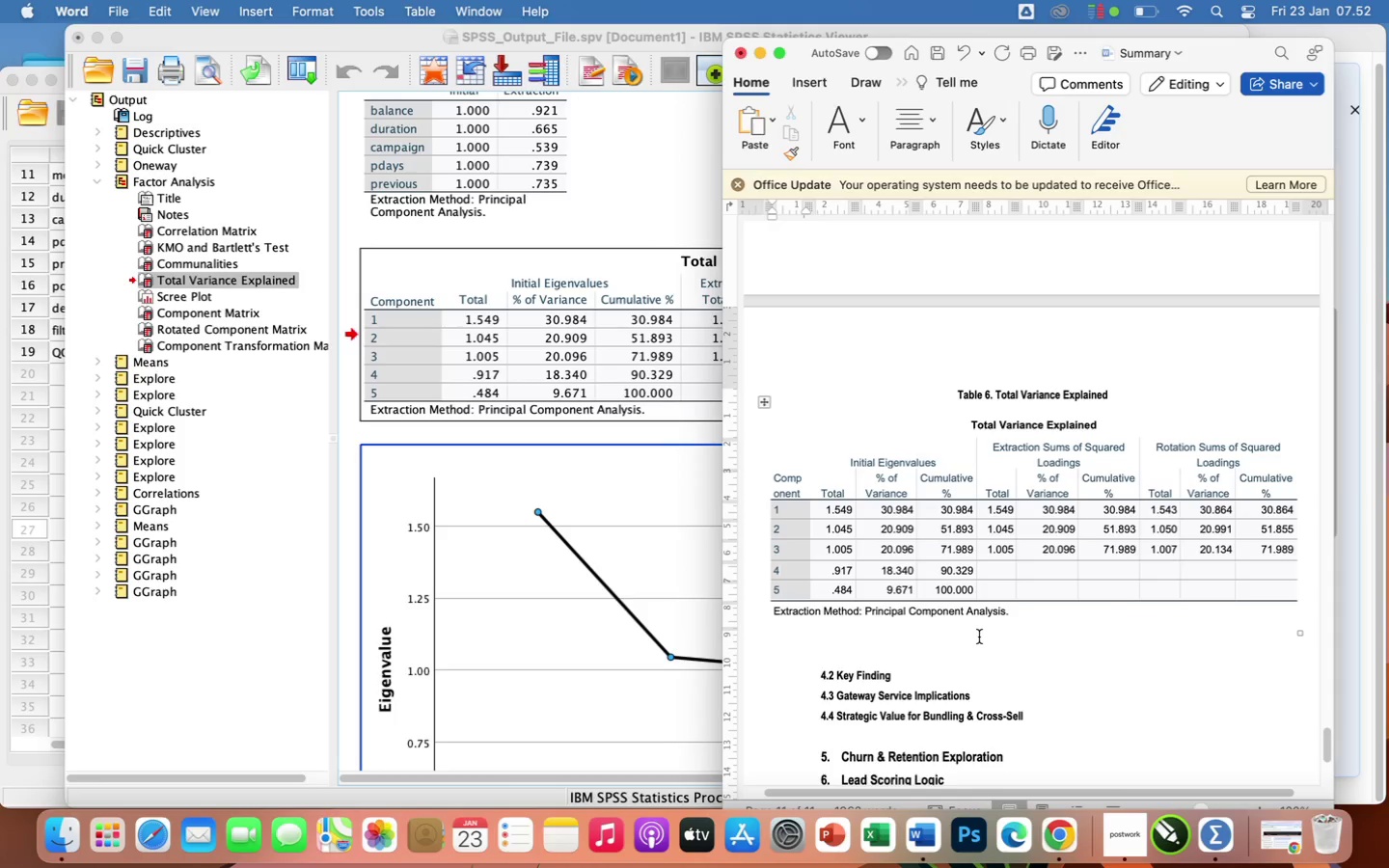 
left_click([1032, 644])
 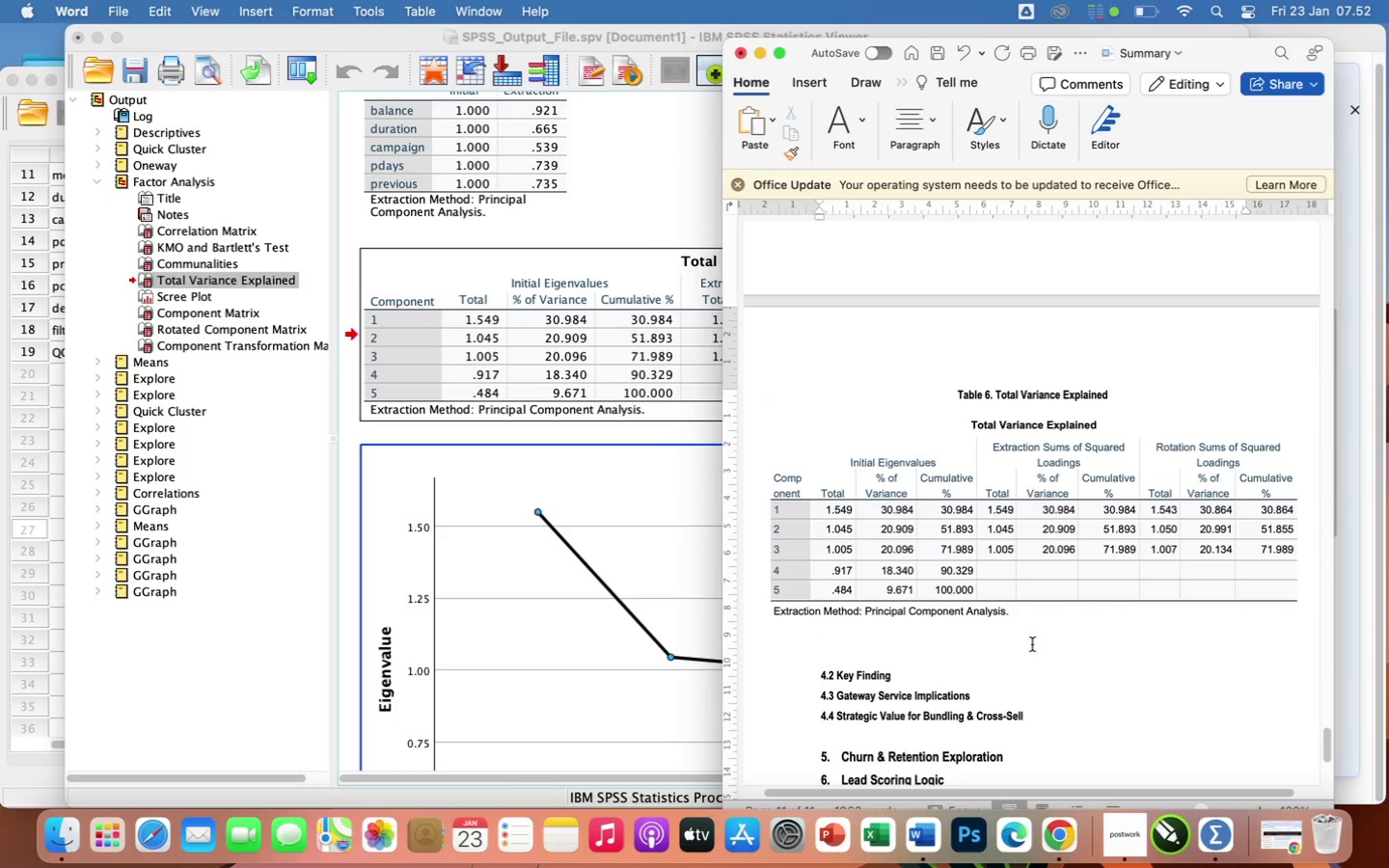 
scroll: coordinate [1032, 644], scroll_direction: up, amount: 198.0
 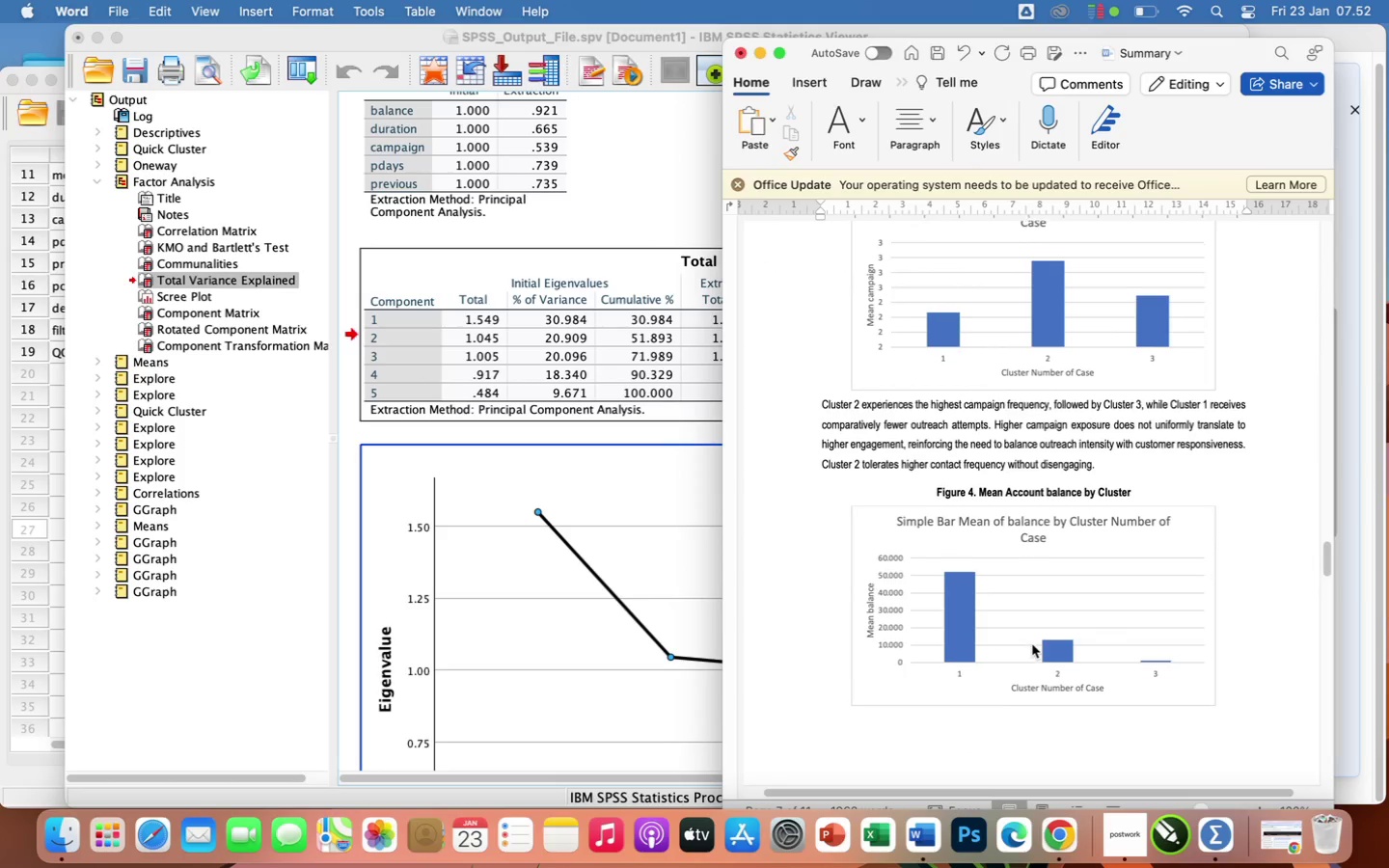 
scroll: coordinate [1032, 644], scroll_direction: down, amount: 282.0
 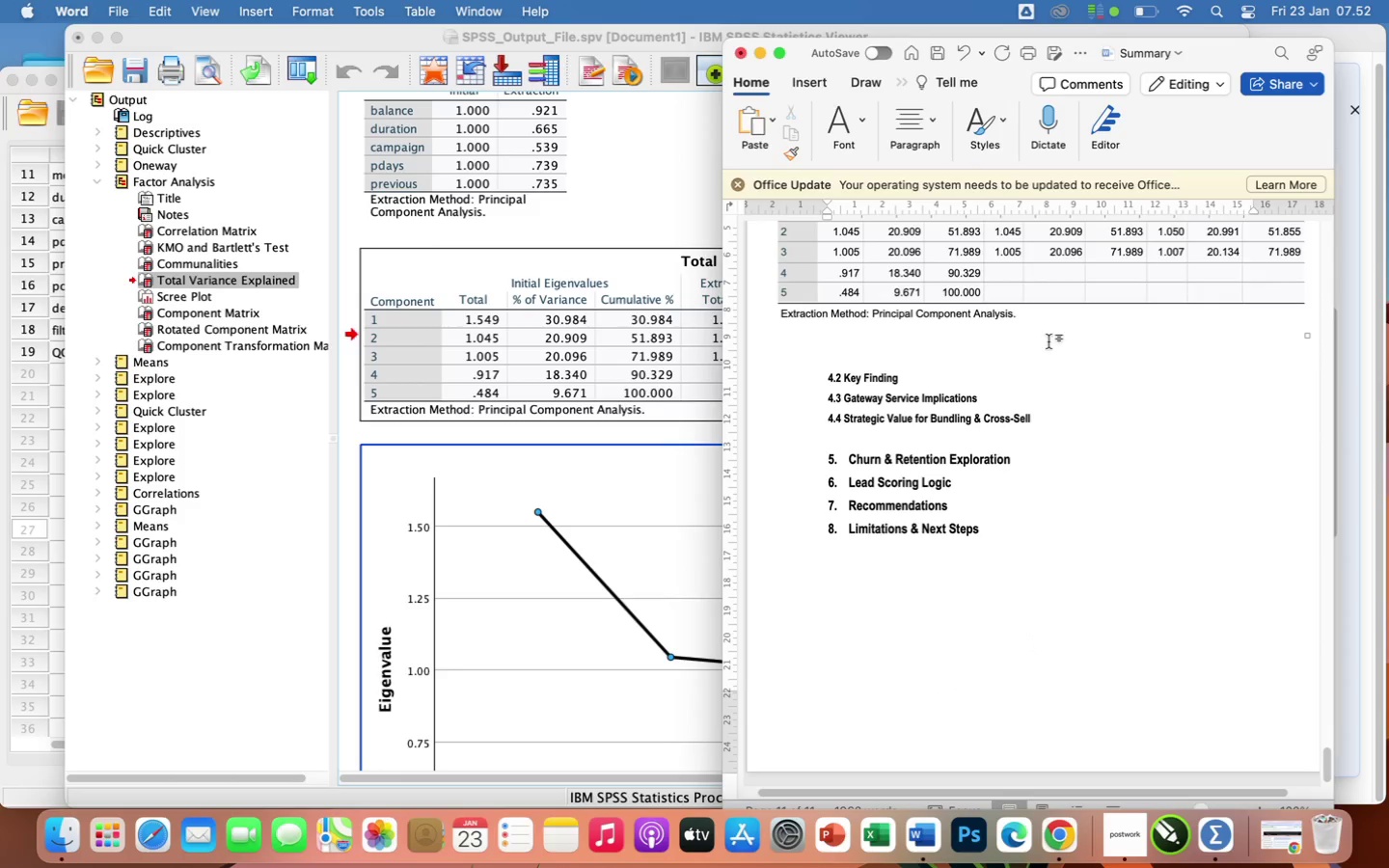 
left_click([1049, 341])
 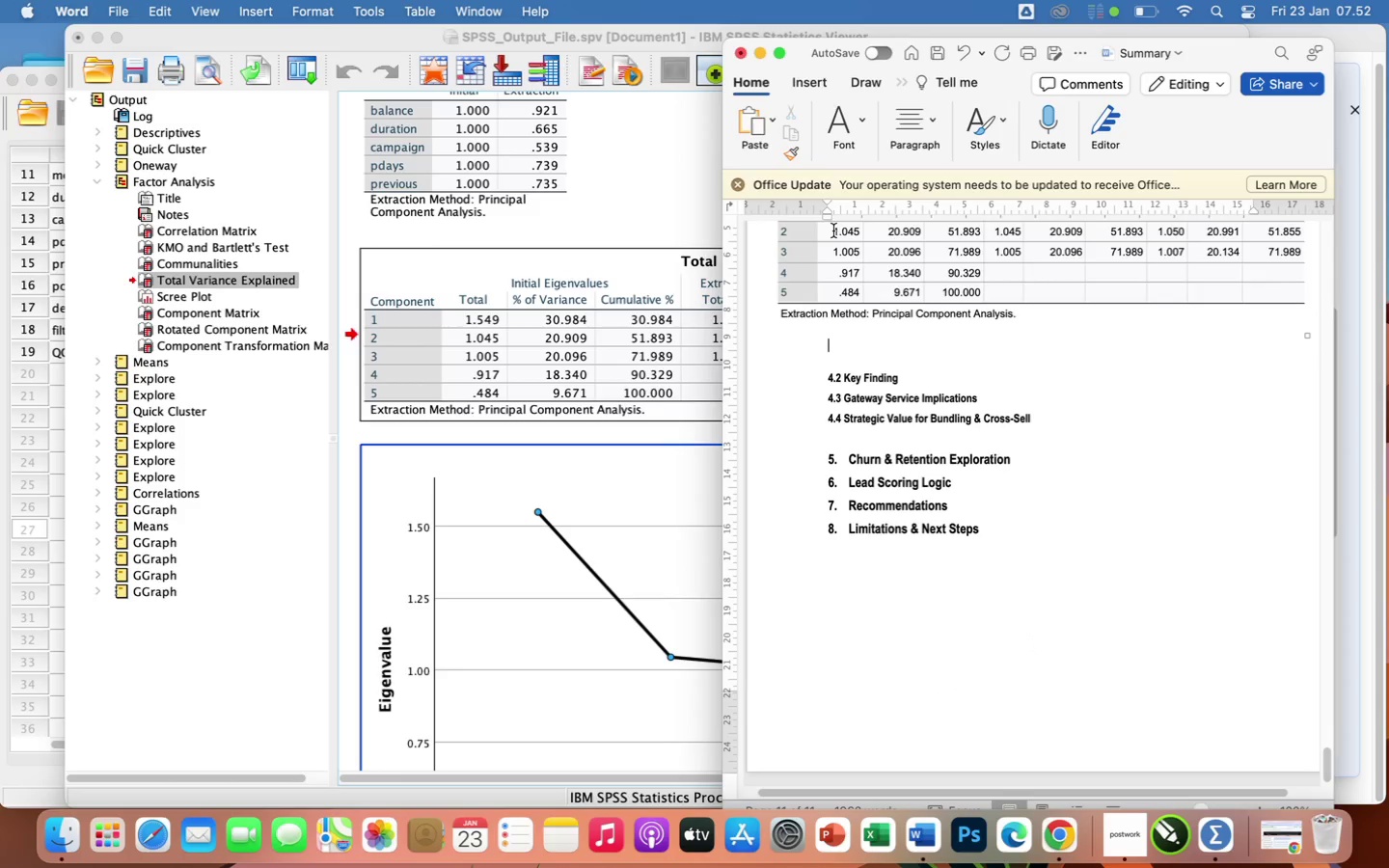 
key(Enter)
 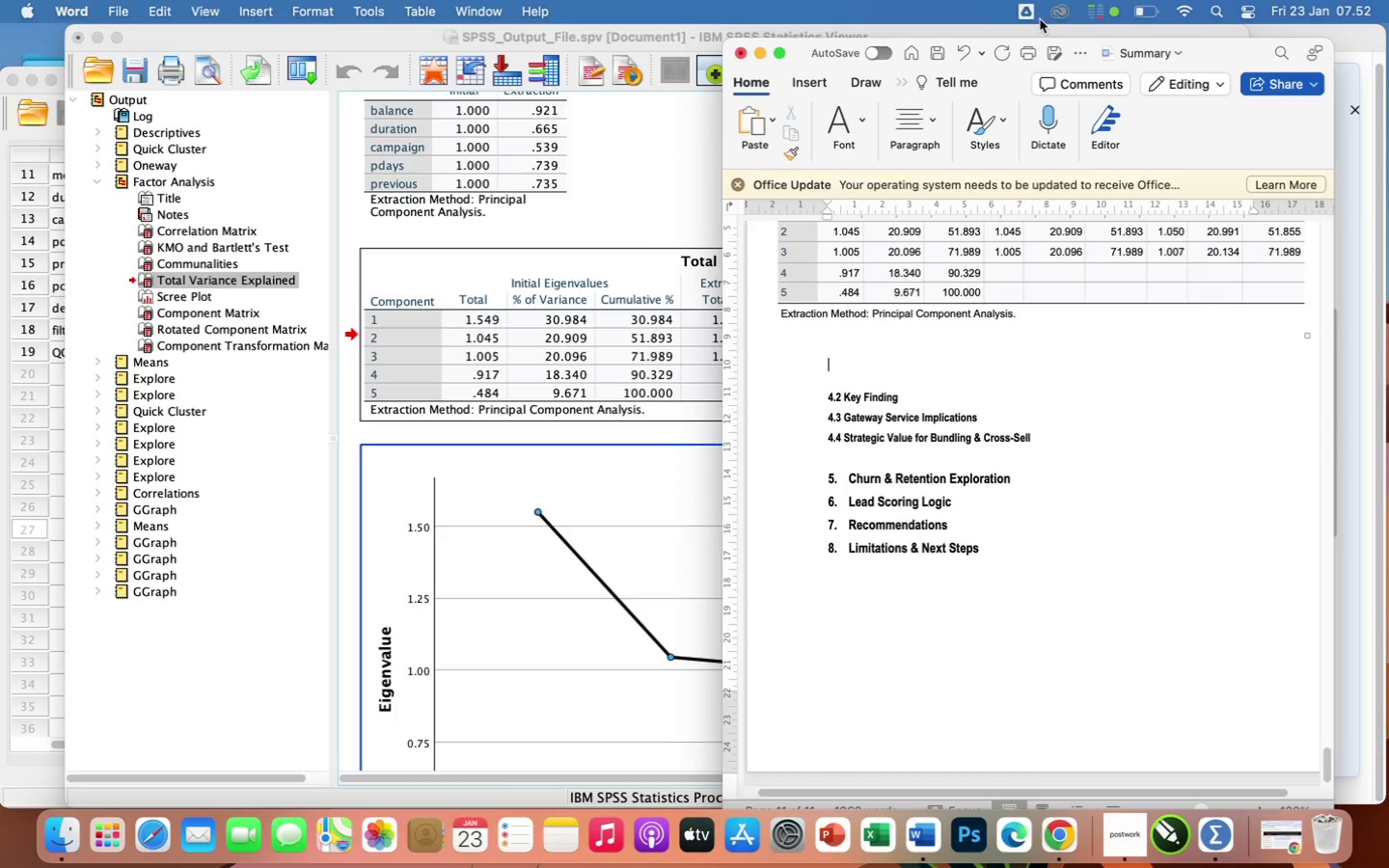 
left_click([871, 331])
 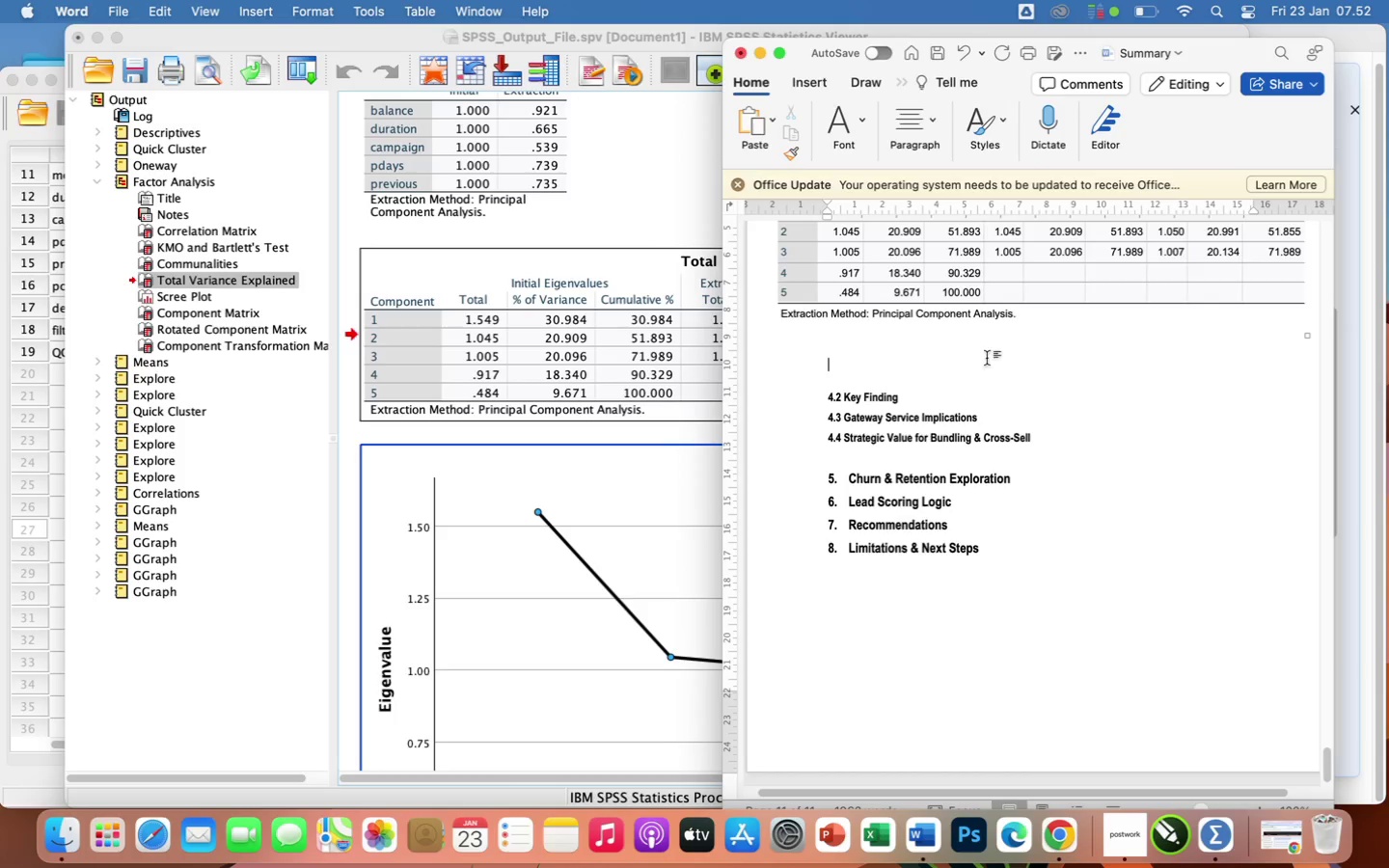 
left_click([1036, 355])
 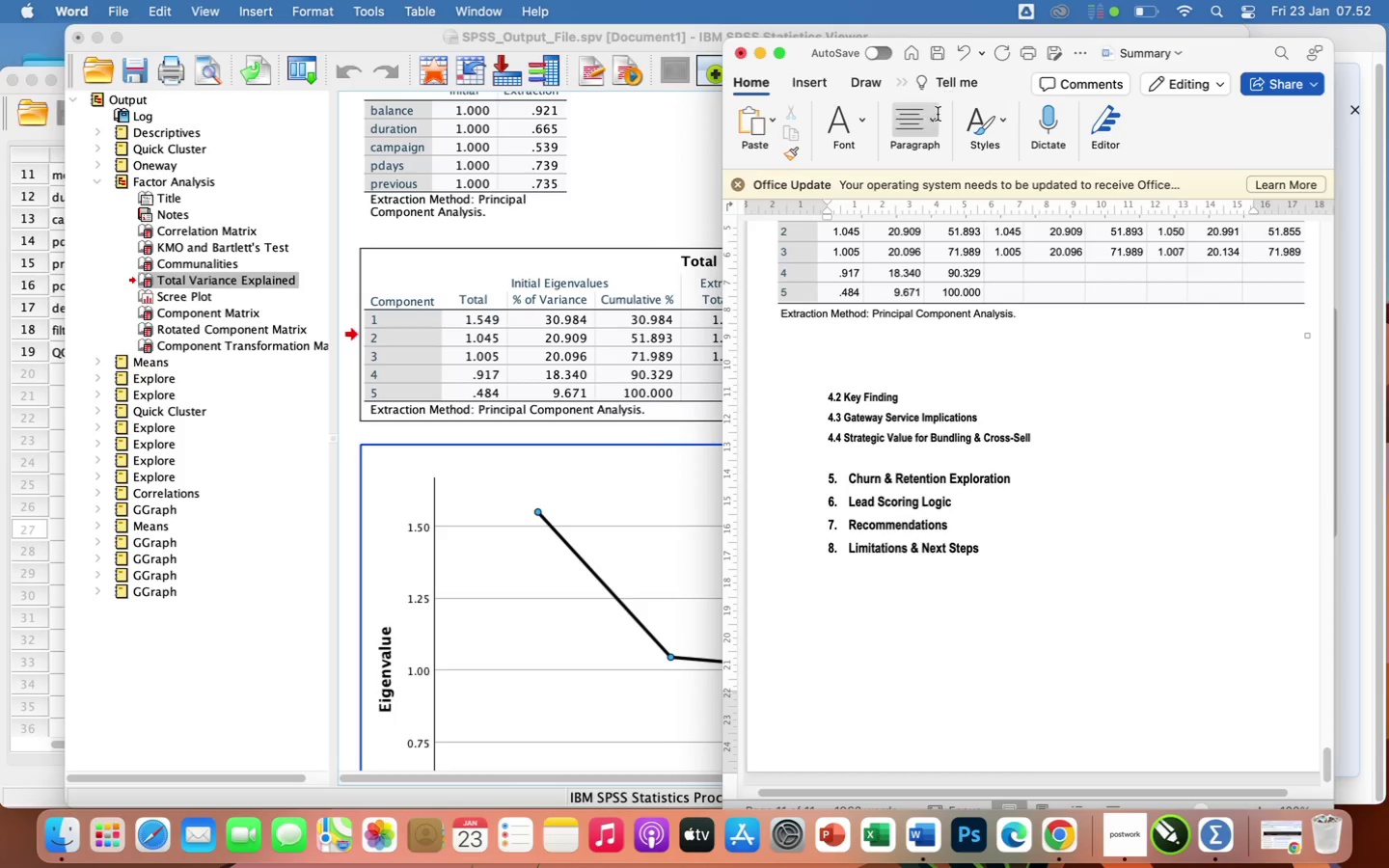 
left_click([923, 124])
 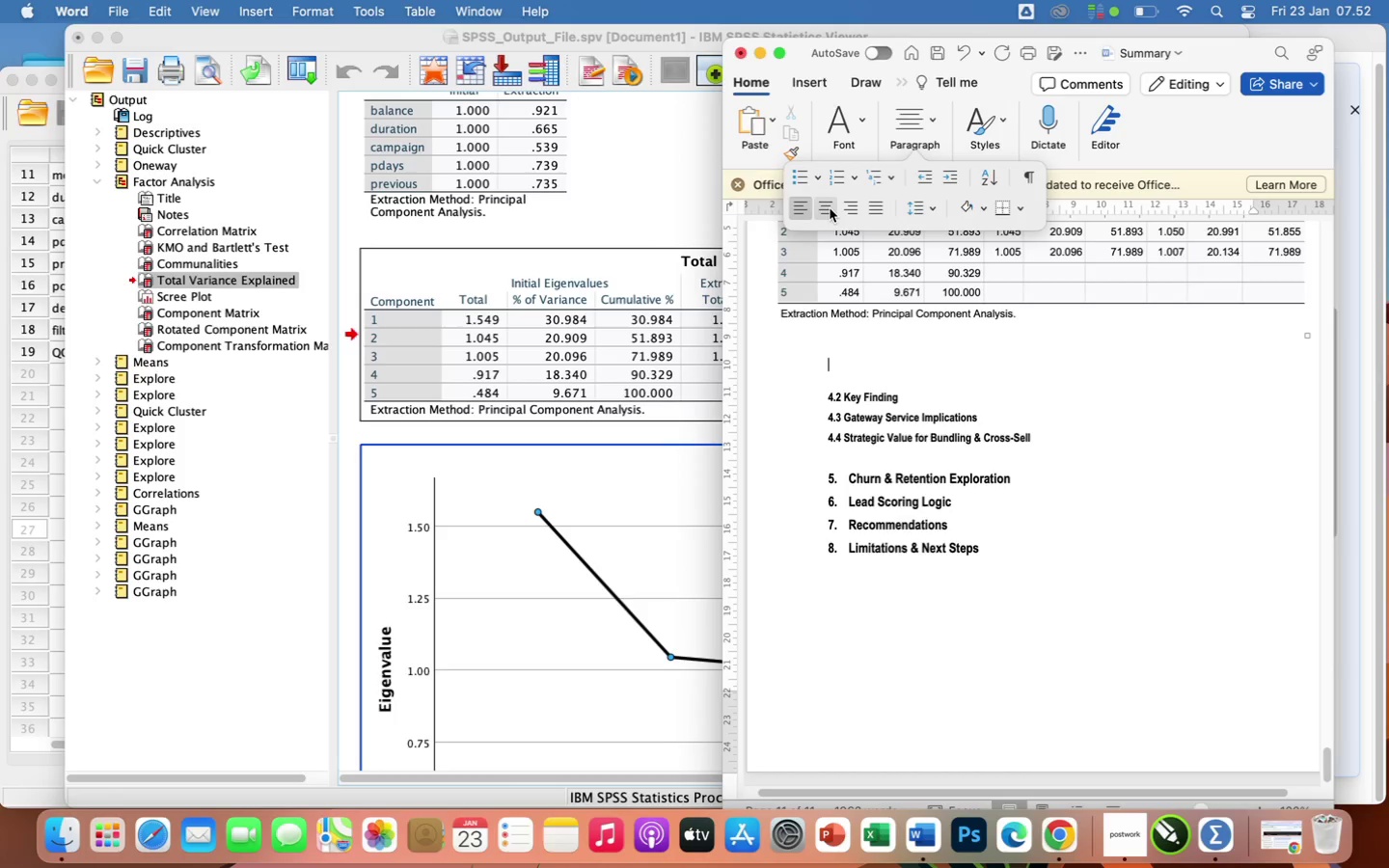 
left_click([830, 207])
 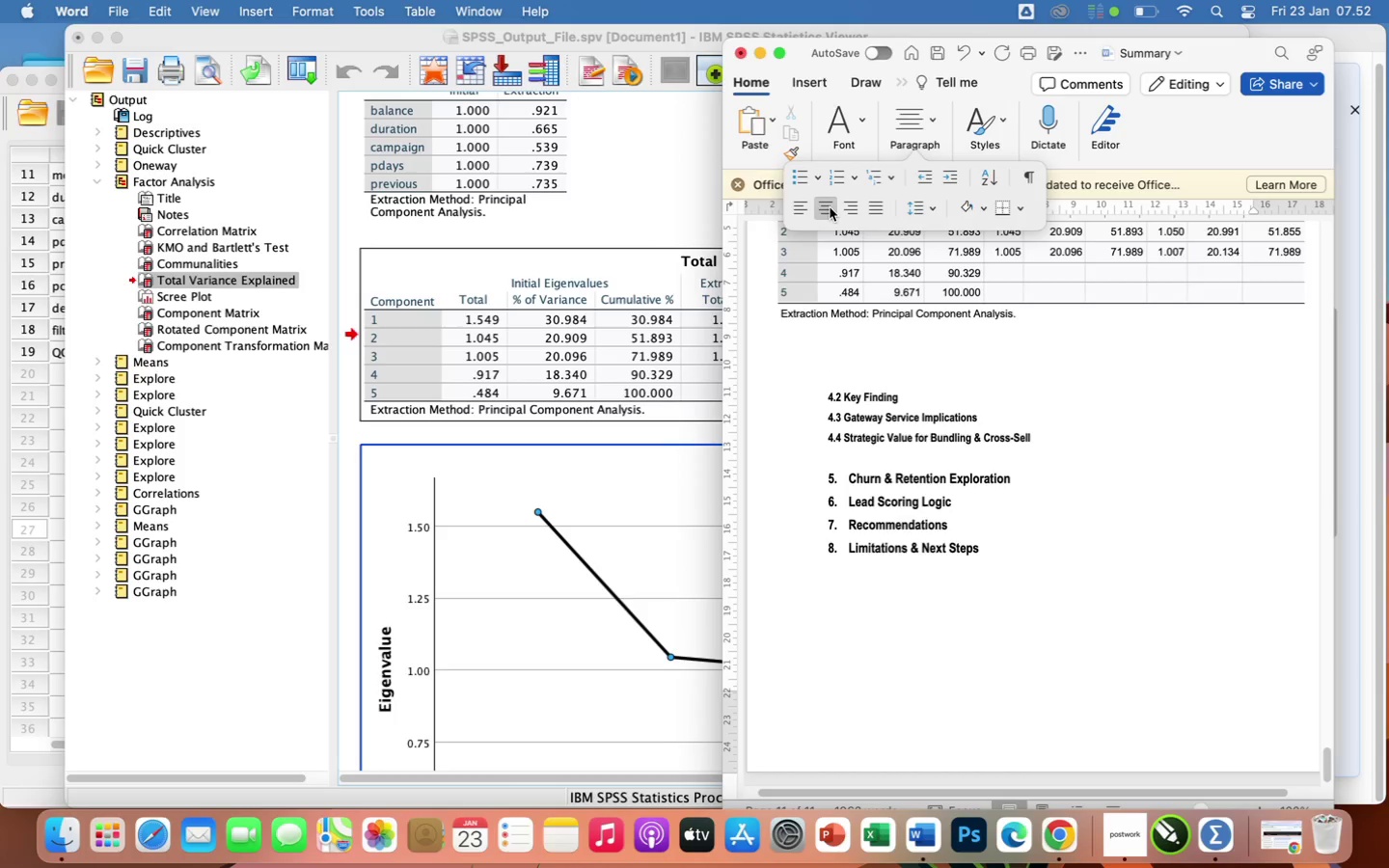 
type(Figure 5)
 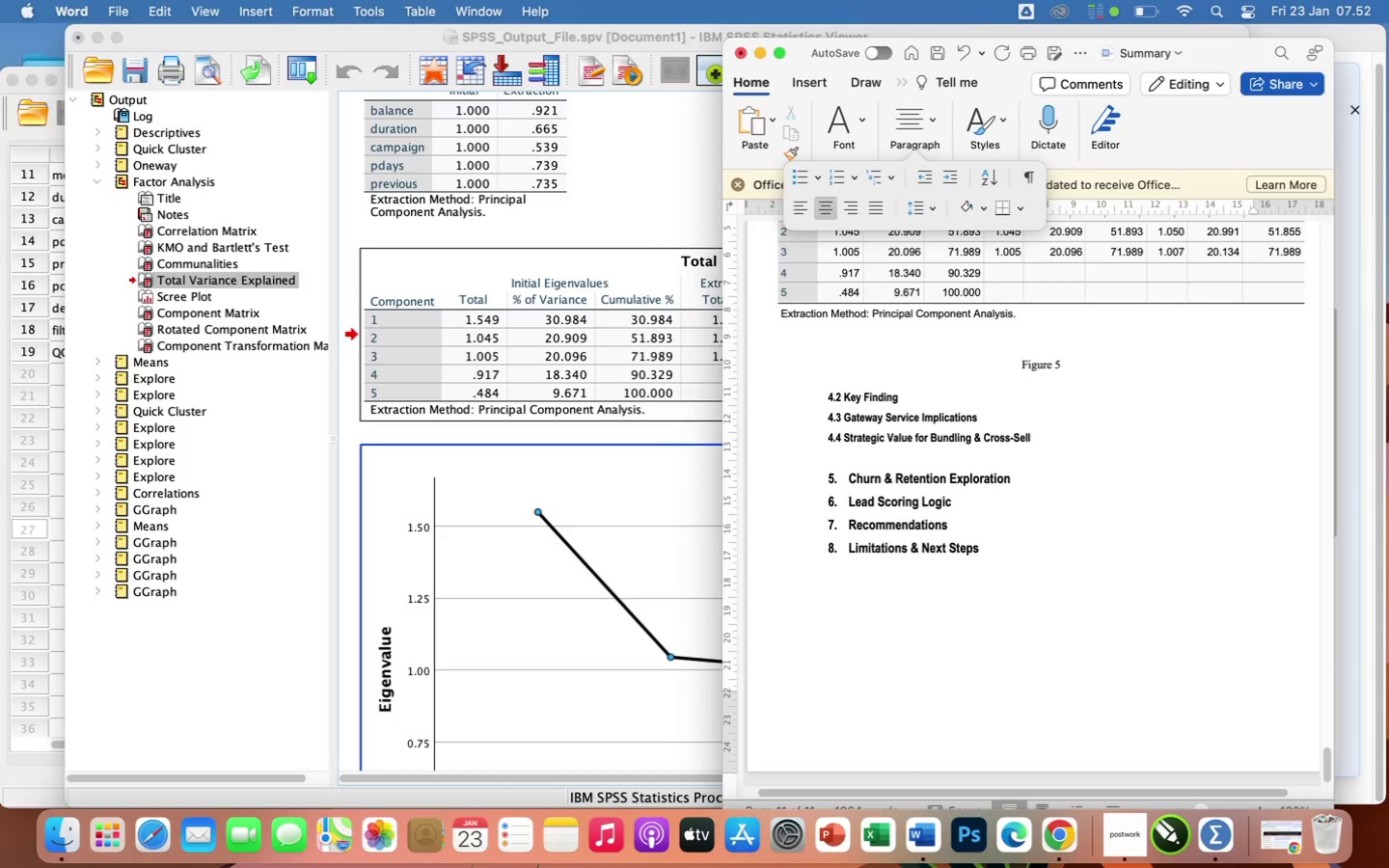 
wait(9.34)
 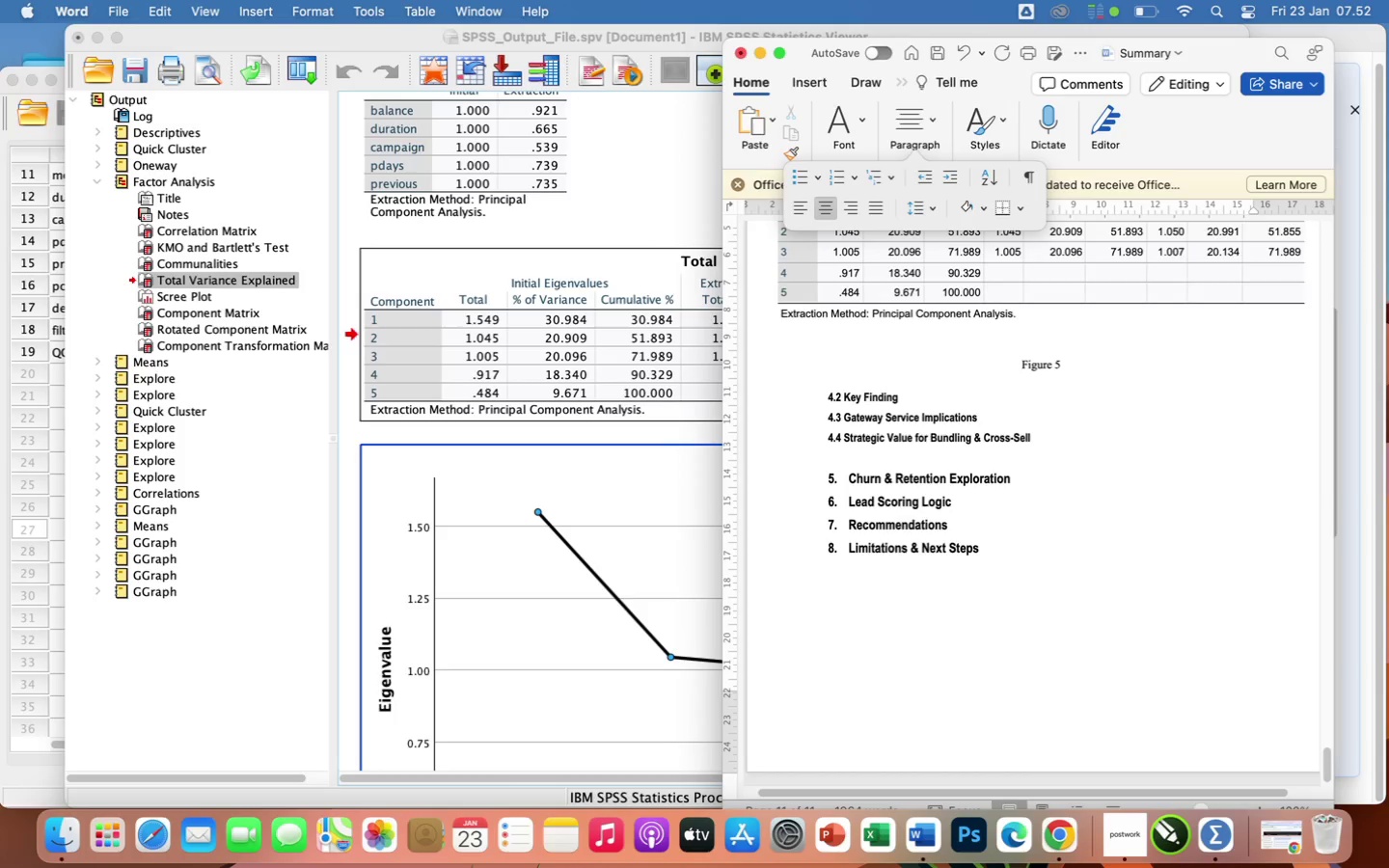 
left_click([1074, 364])
 